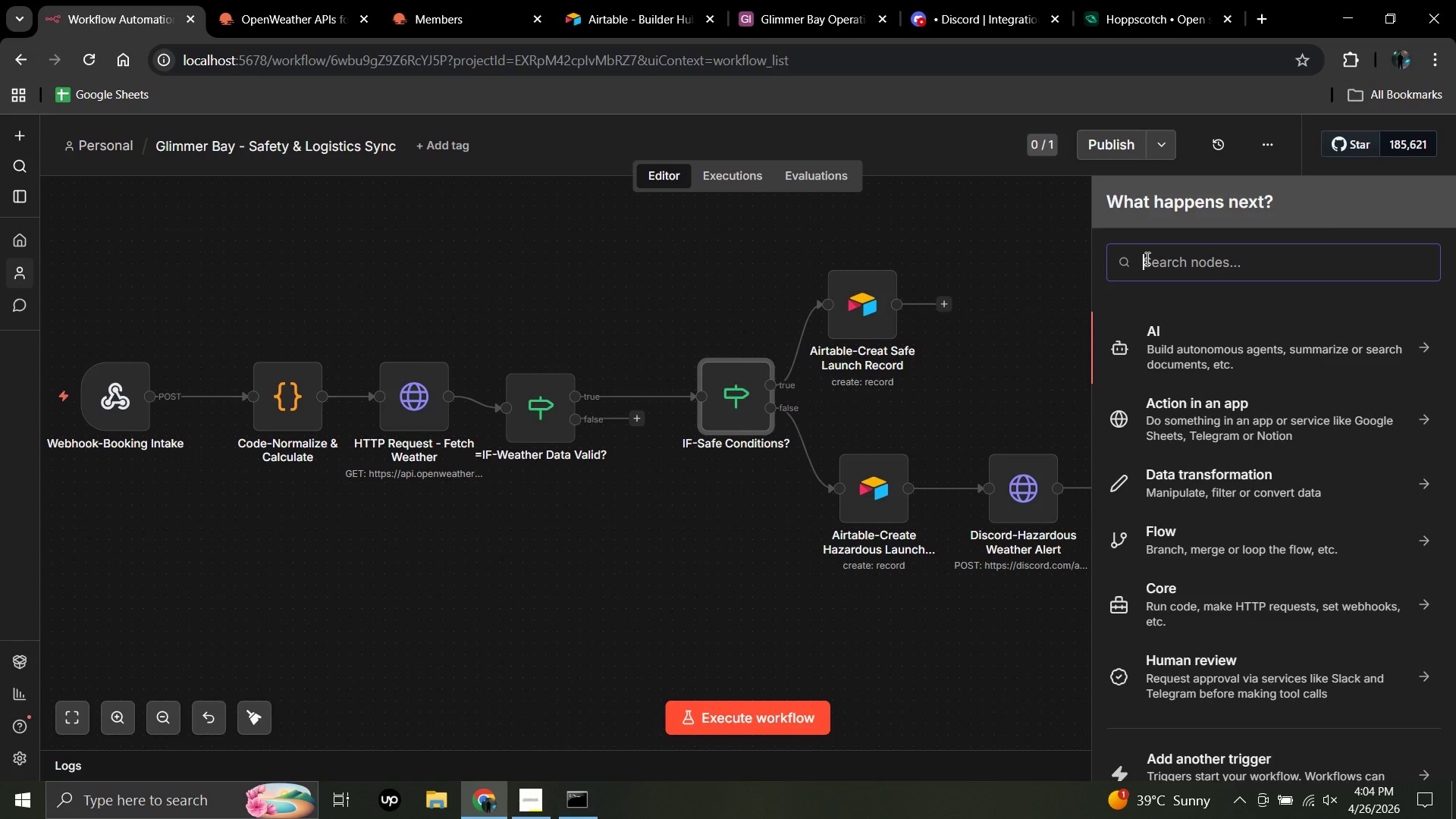 
wait(7.91)
 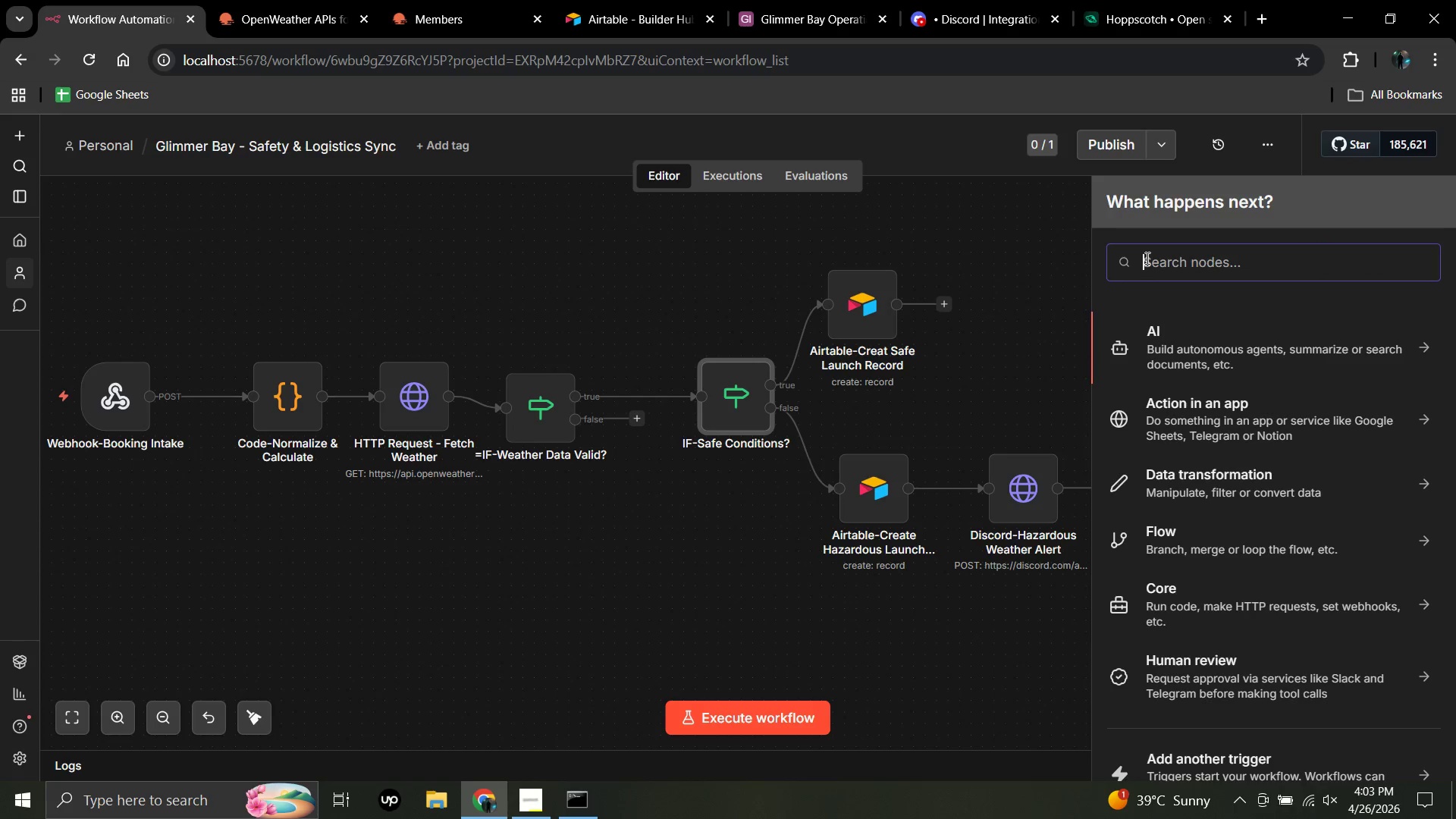 
type(airt)
 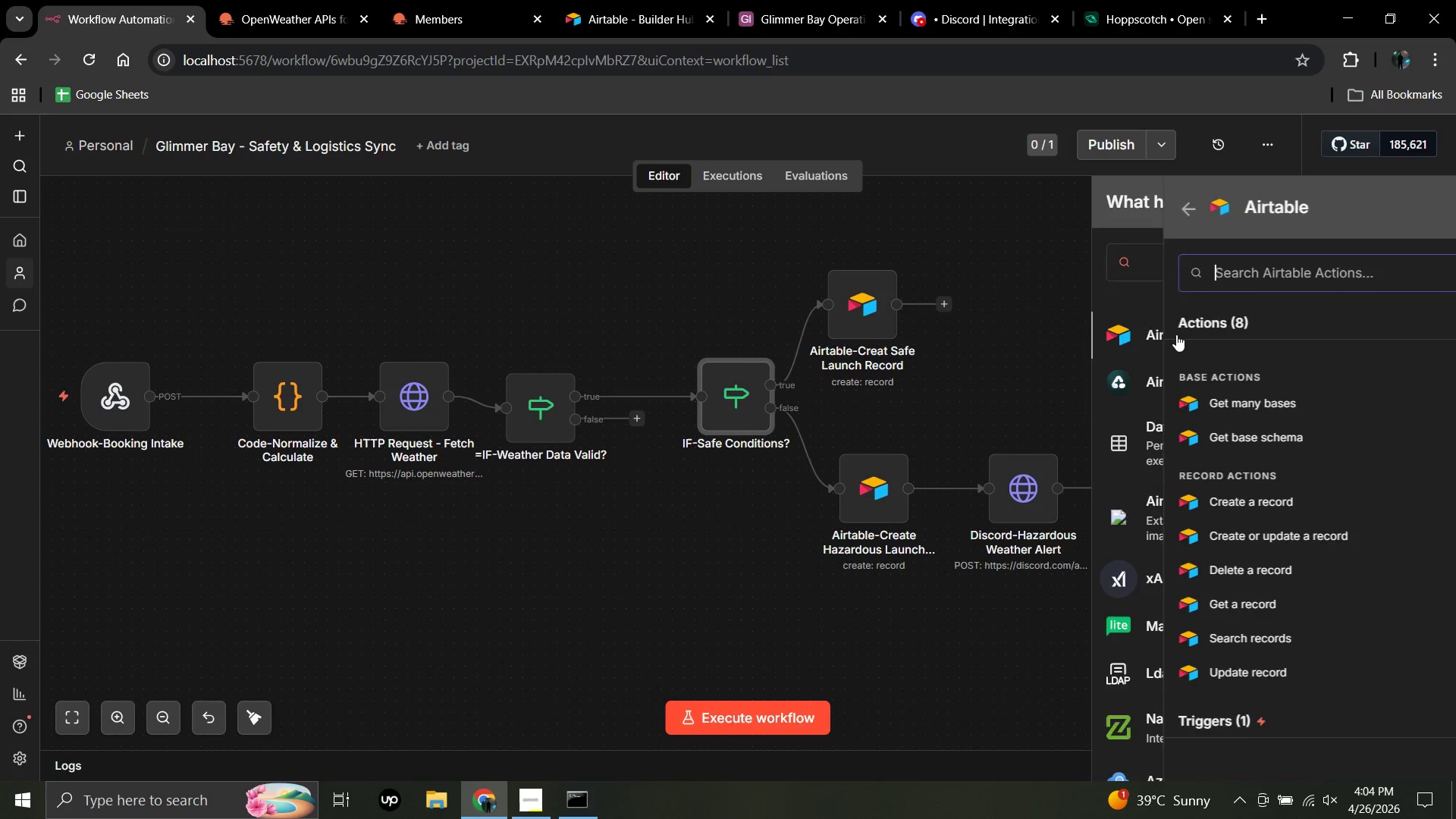 
left_click([1176, 334])
 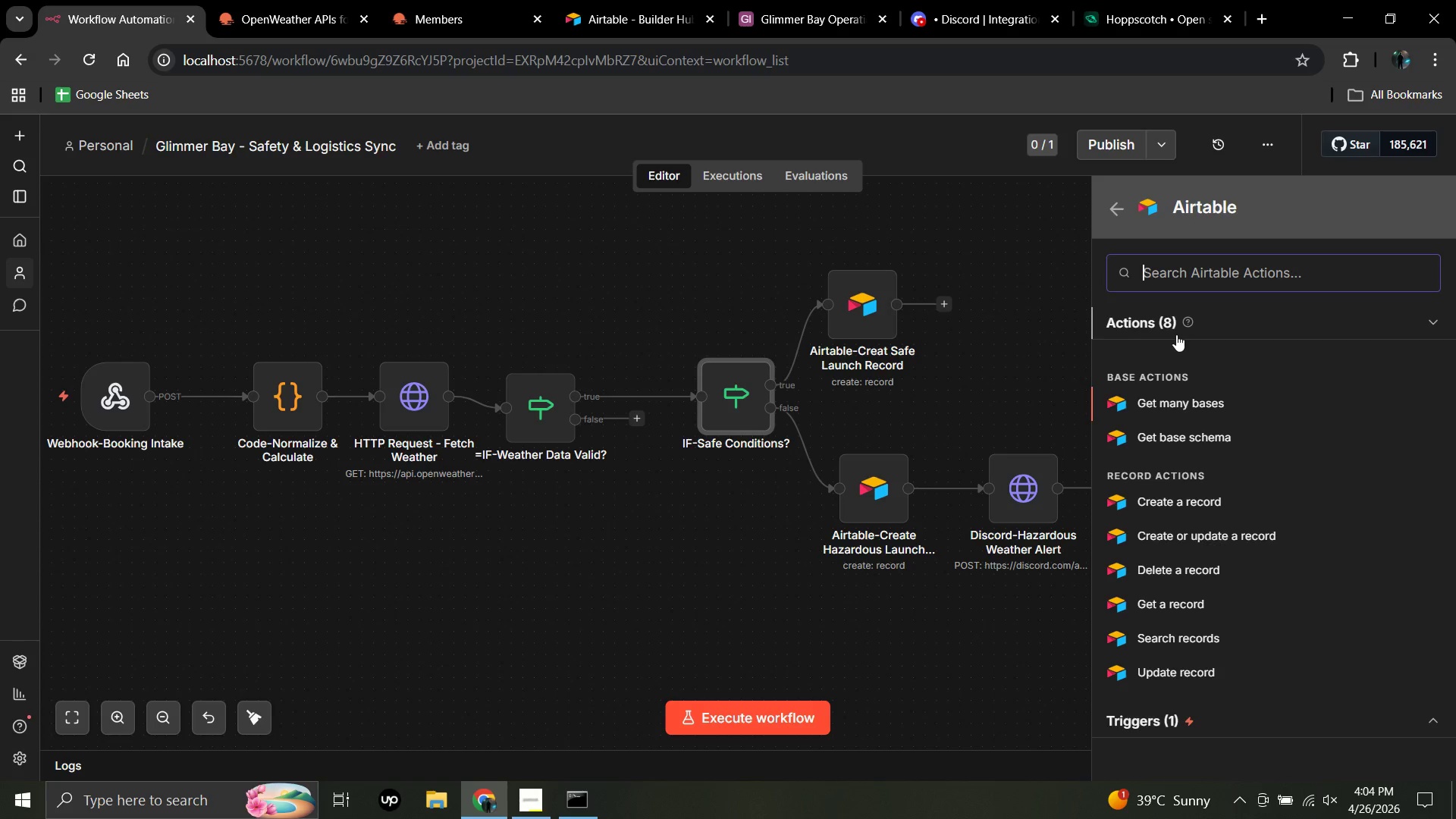 
wait(10.81)
 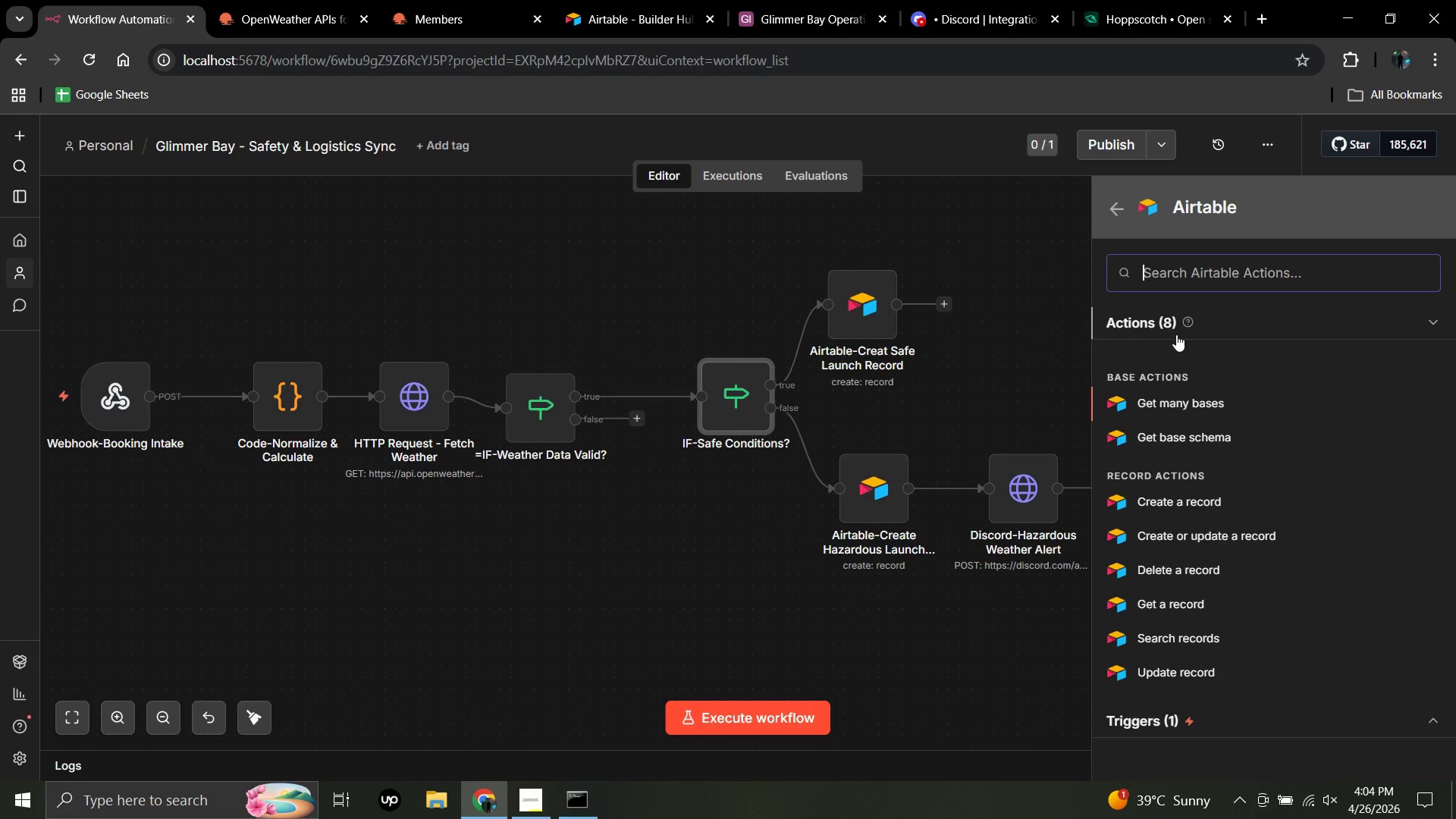 
left_click([1194, 501])
 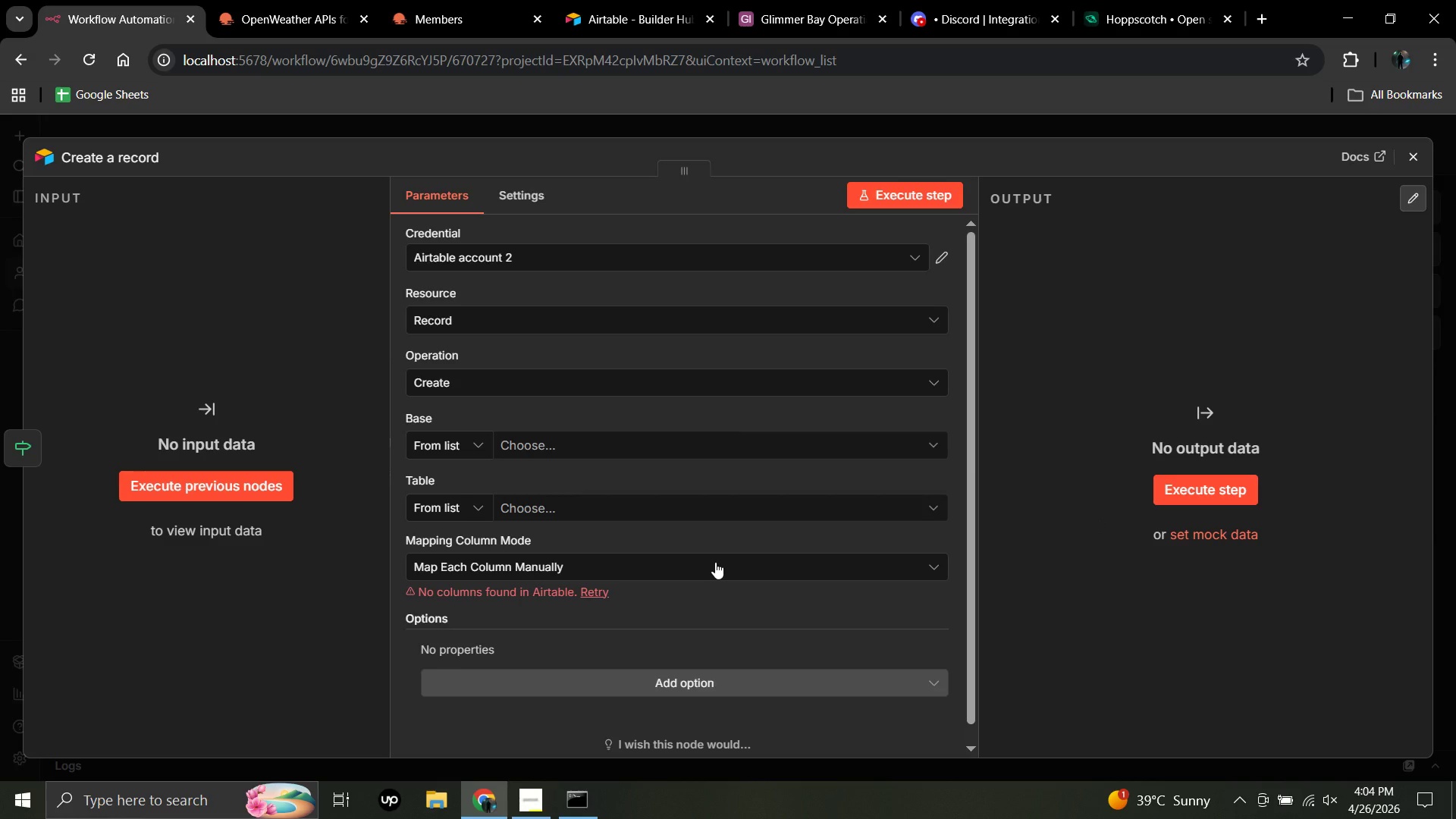 
wait(16.94)
 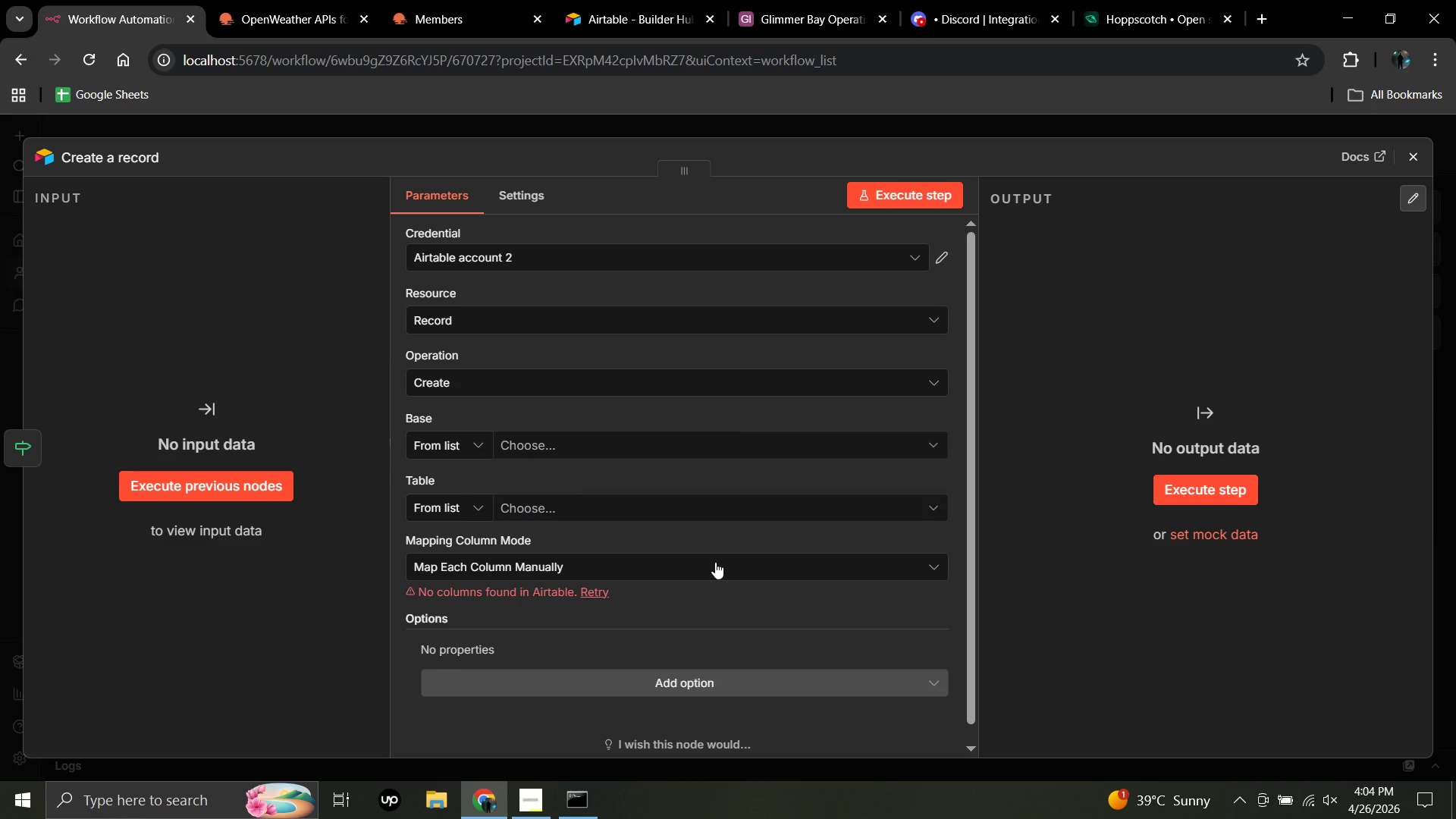 
left_click([554, 442])
 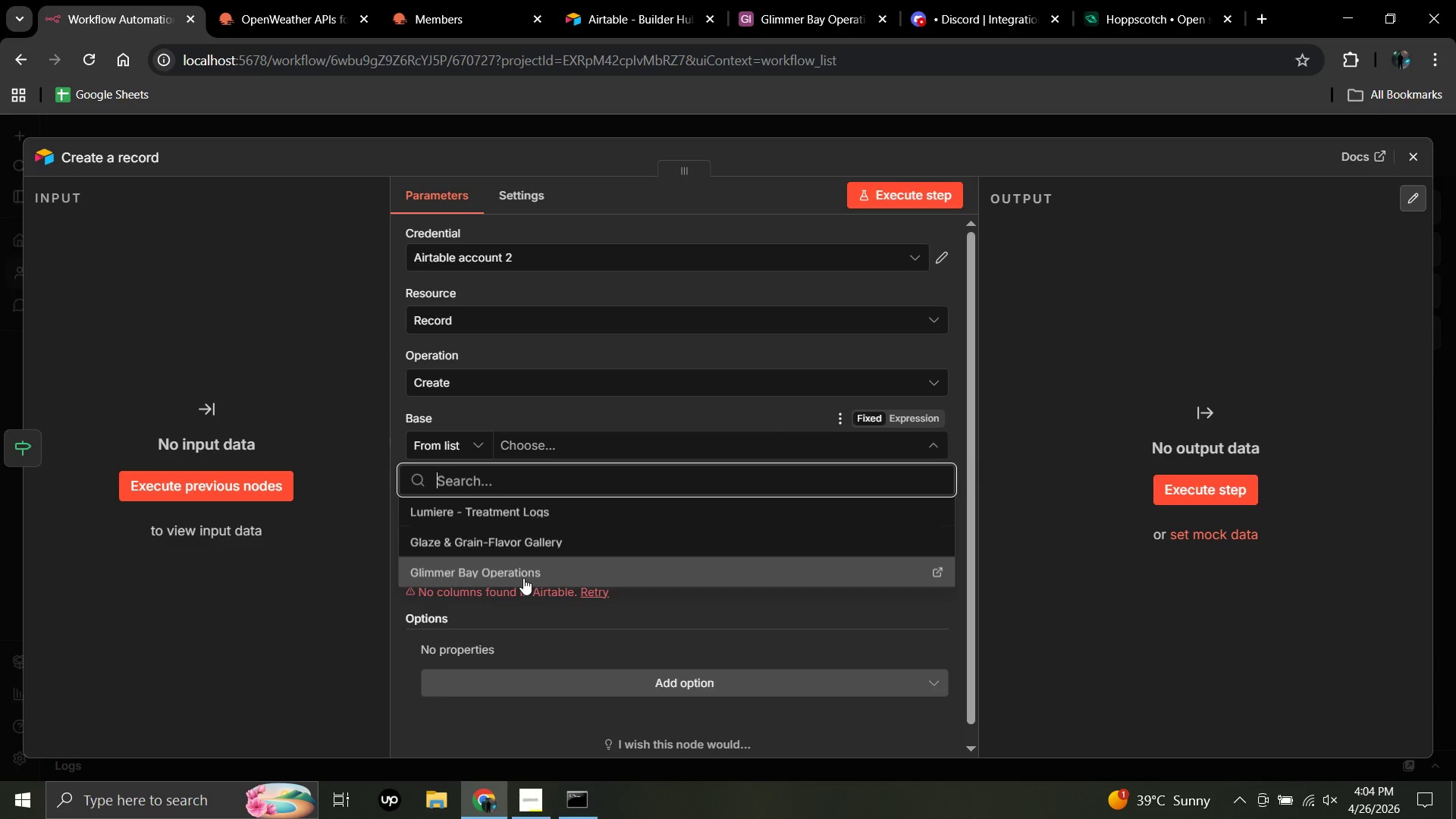 
wait(6.78)
 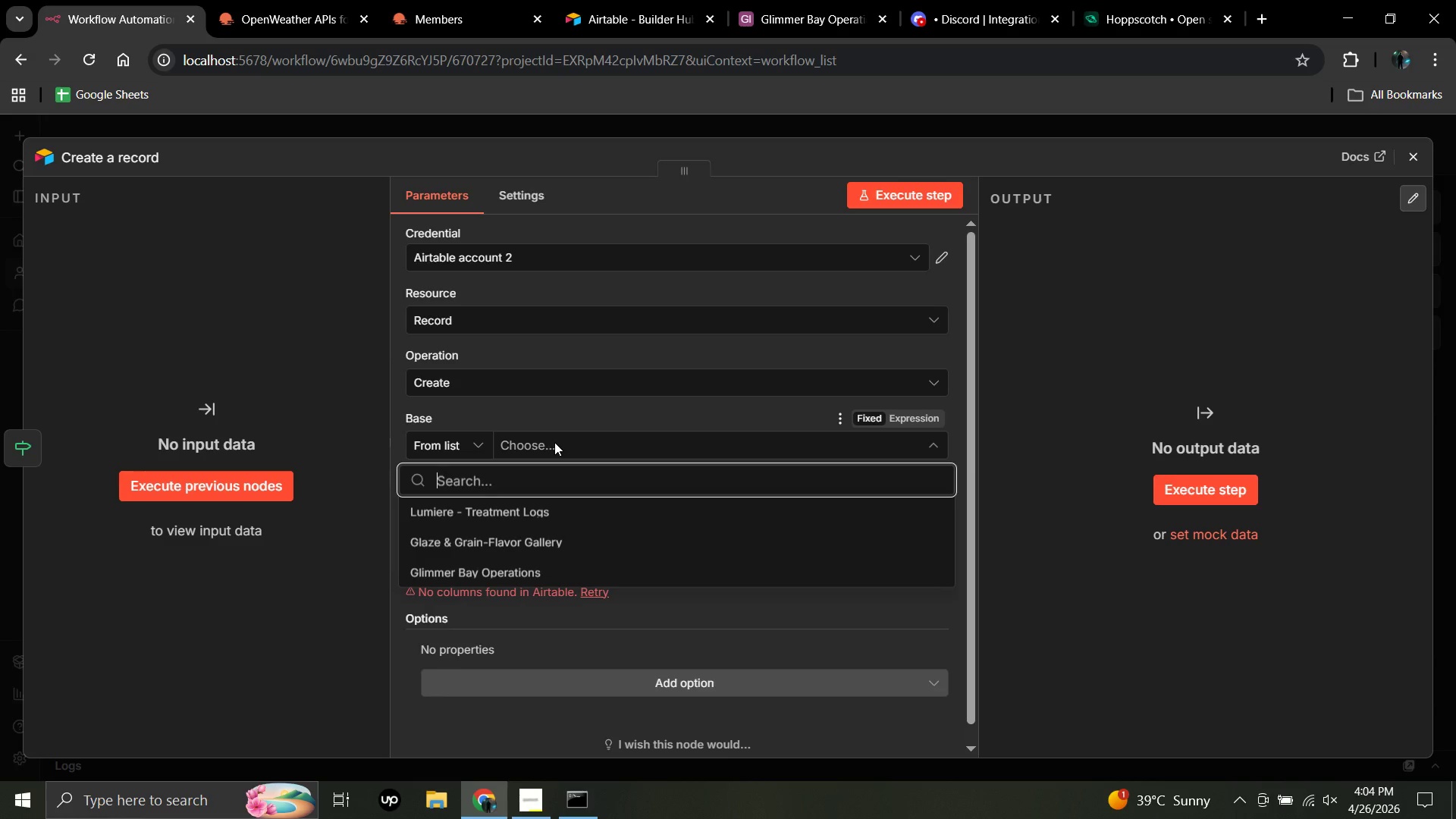 
left_click([523, 572])
 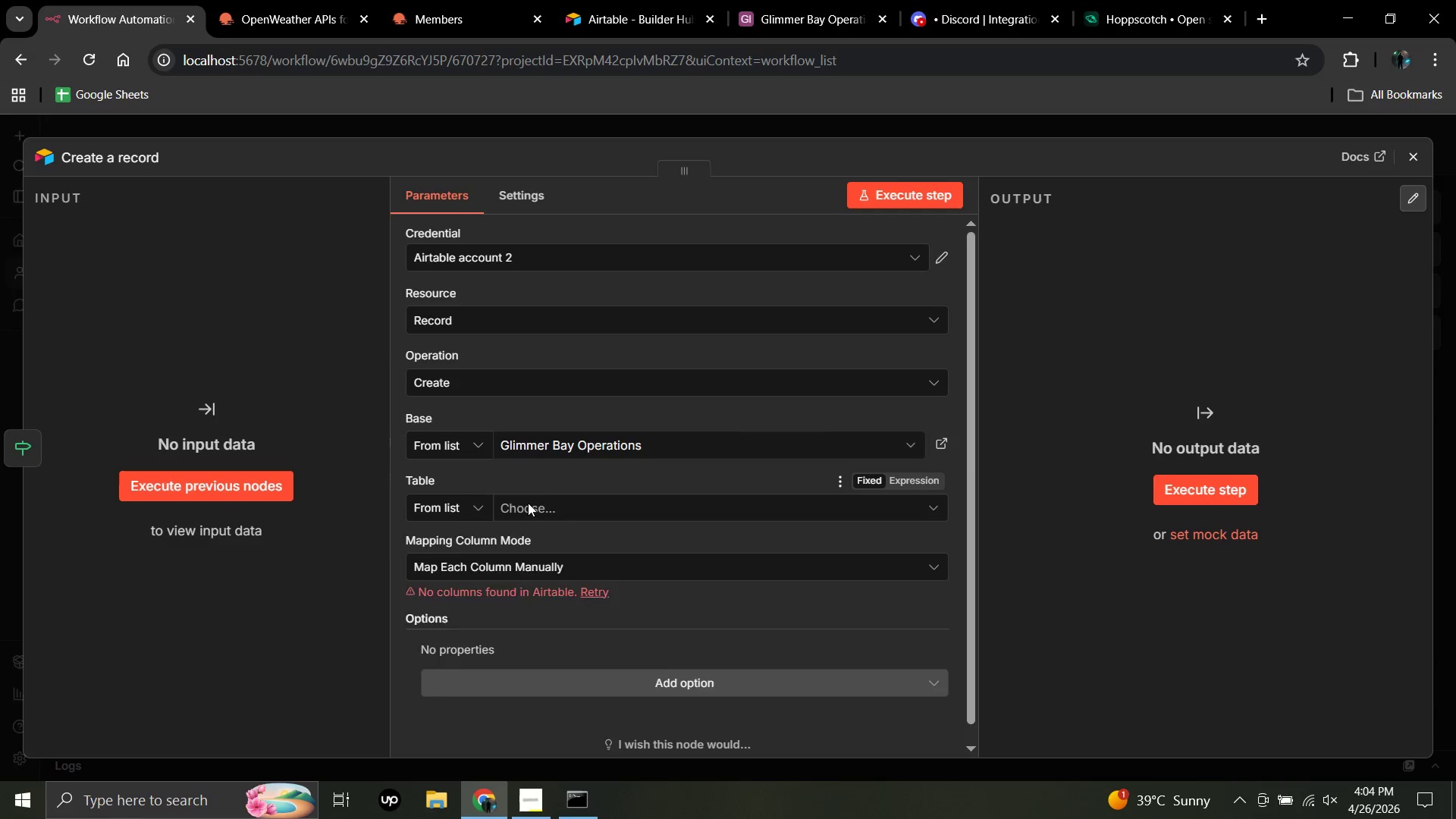 
left_click([528, 503])
 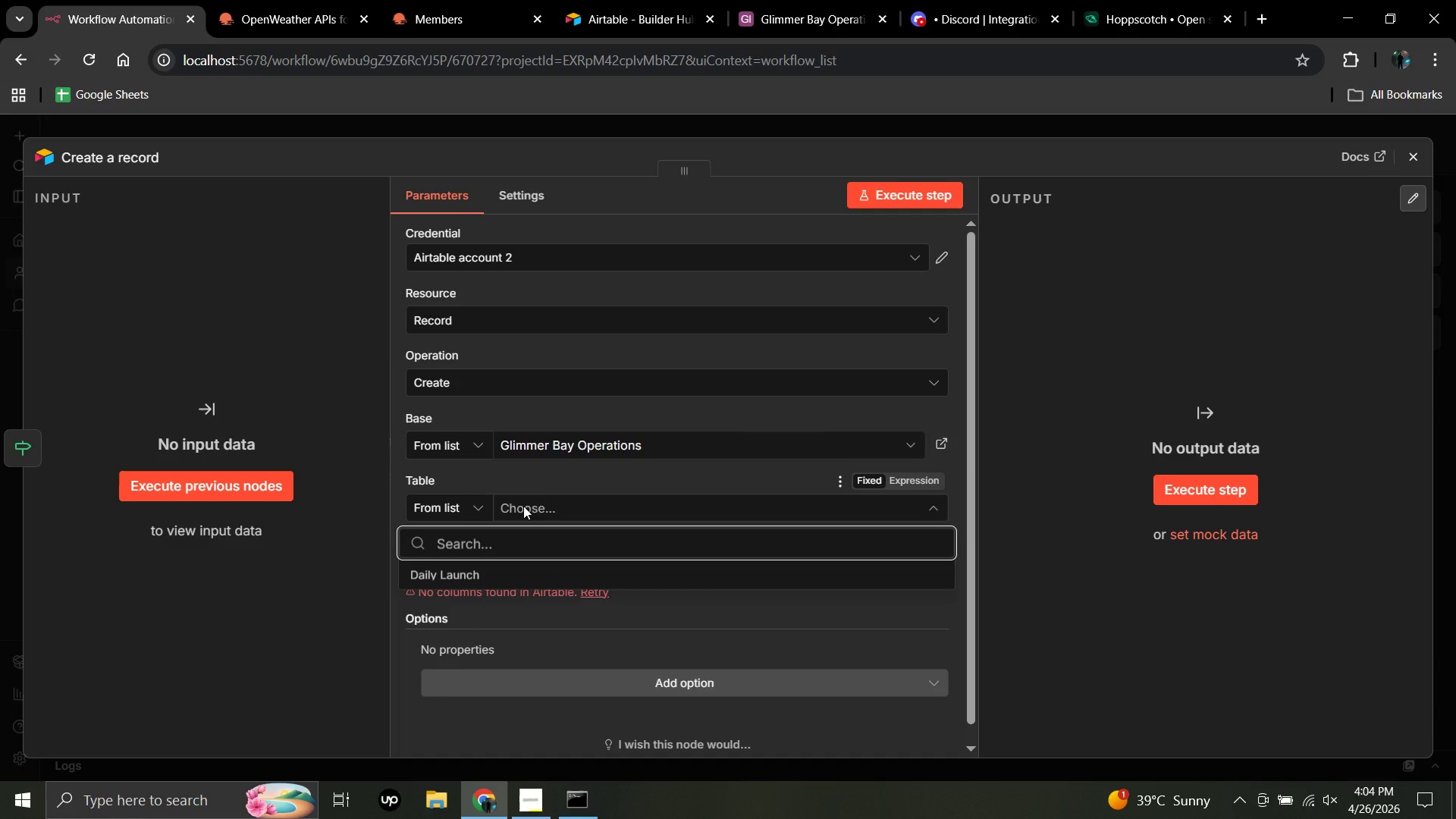 
wait(11.53)
 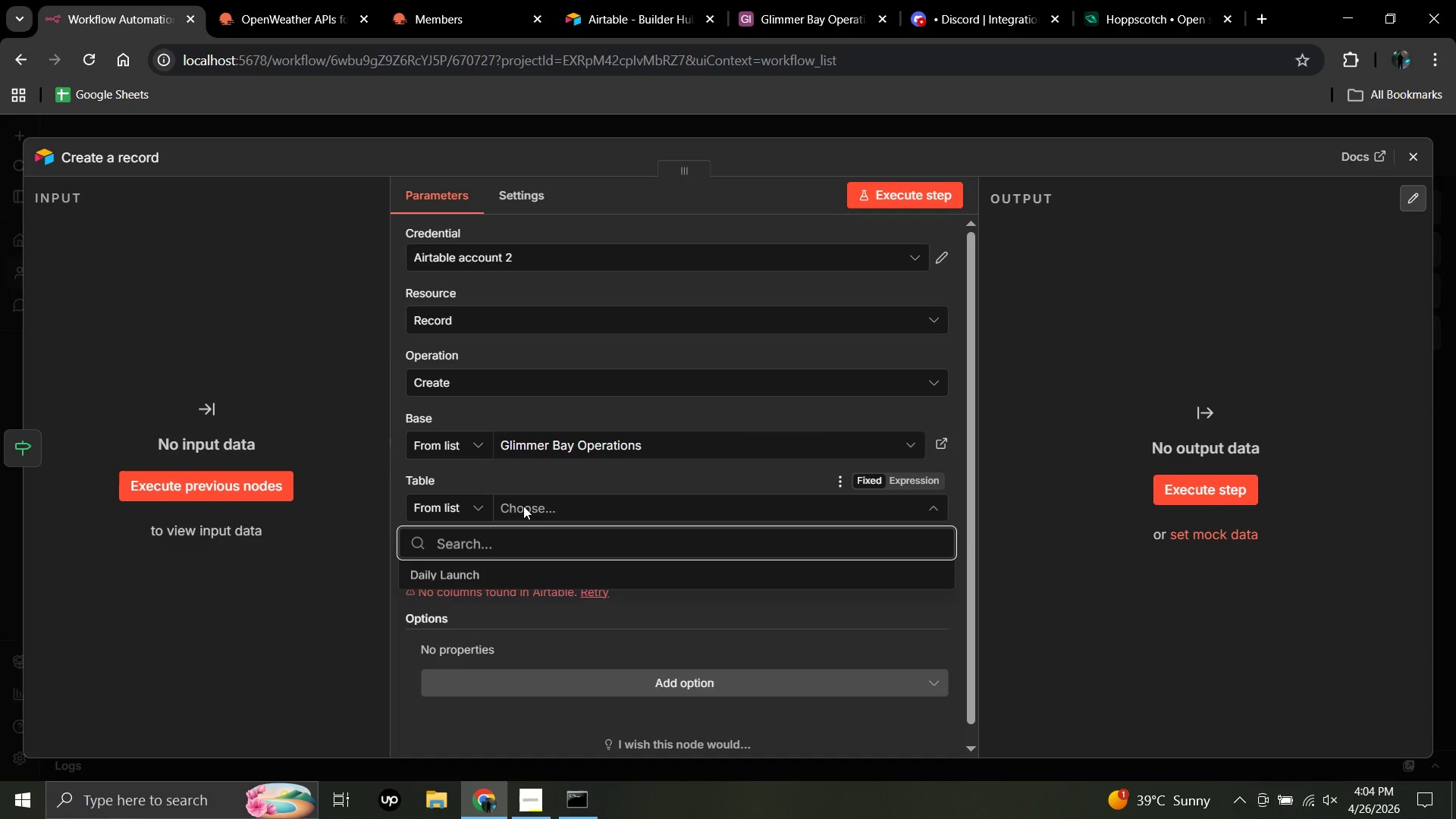 
left_click([482, 576])
 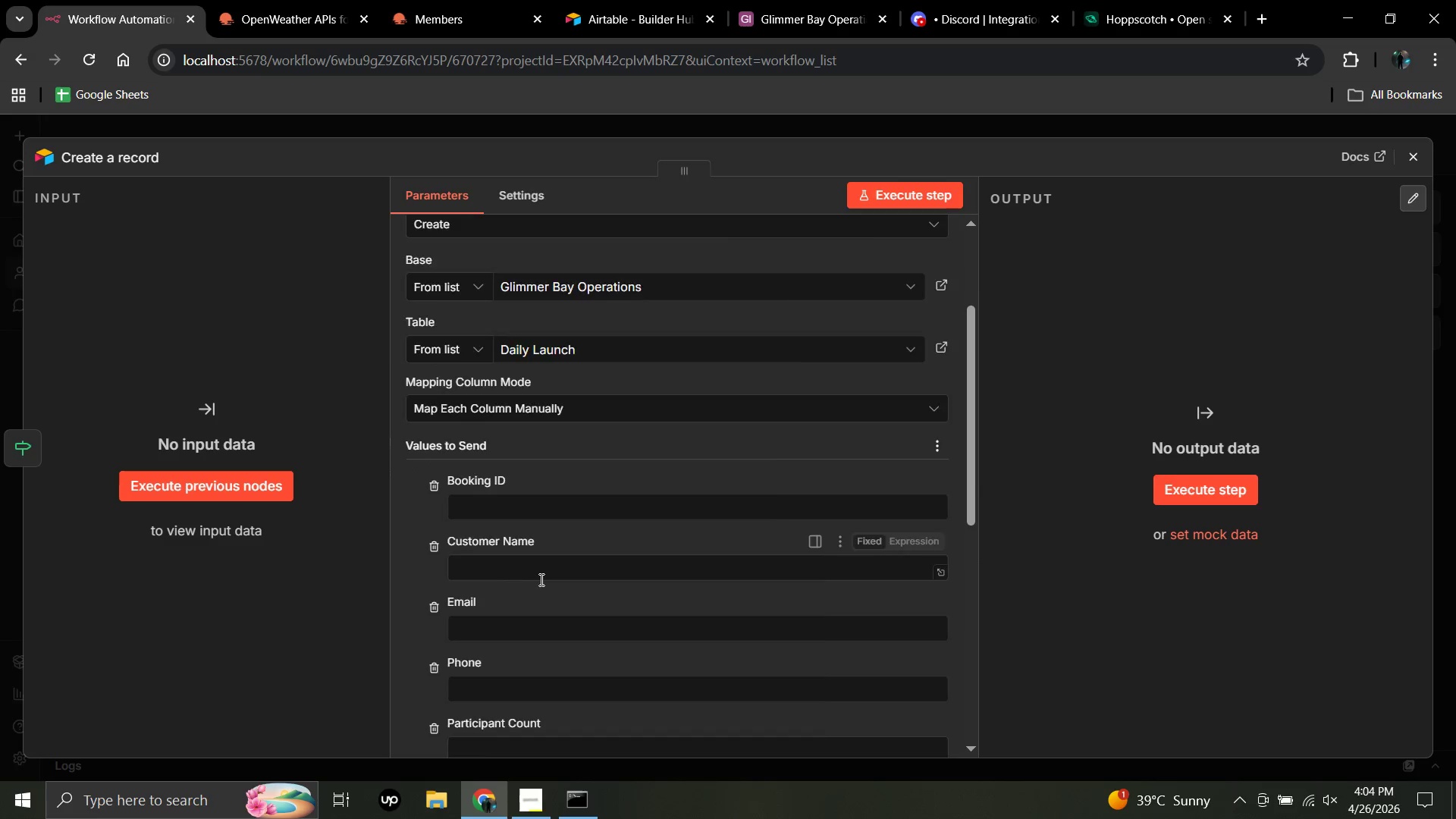 
scroll: coordinate [539, 579], scroll_direction: down, amount: 3.0
 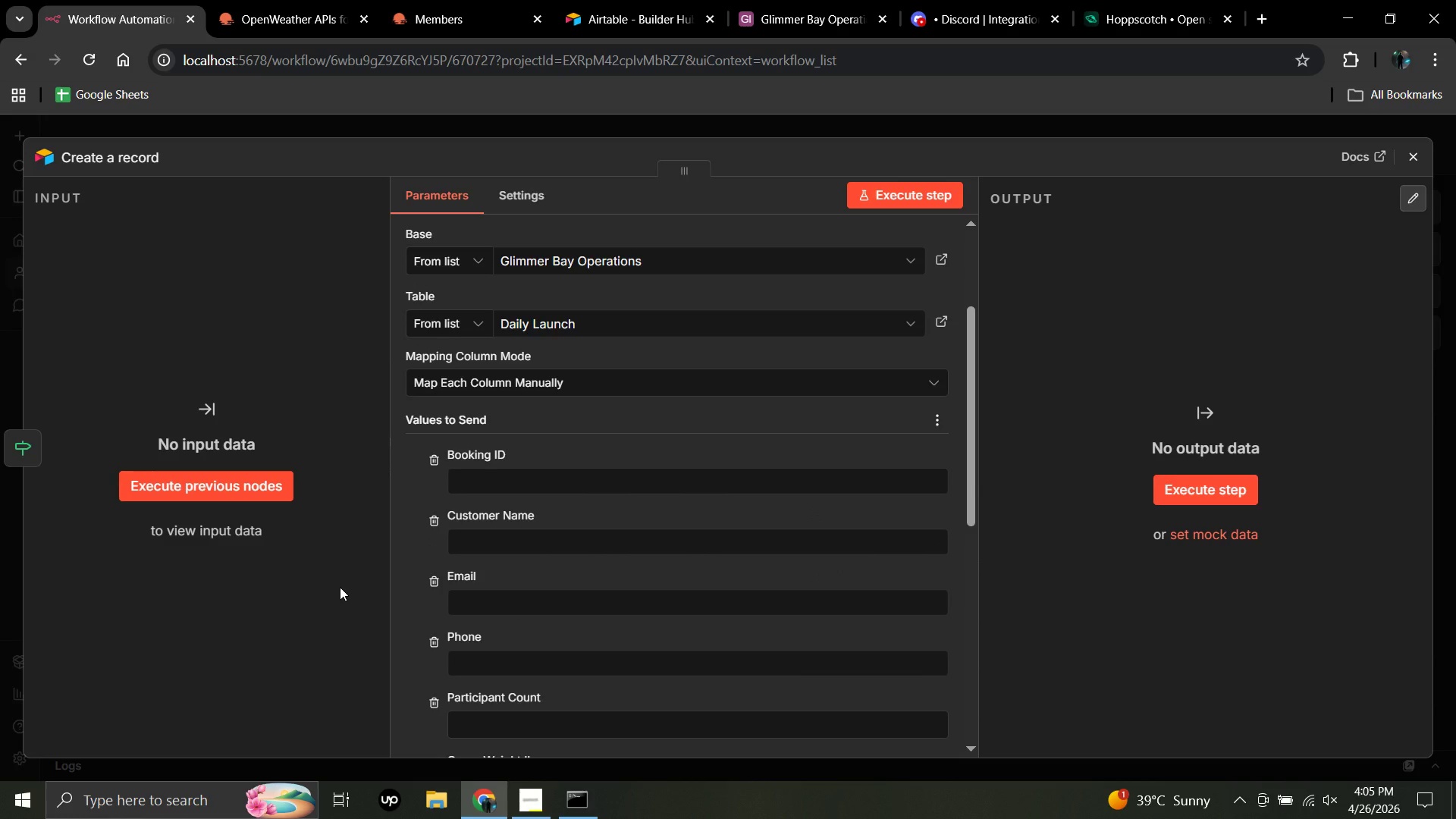 
wait(11.93)
 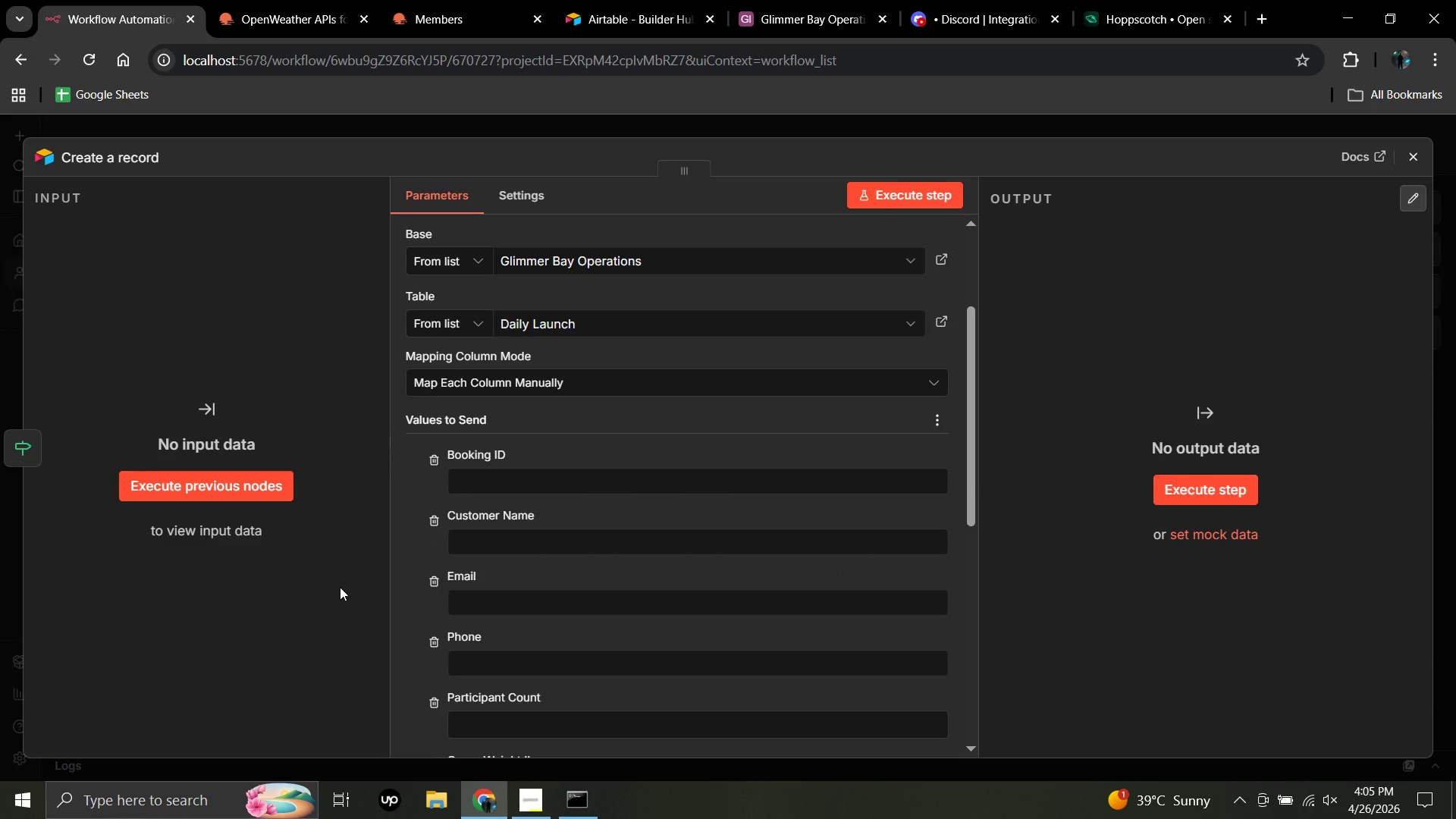 
left_click([921, 451])
 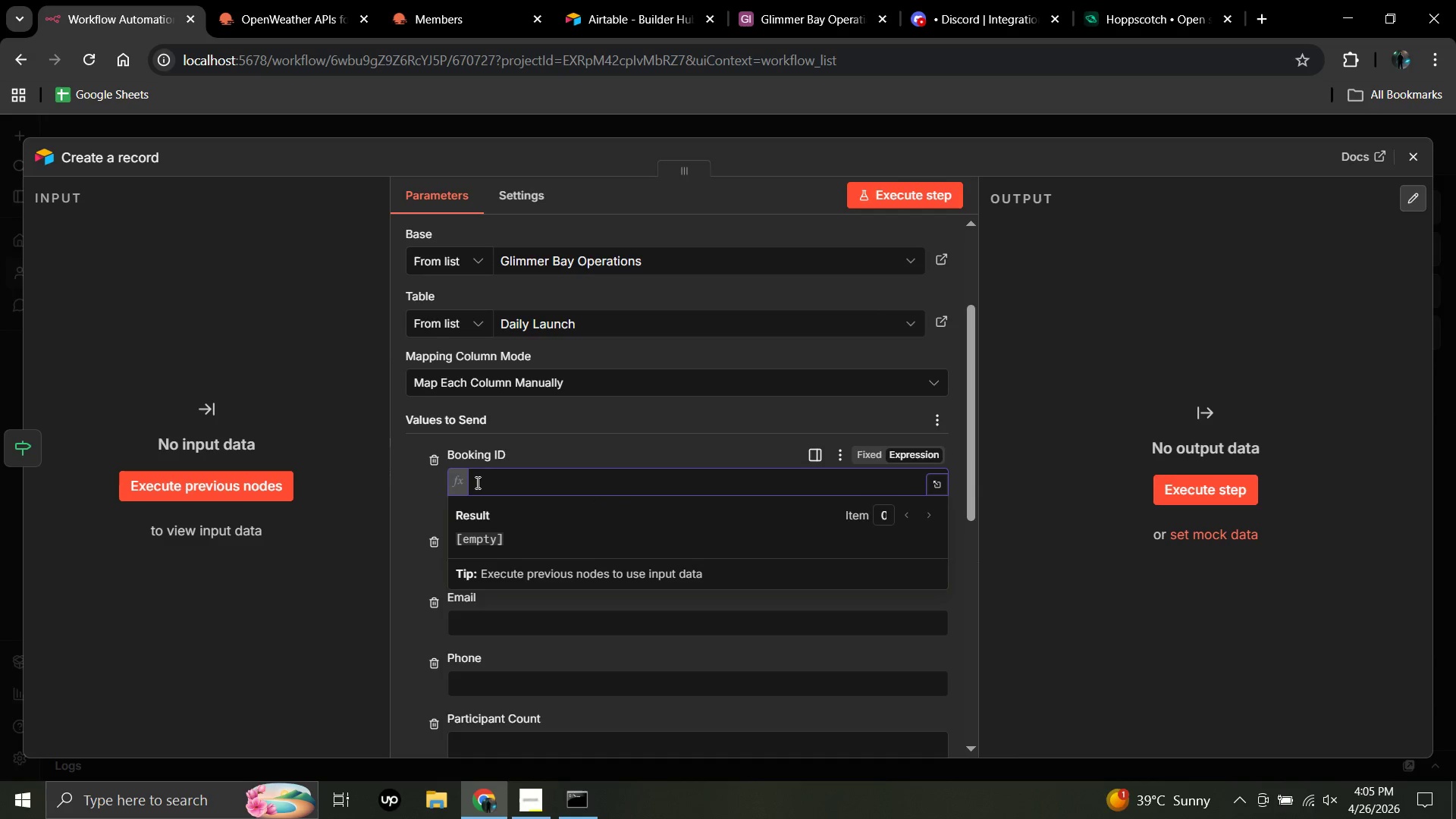 
left_click([476, 482])
 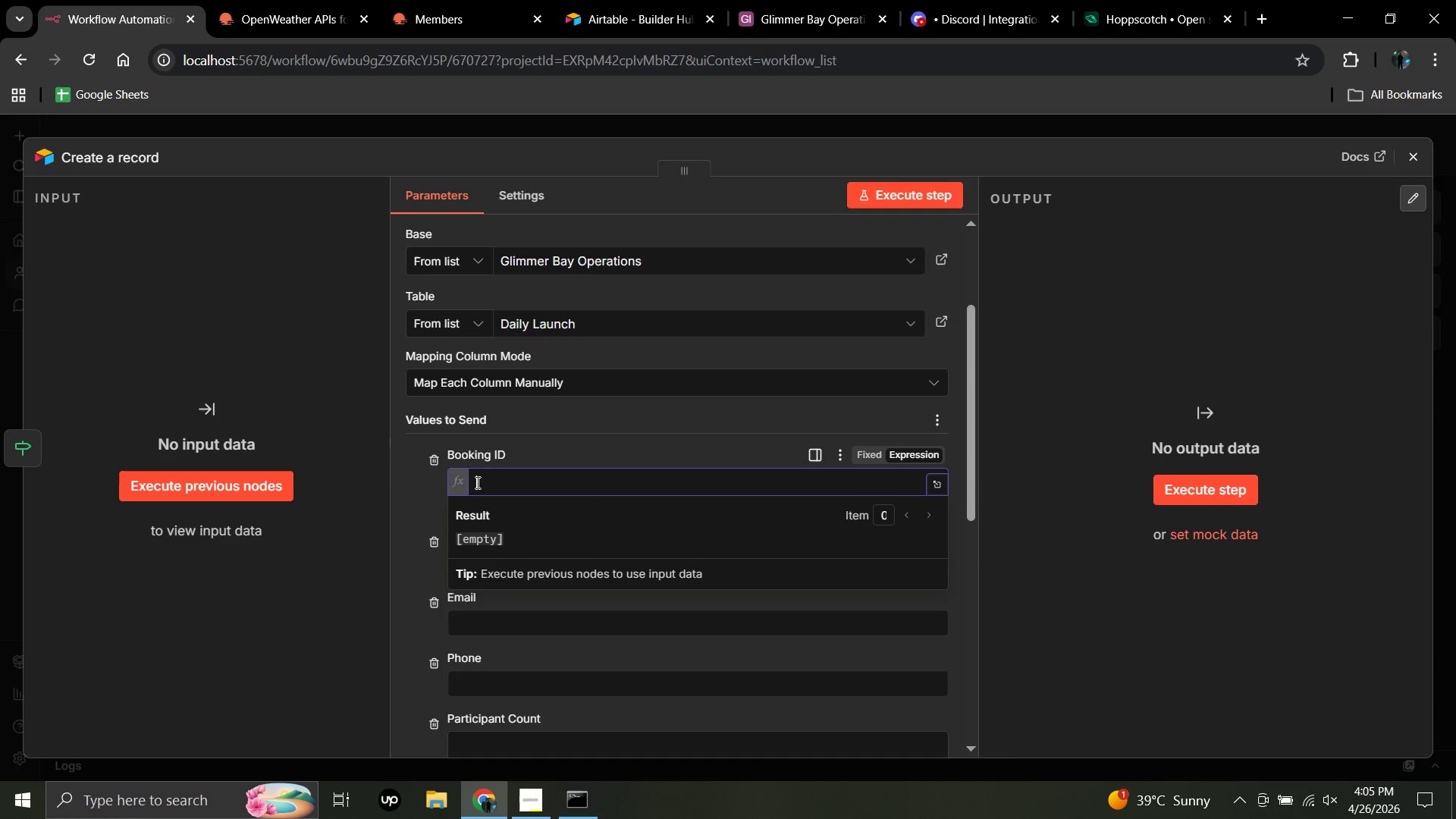 
key(Shift+BracketLeft)
 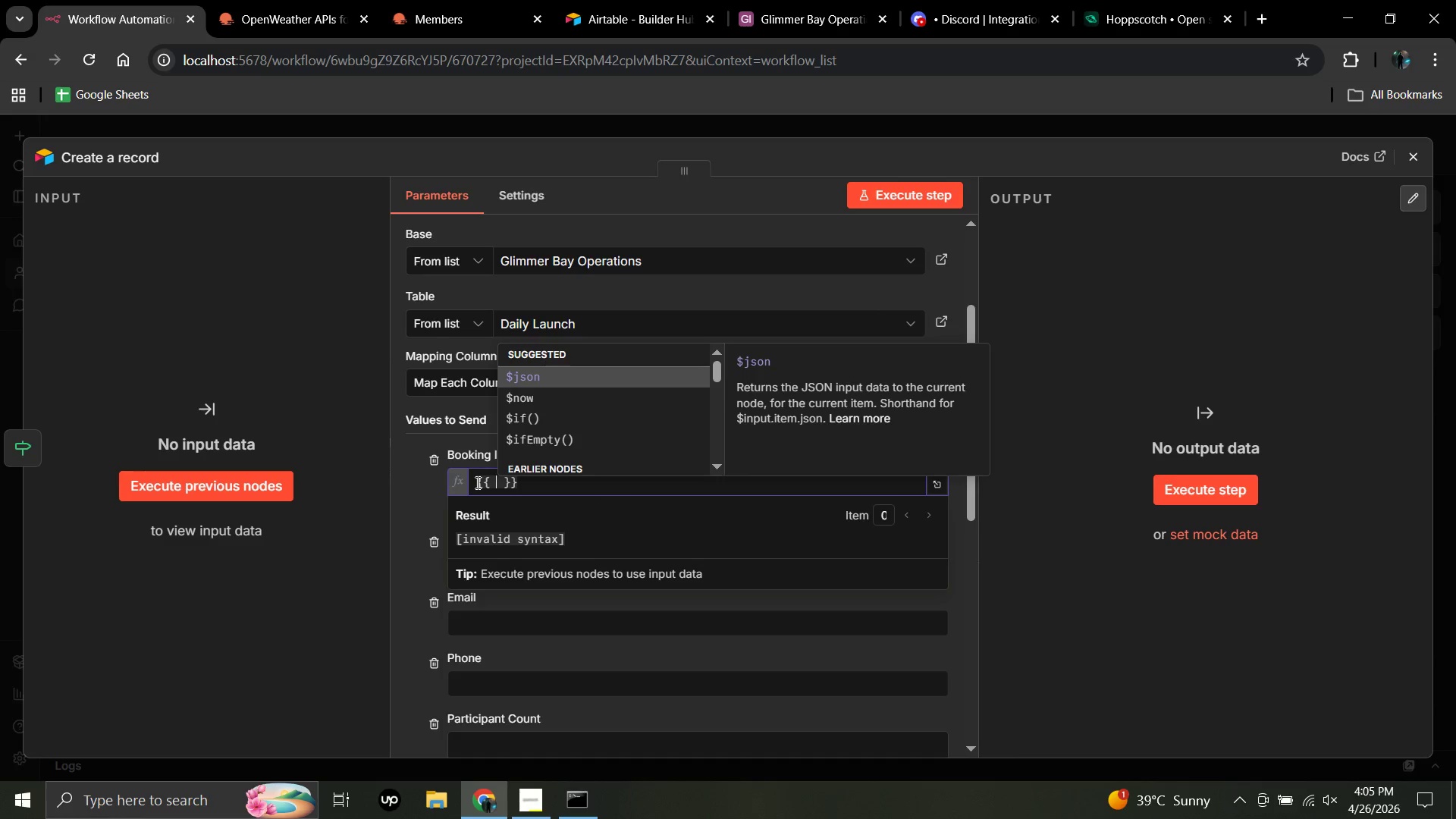 
key(Shift+ShiftRight)
 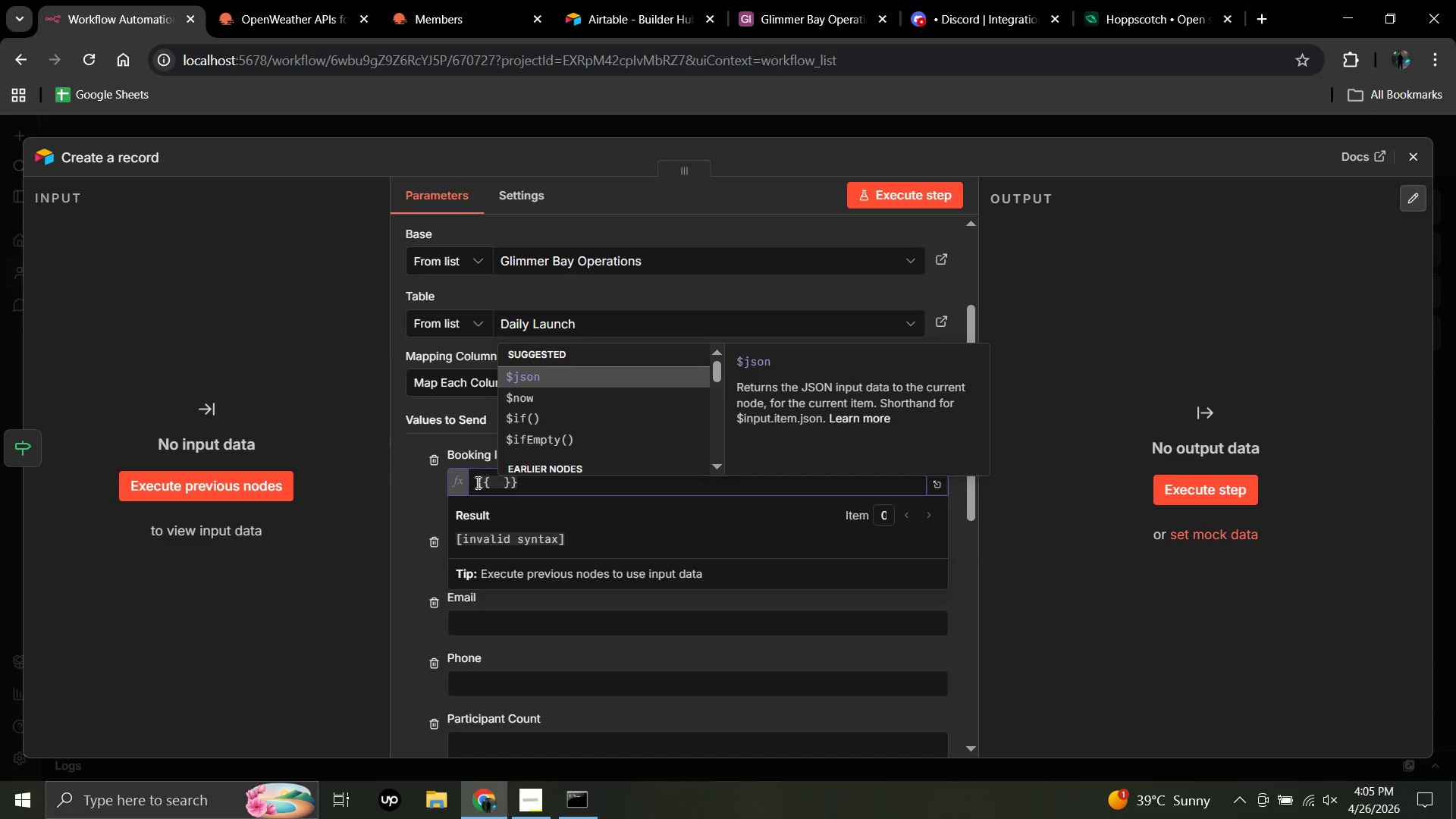 
key(Shift+BracketLeft)
 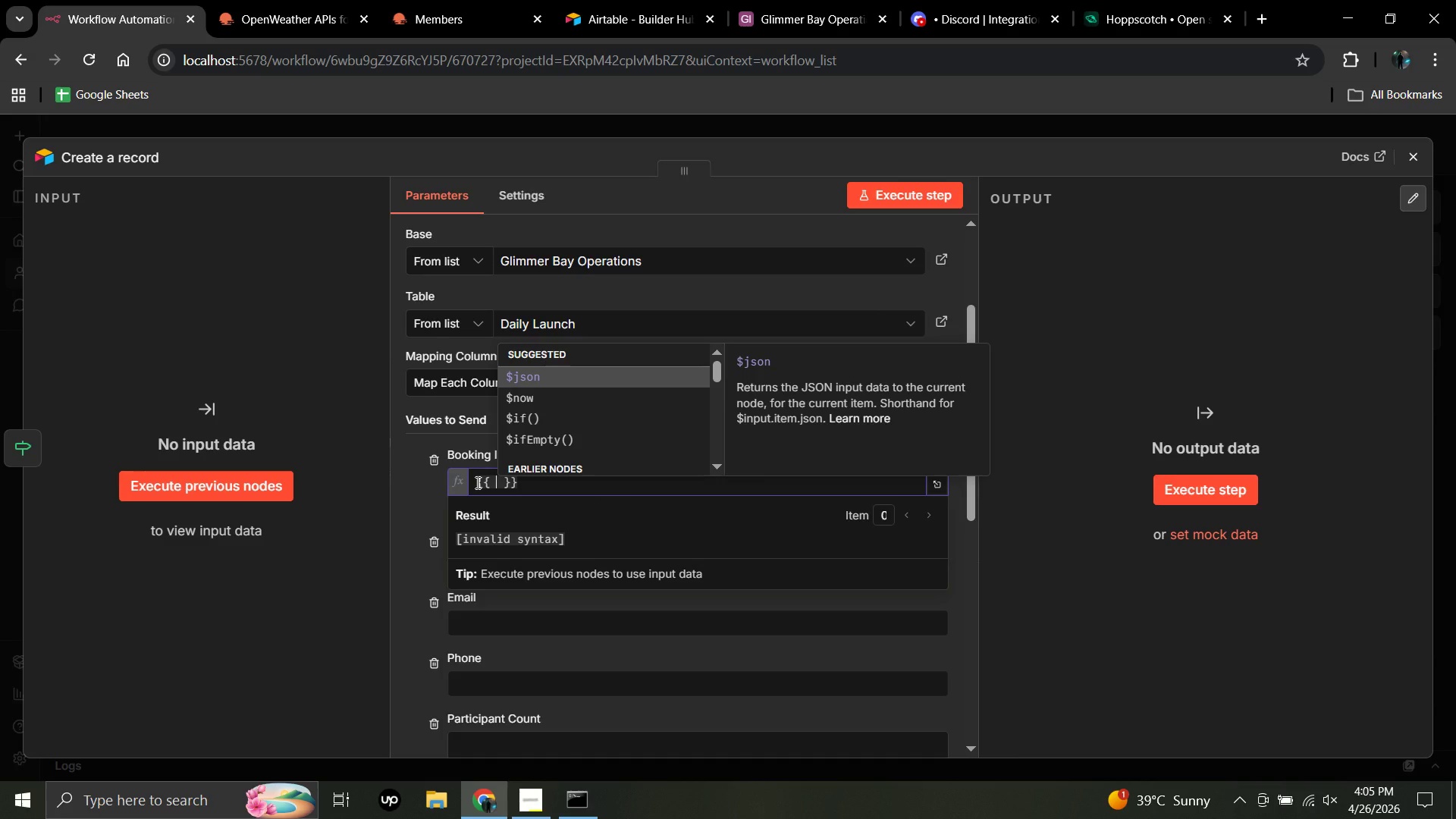 
wait(5.47)
 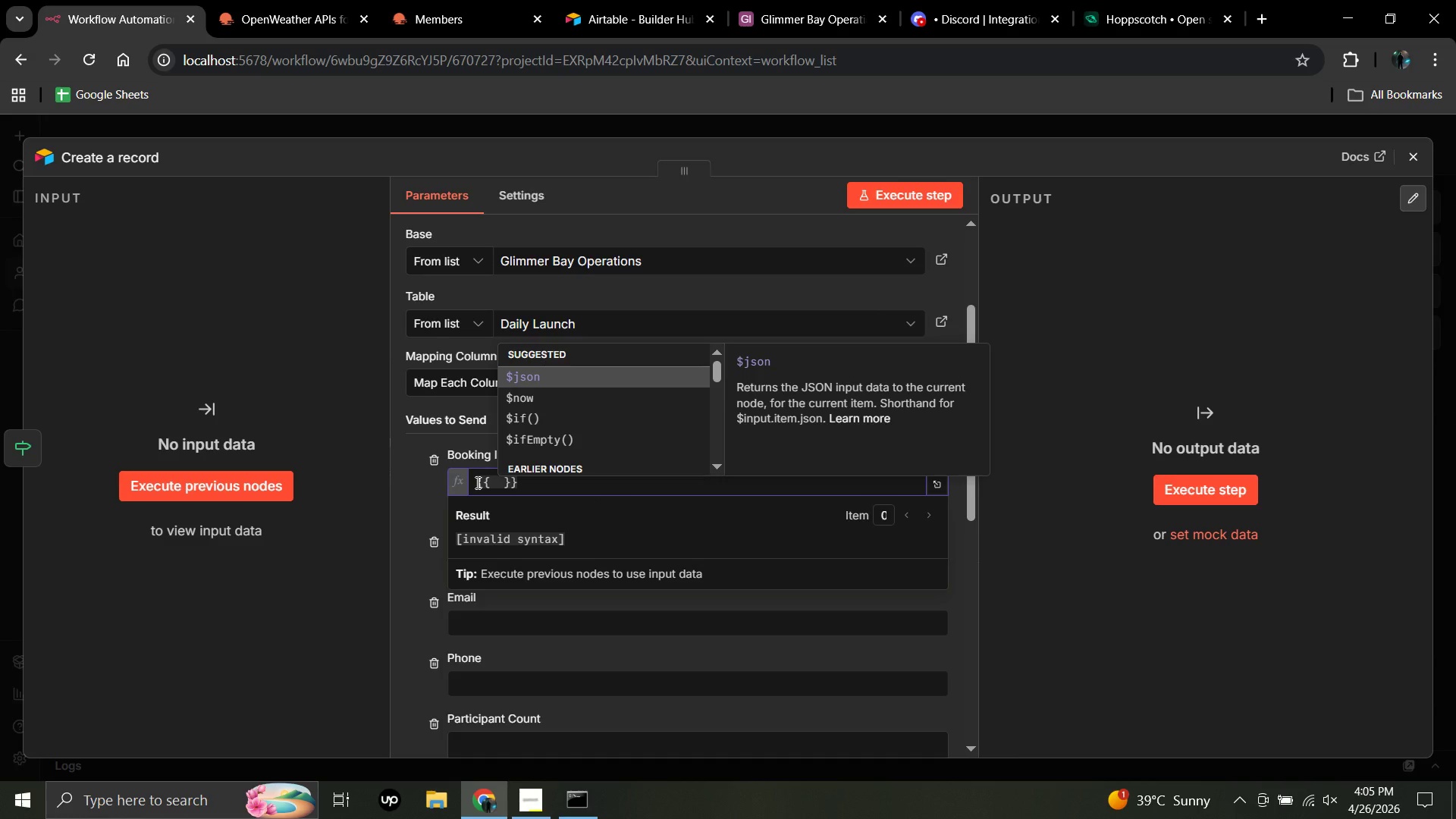 
type($()
 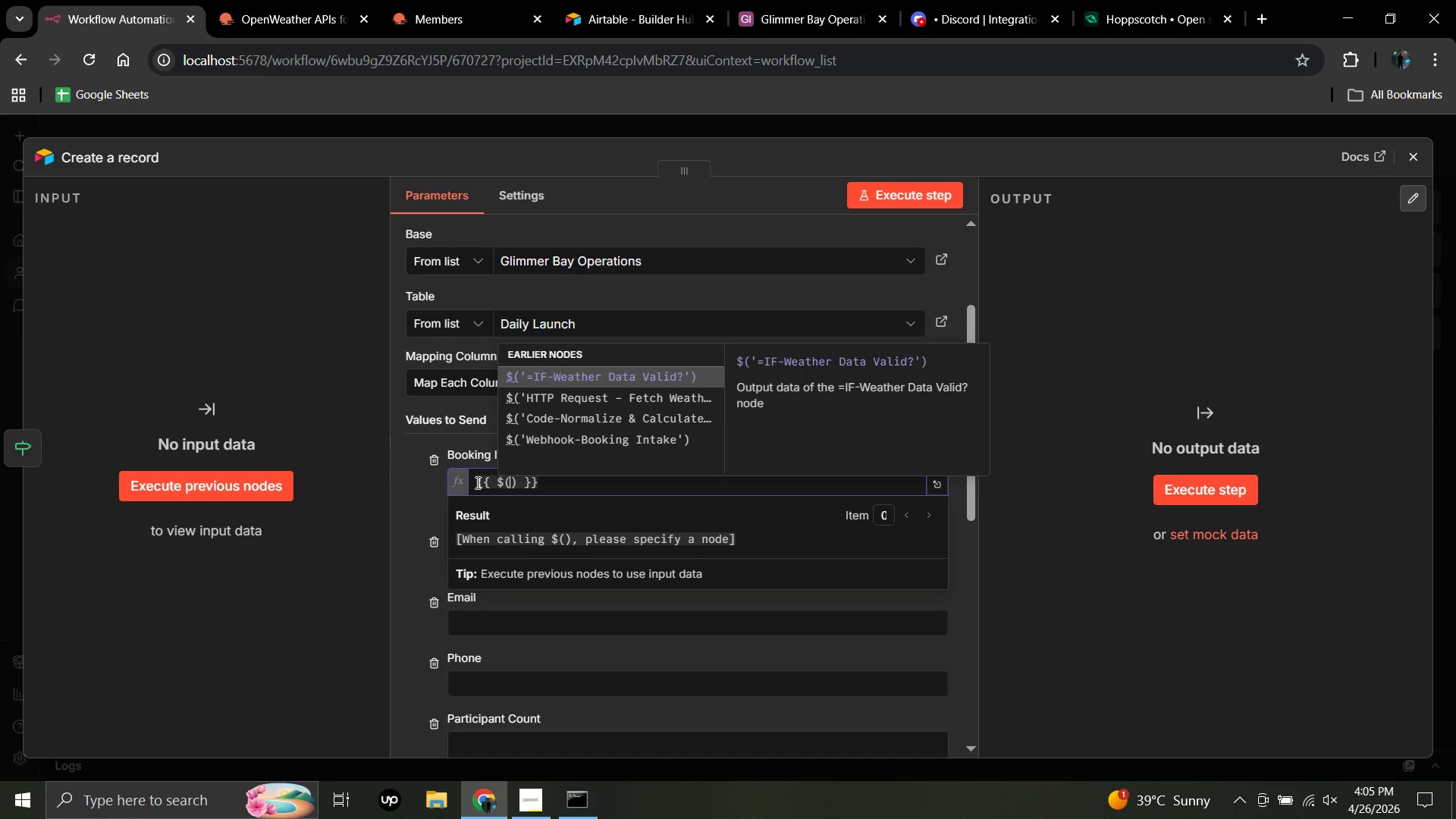 
wait(6.12)
 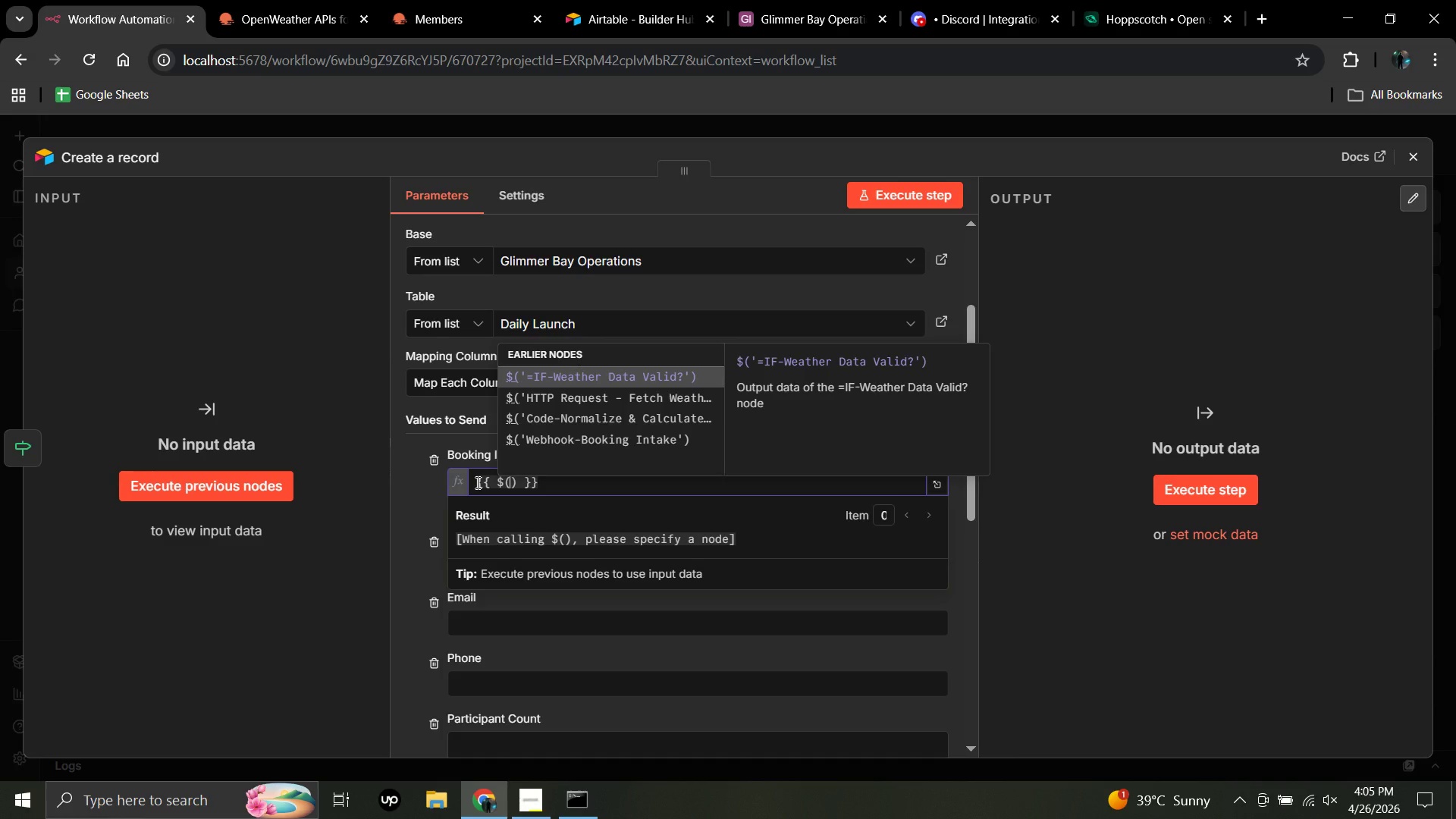 
key(Quote)
 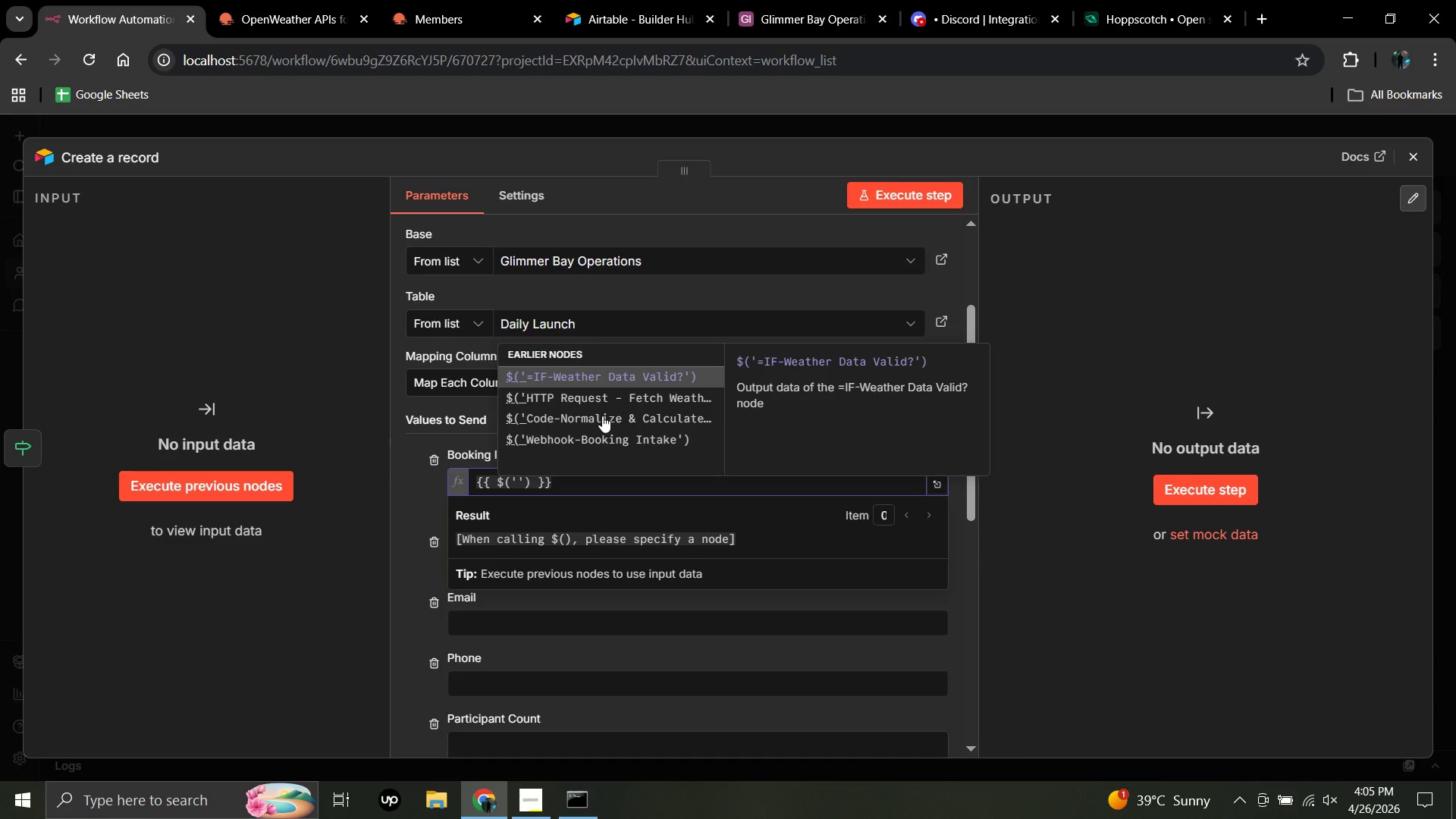 
wait(11.73)
 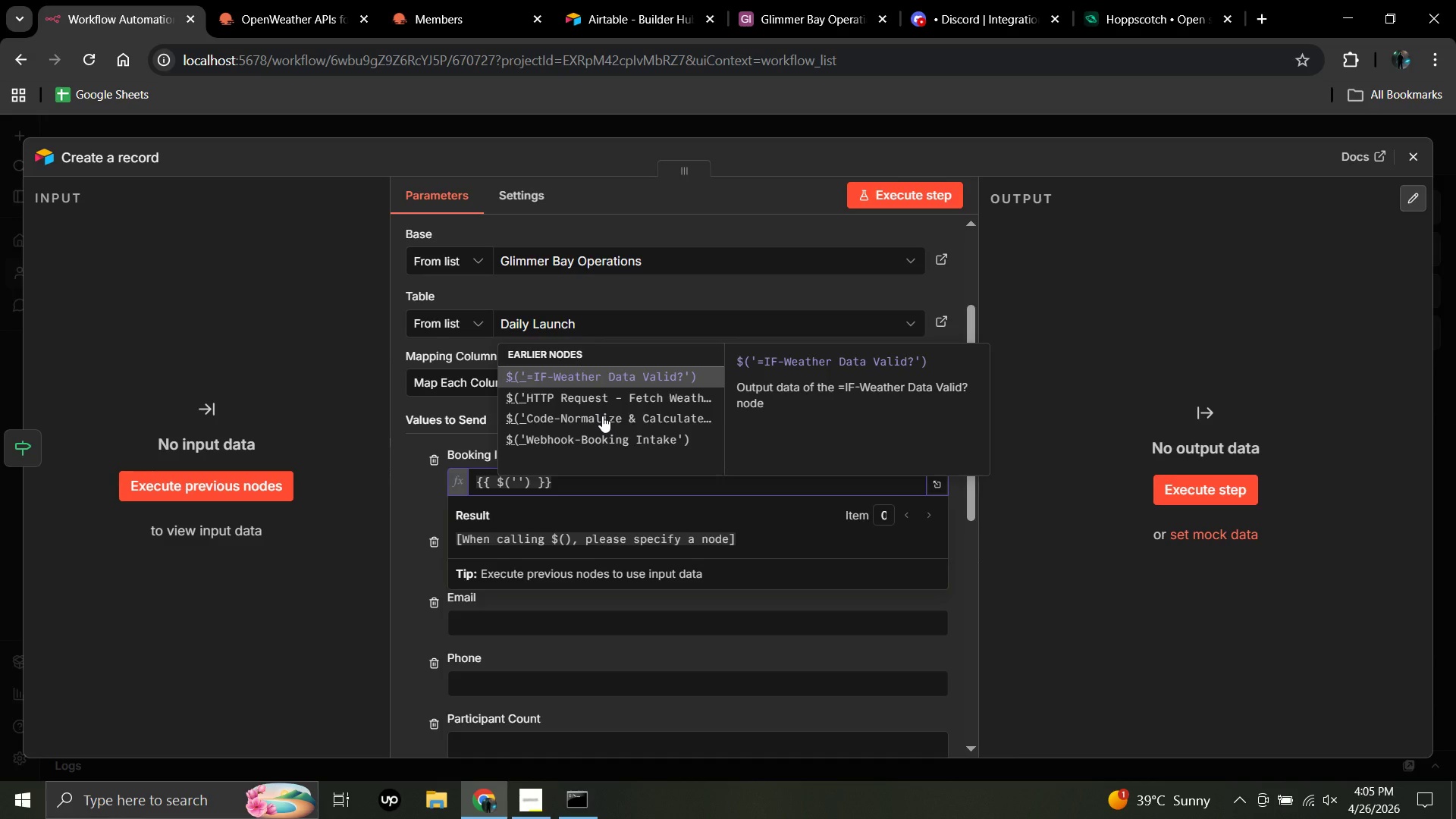 
left_click([602, 416])
 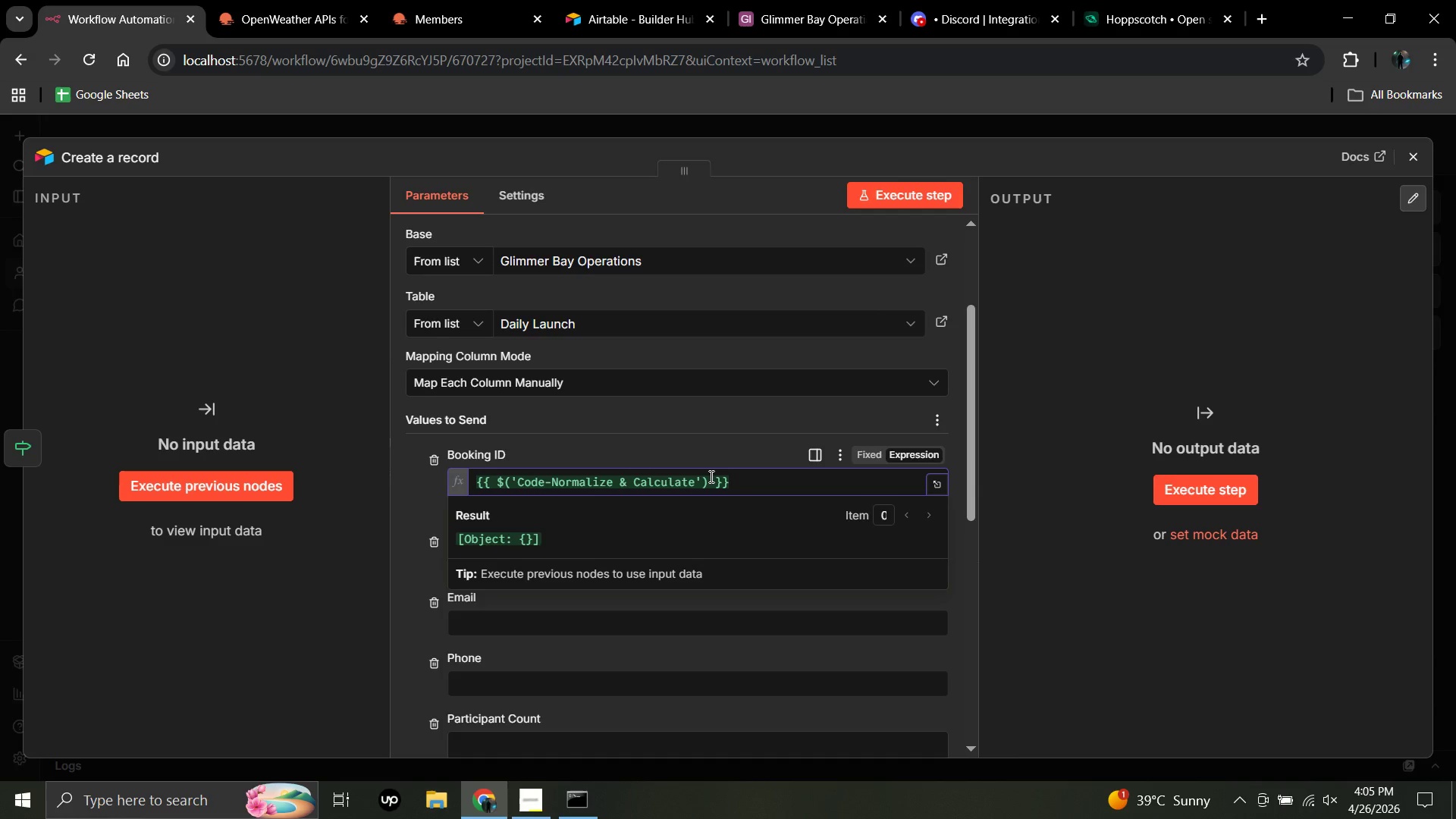 
left_click([710, 476])
 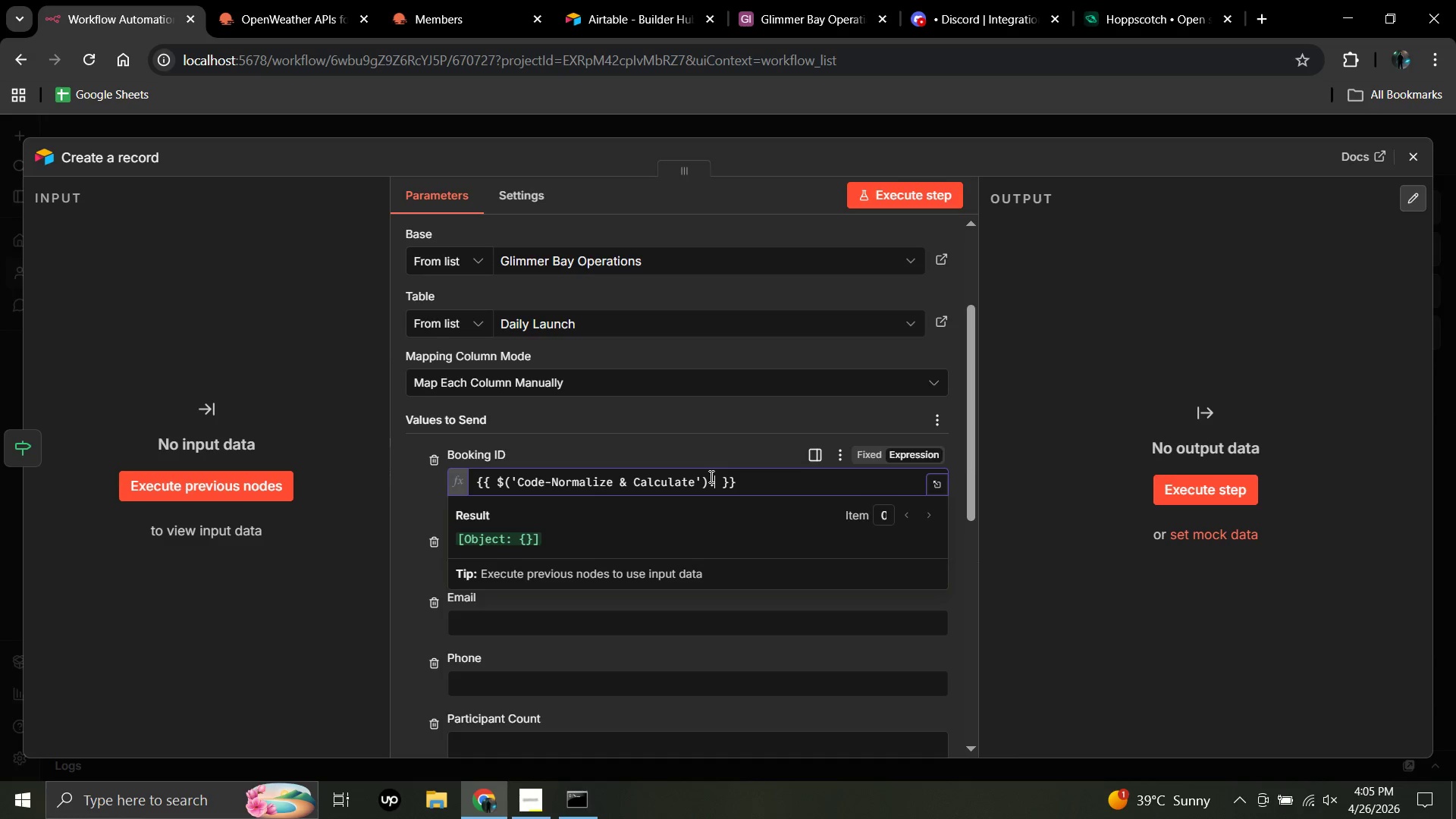 
type(.item)
 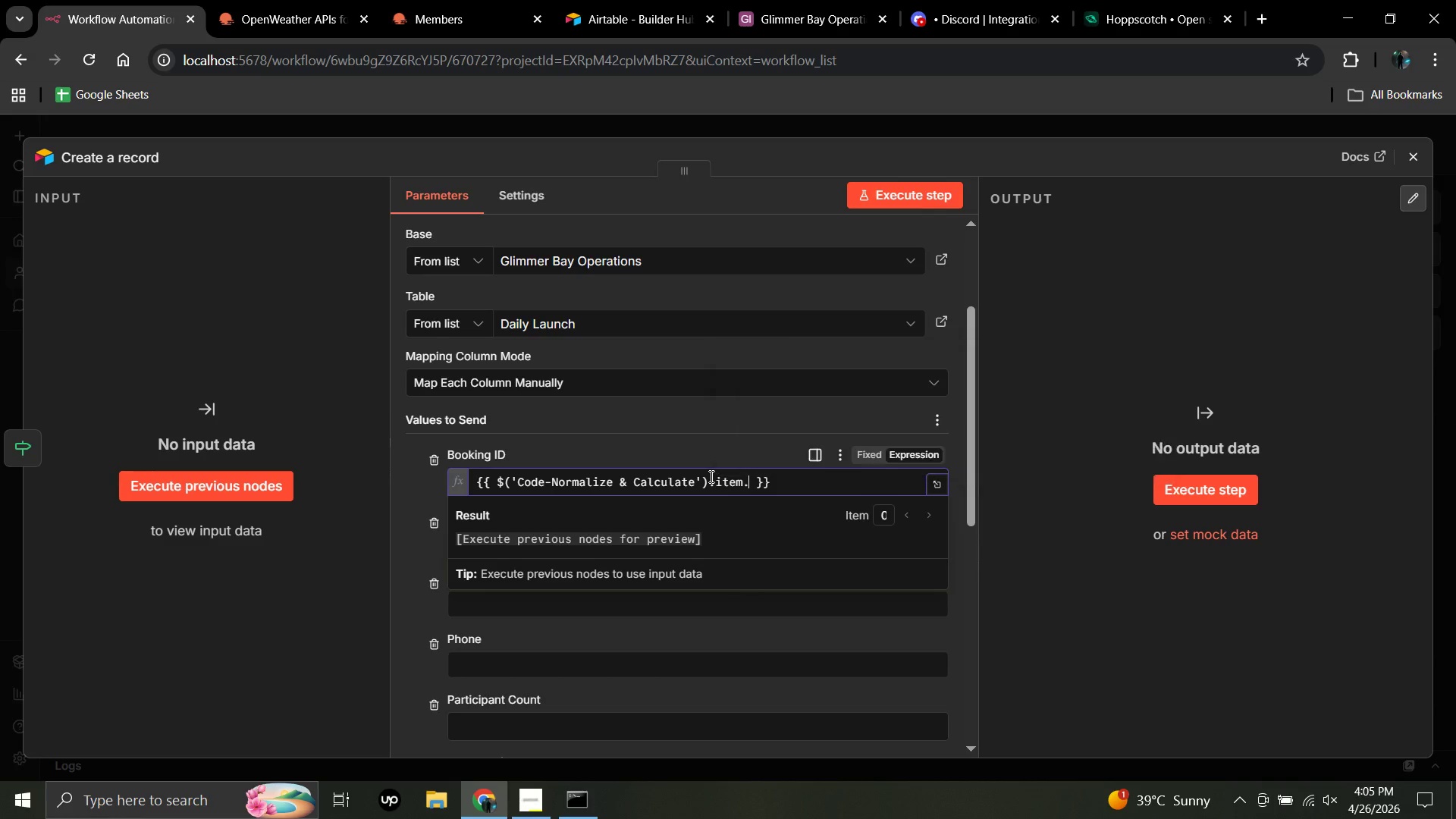 
type(.json.booking_id)
 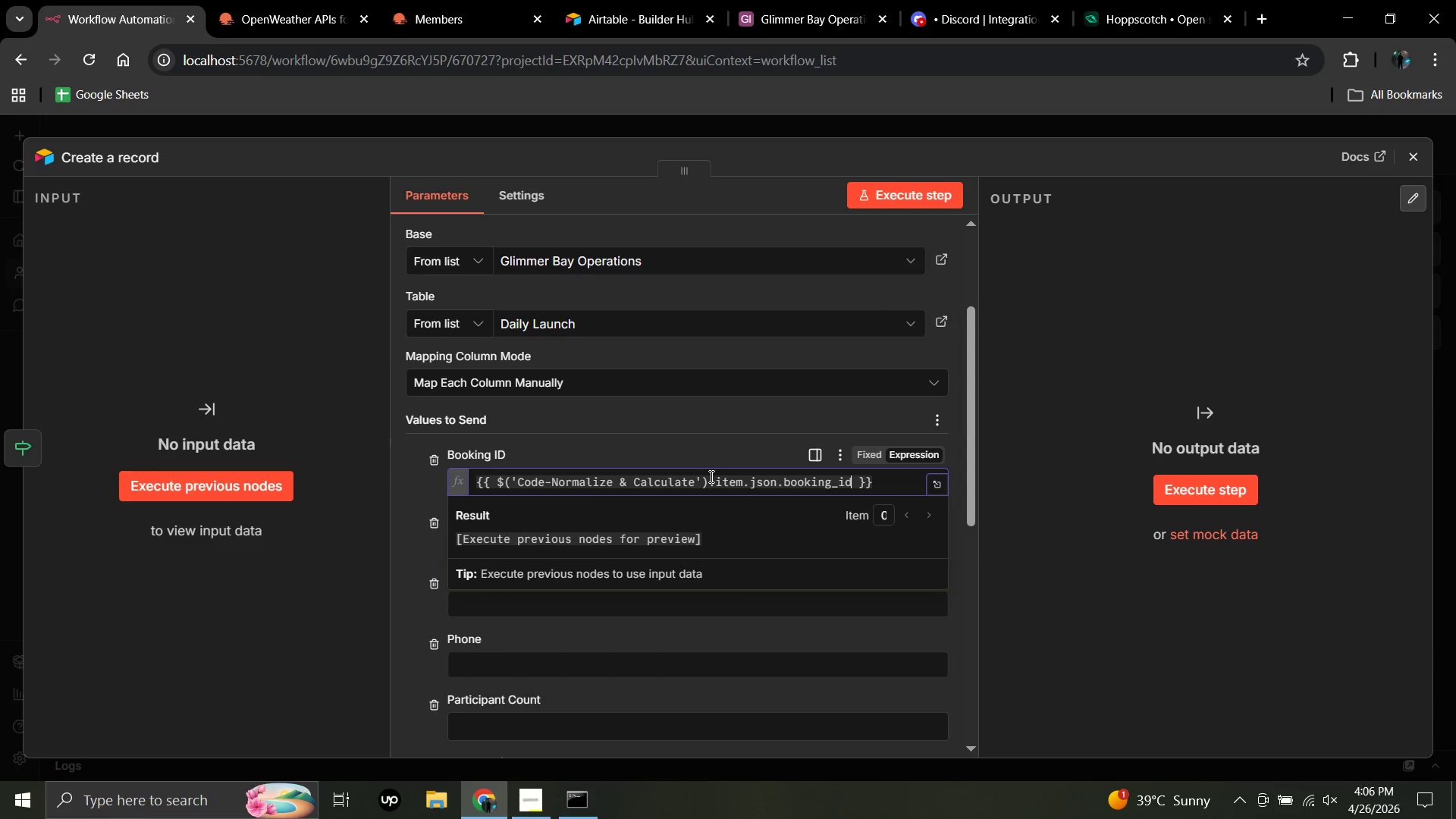 
wait(6.5)
 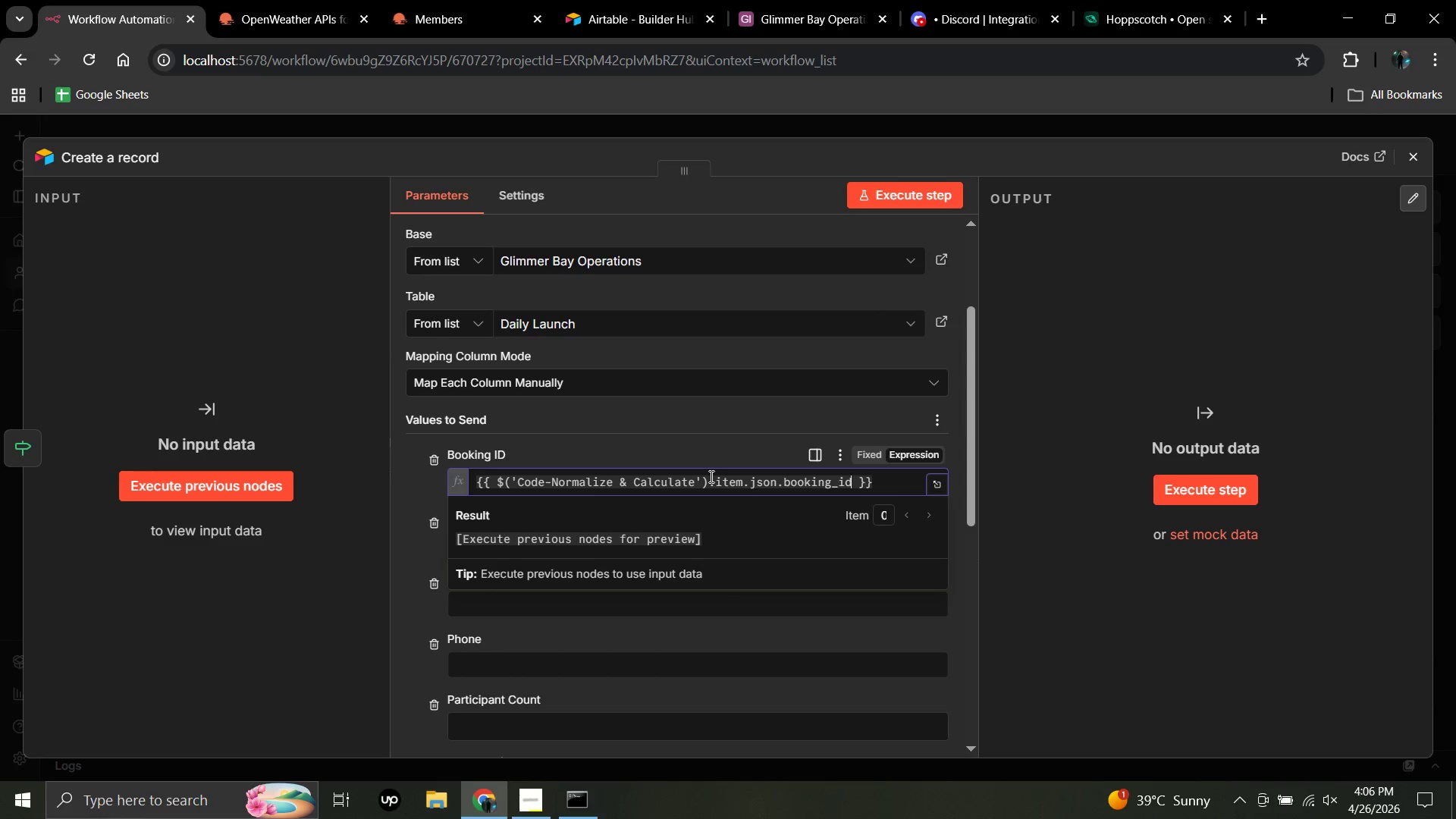 
left_click([265, 635])
 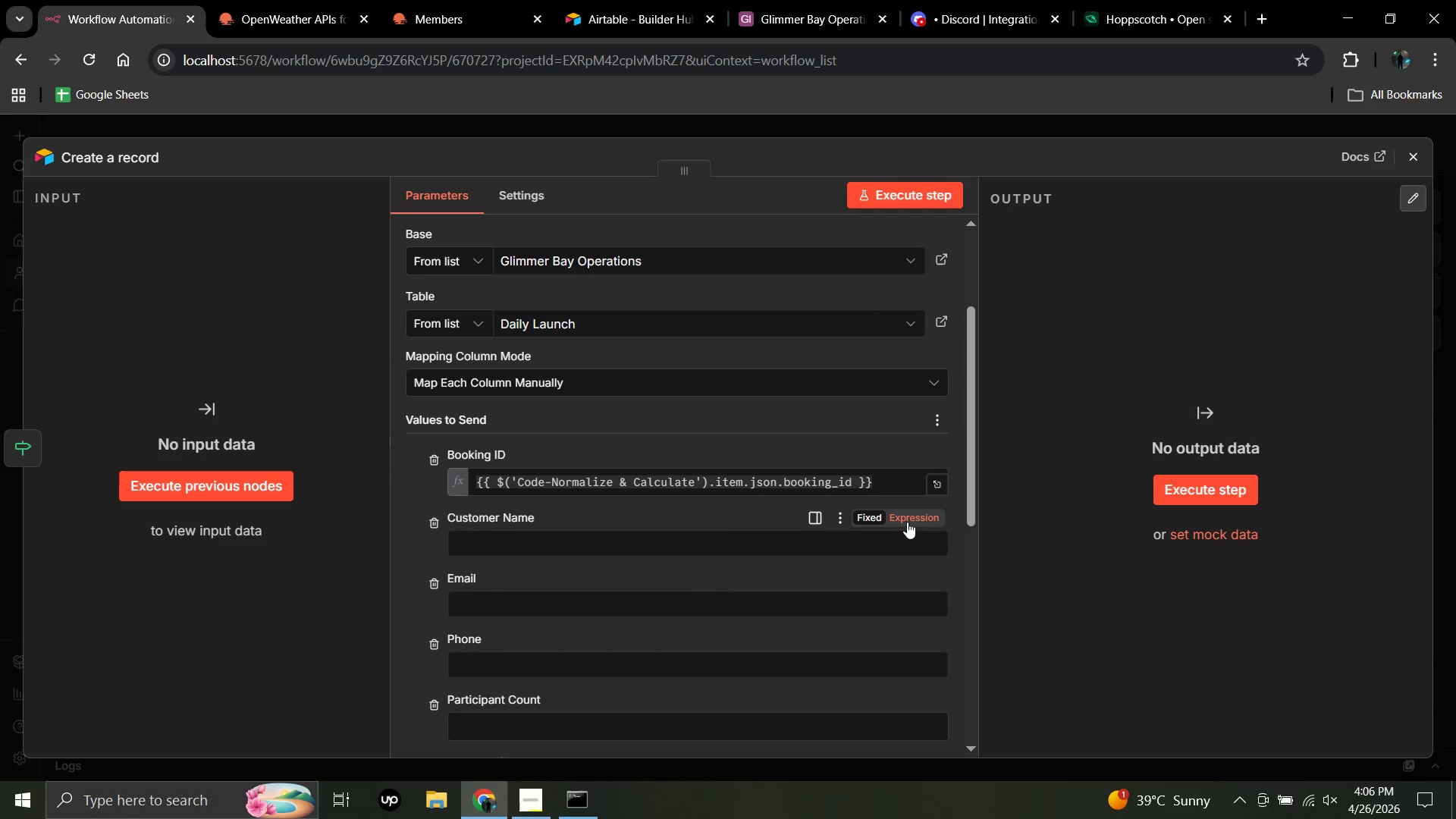 
wait(7.14)
 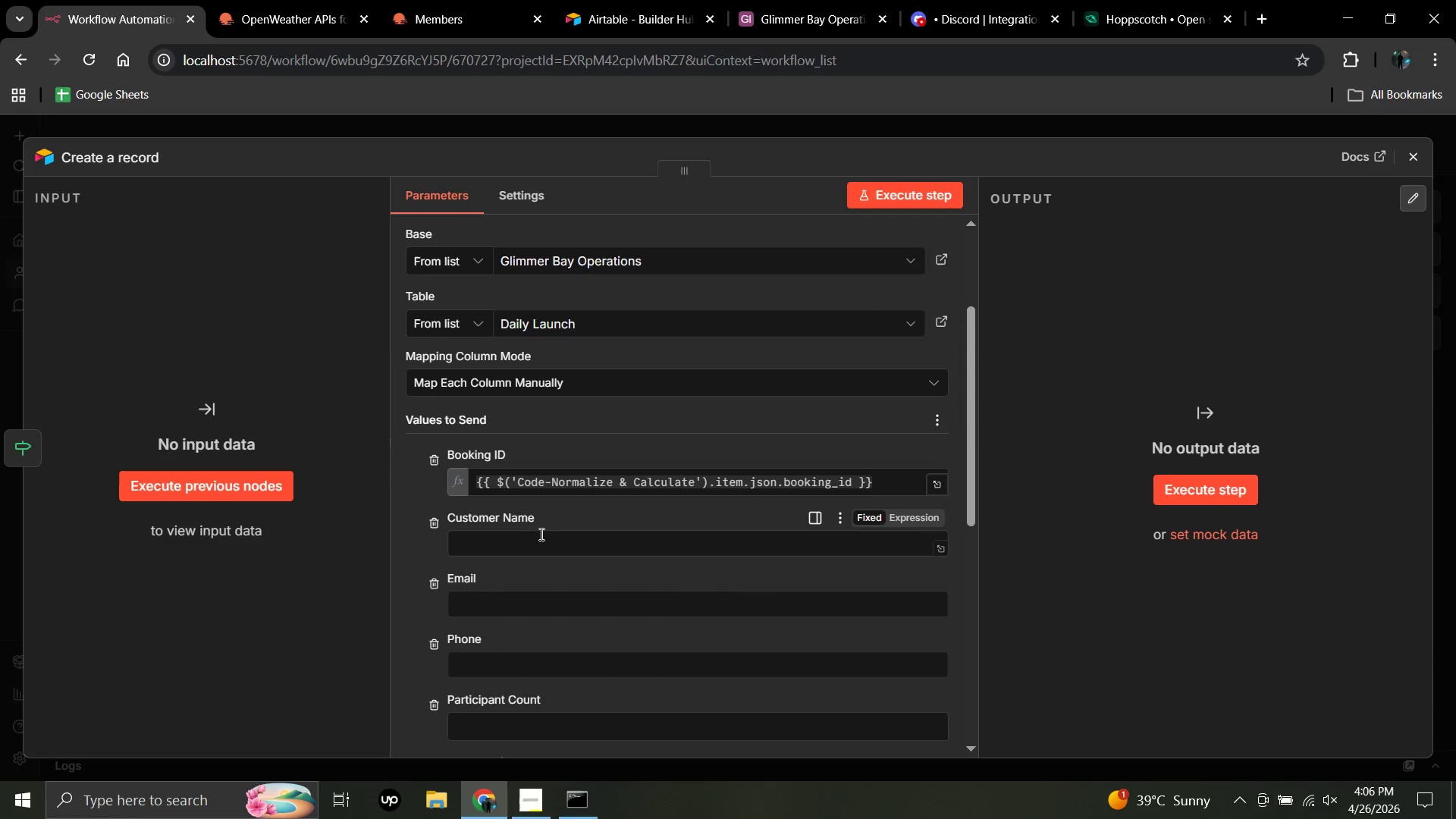 
left_click([907, 521])
 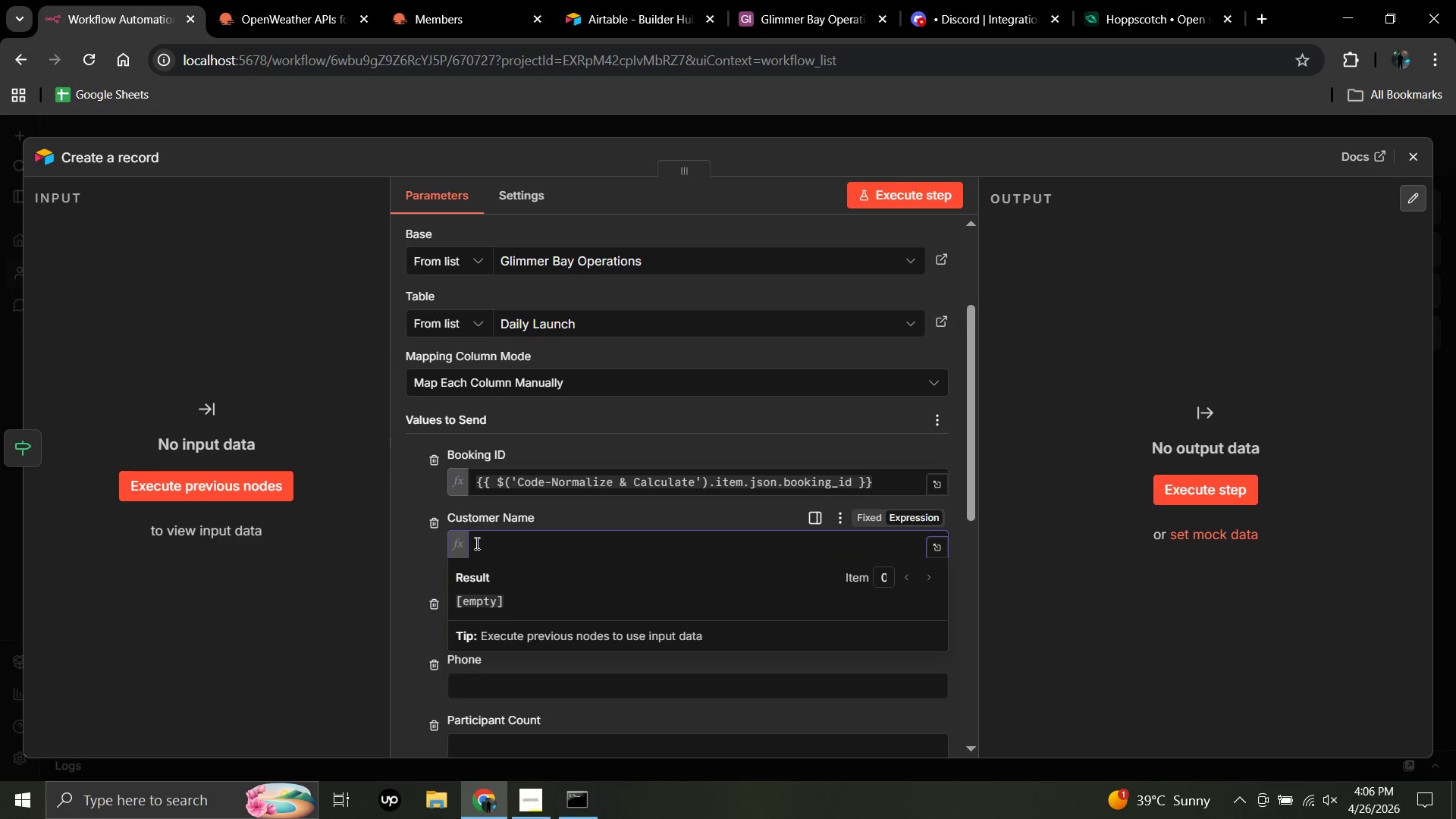 
left_click([475, 543])
 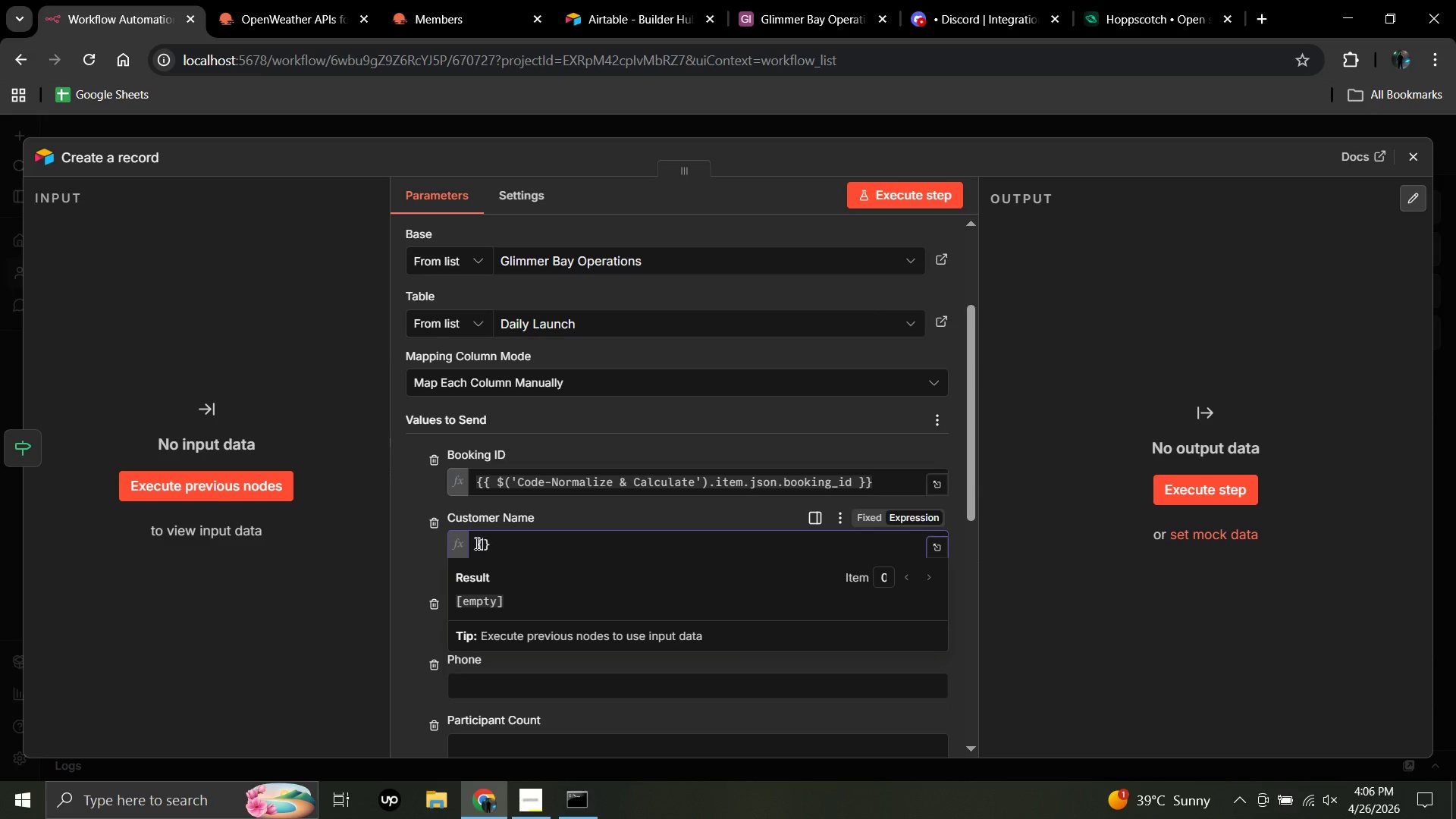 
type({{$(')
 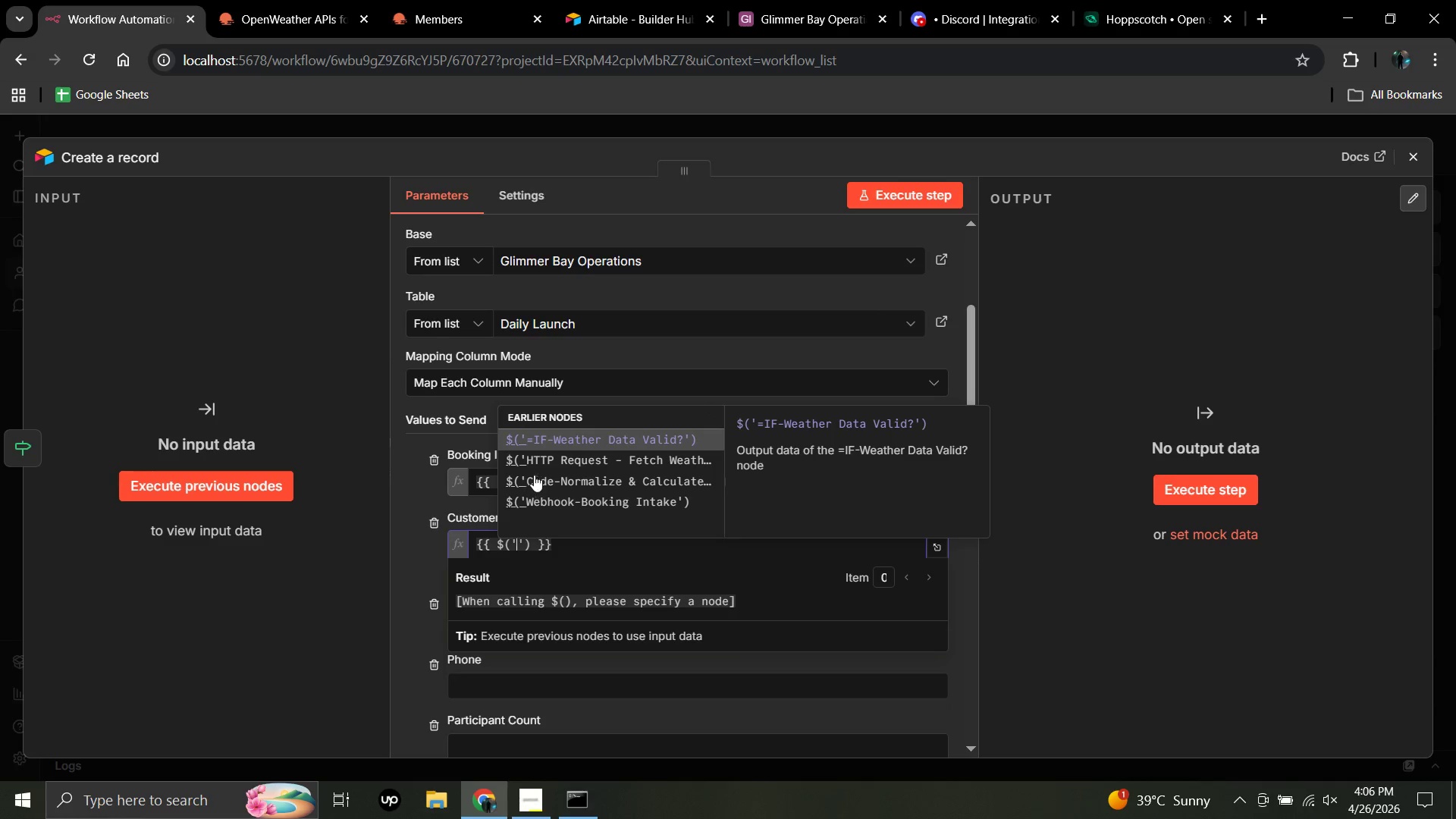 
left_click([570, 477])
 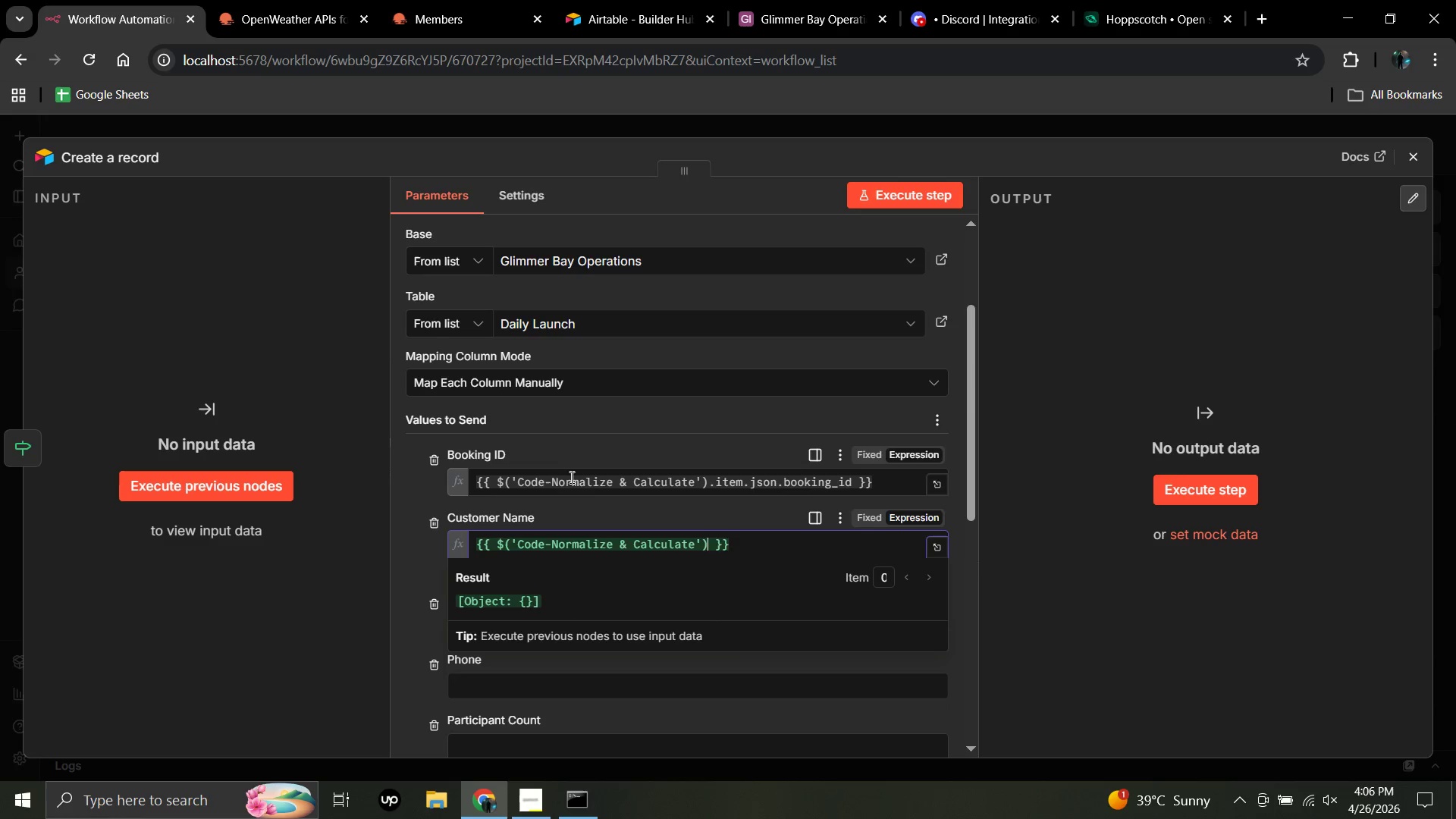 
type(.item.json.customer_name)
 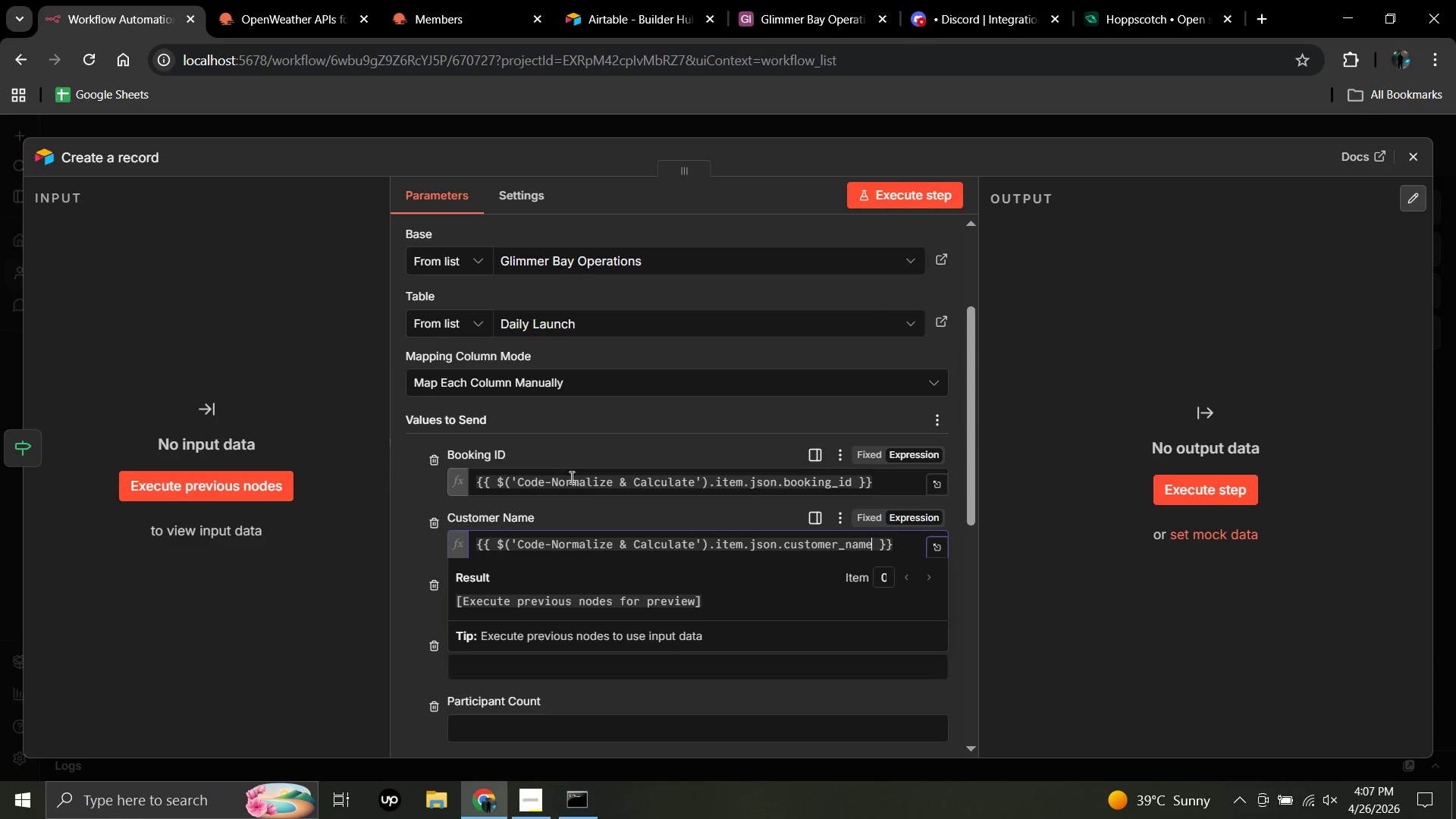 
left_click([299, 604])
 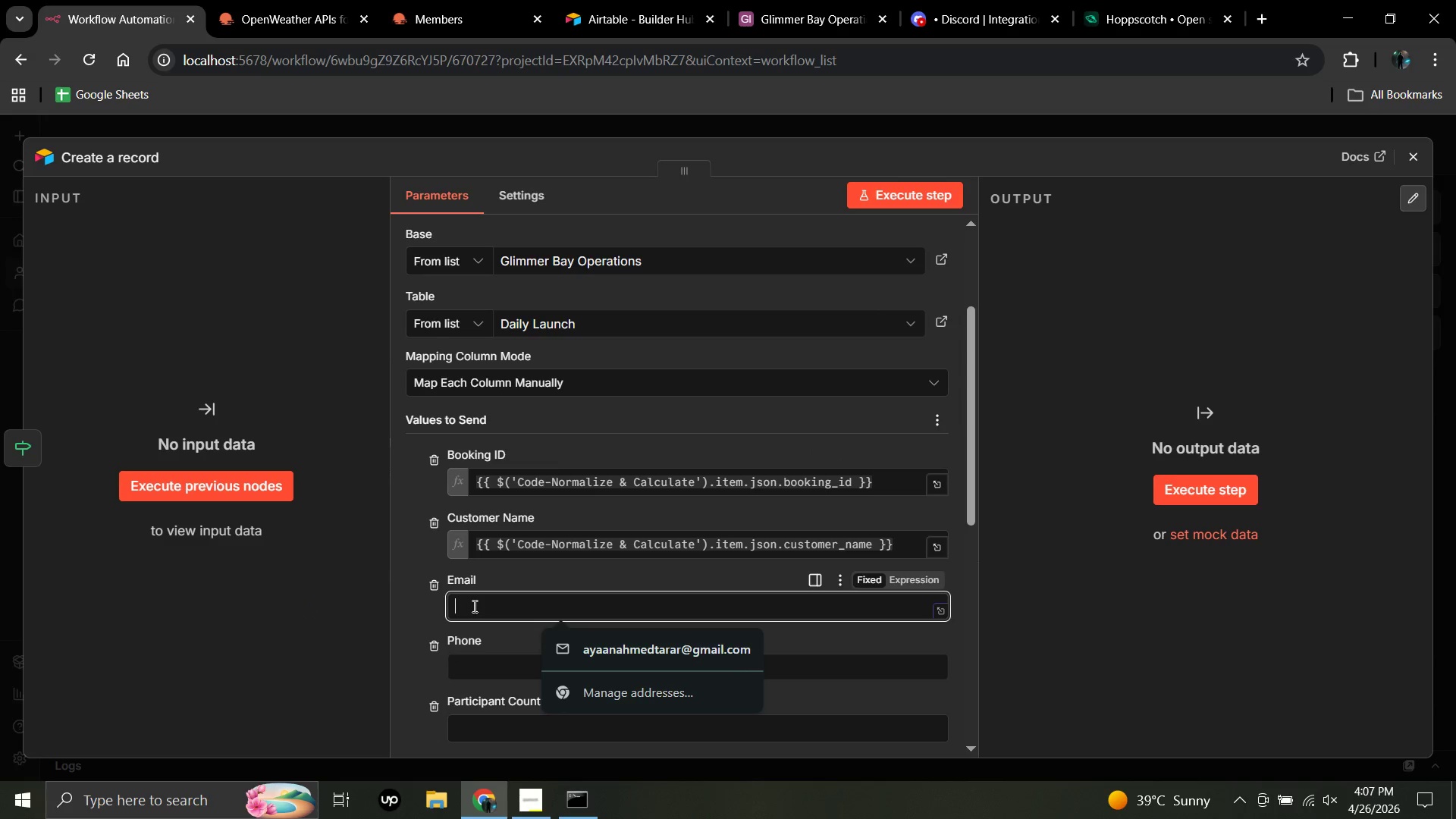 
left_click([469, 606])
 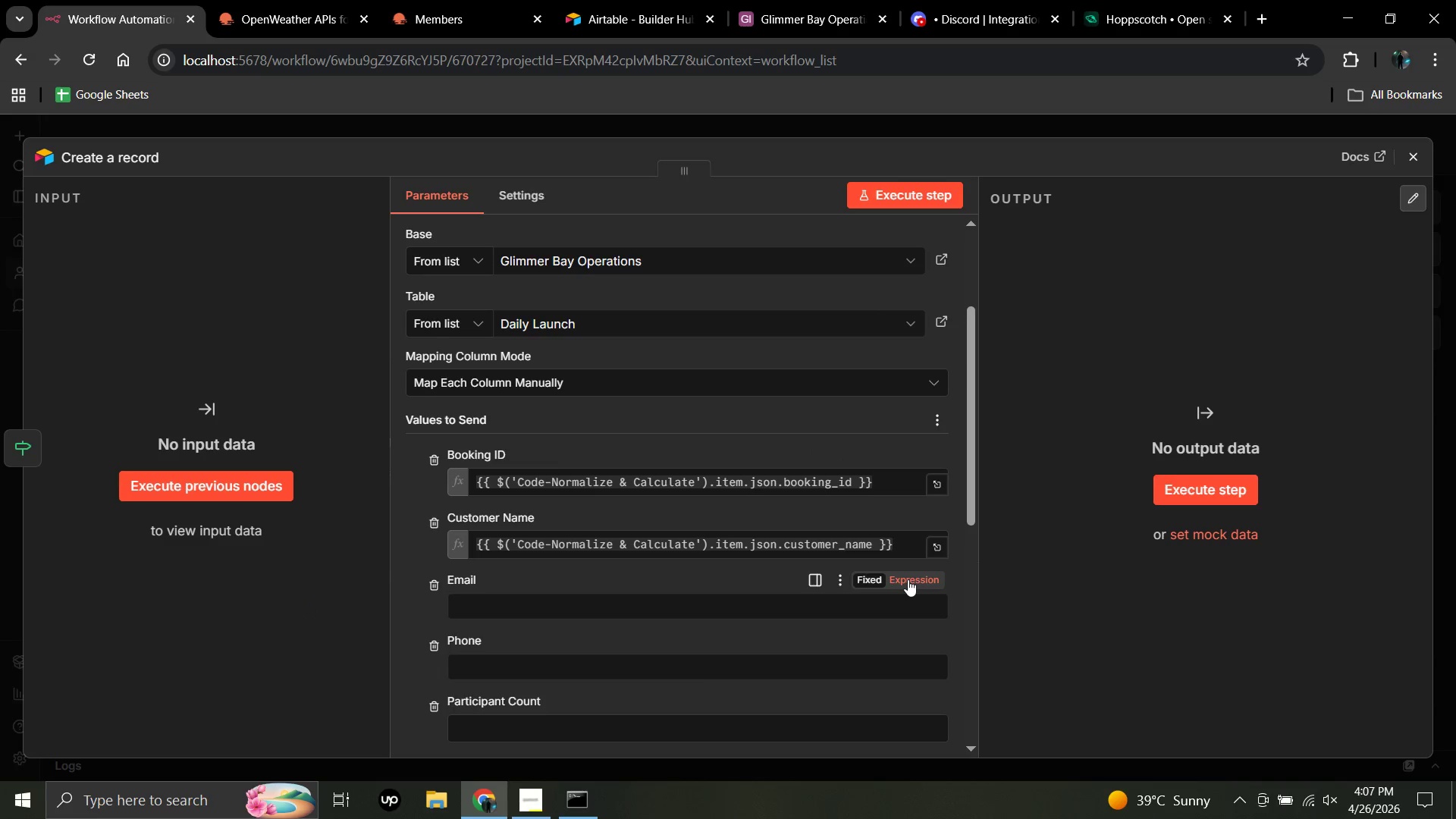 
left_click([908, 579])
 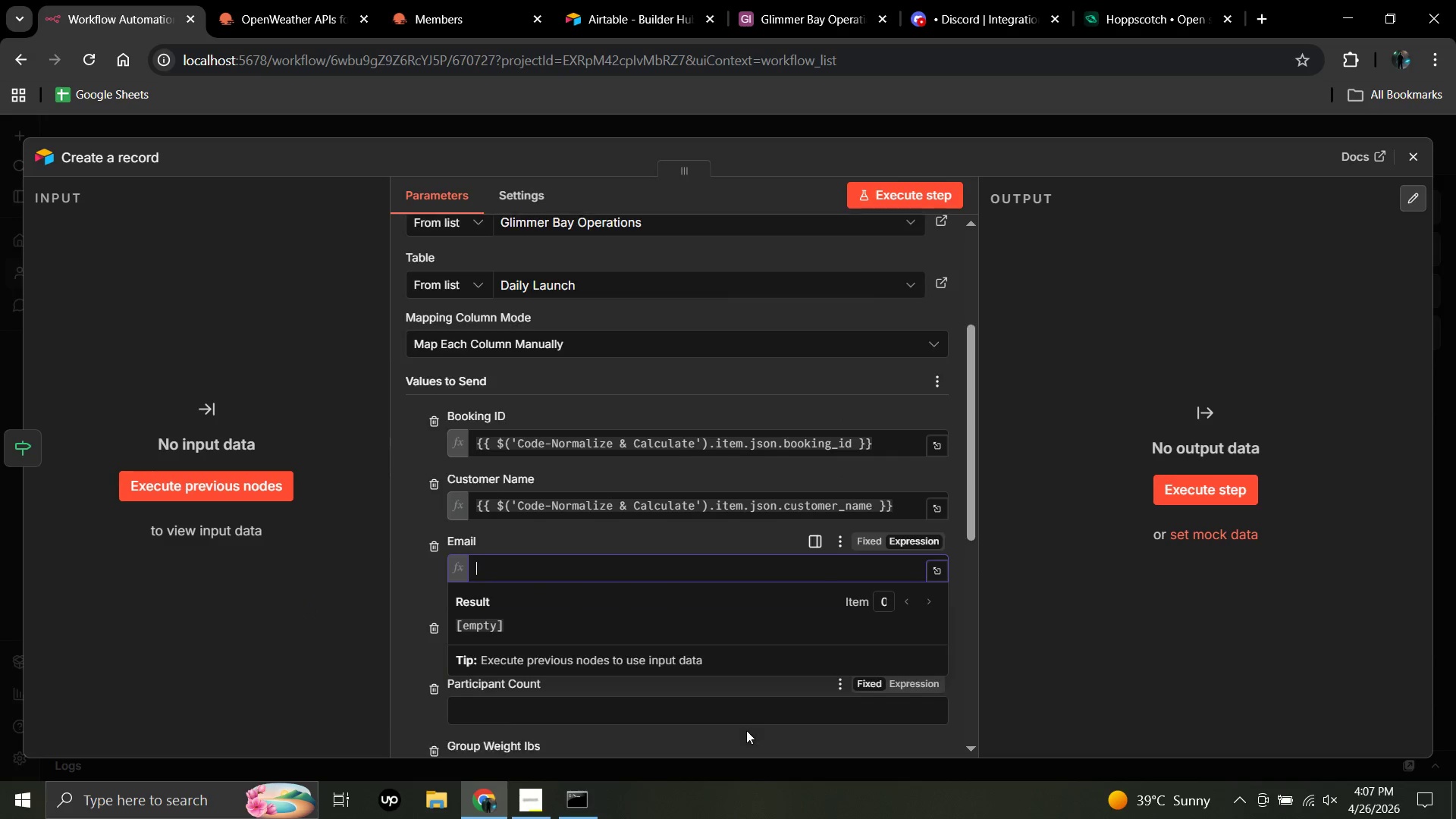 
scroll: coordinate [746, 730], scroll_direction: down, amount: 3.0
 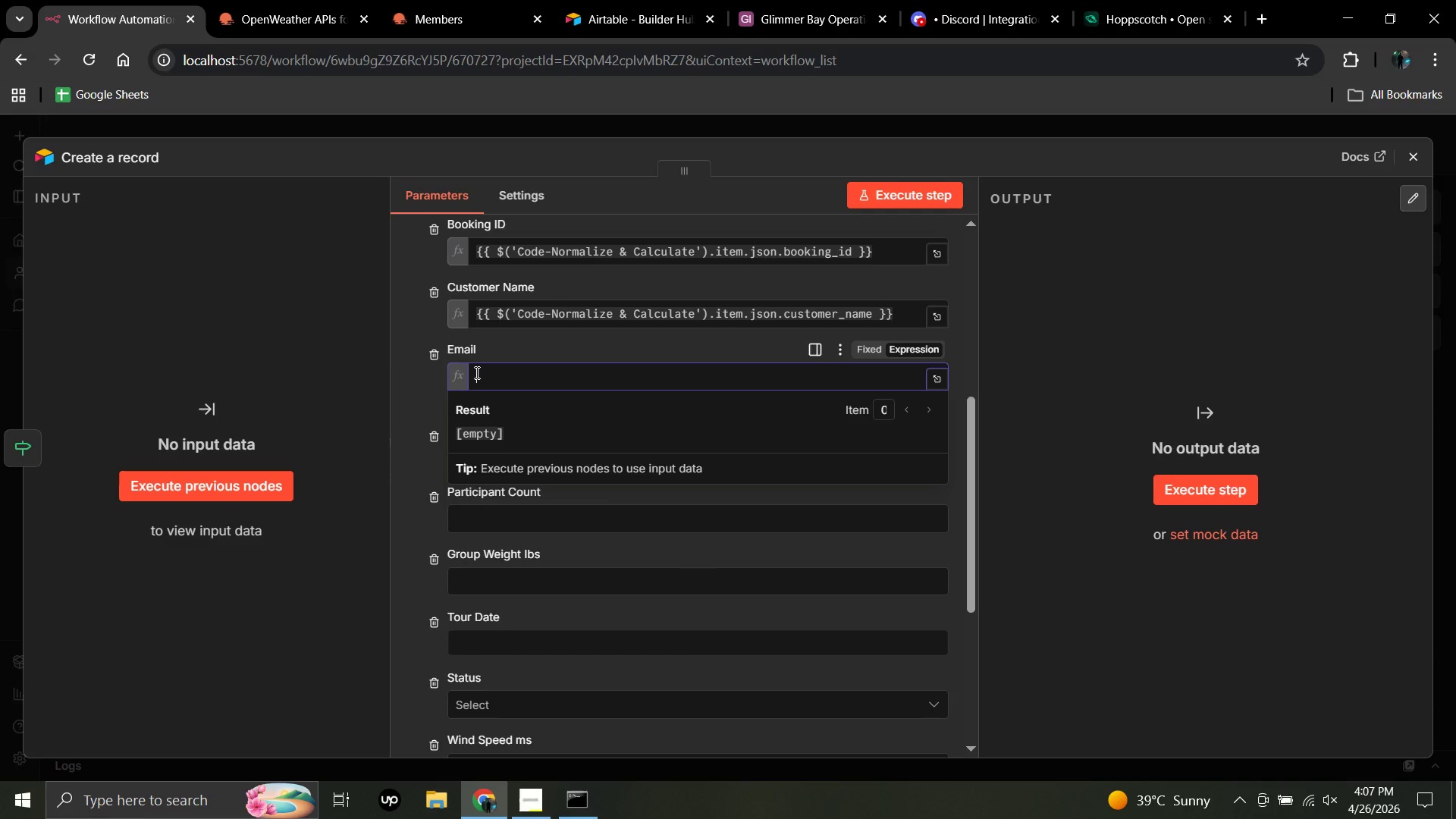 
left_click([475, 372])
 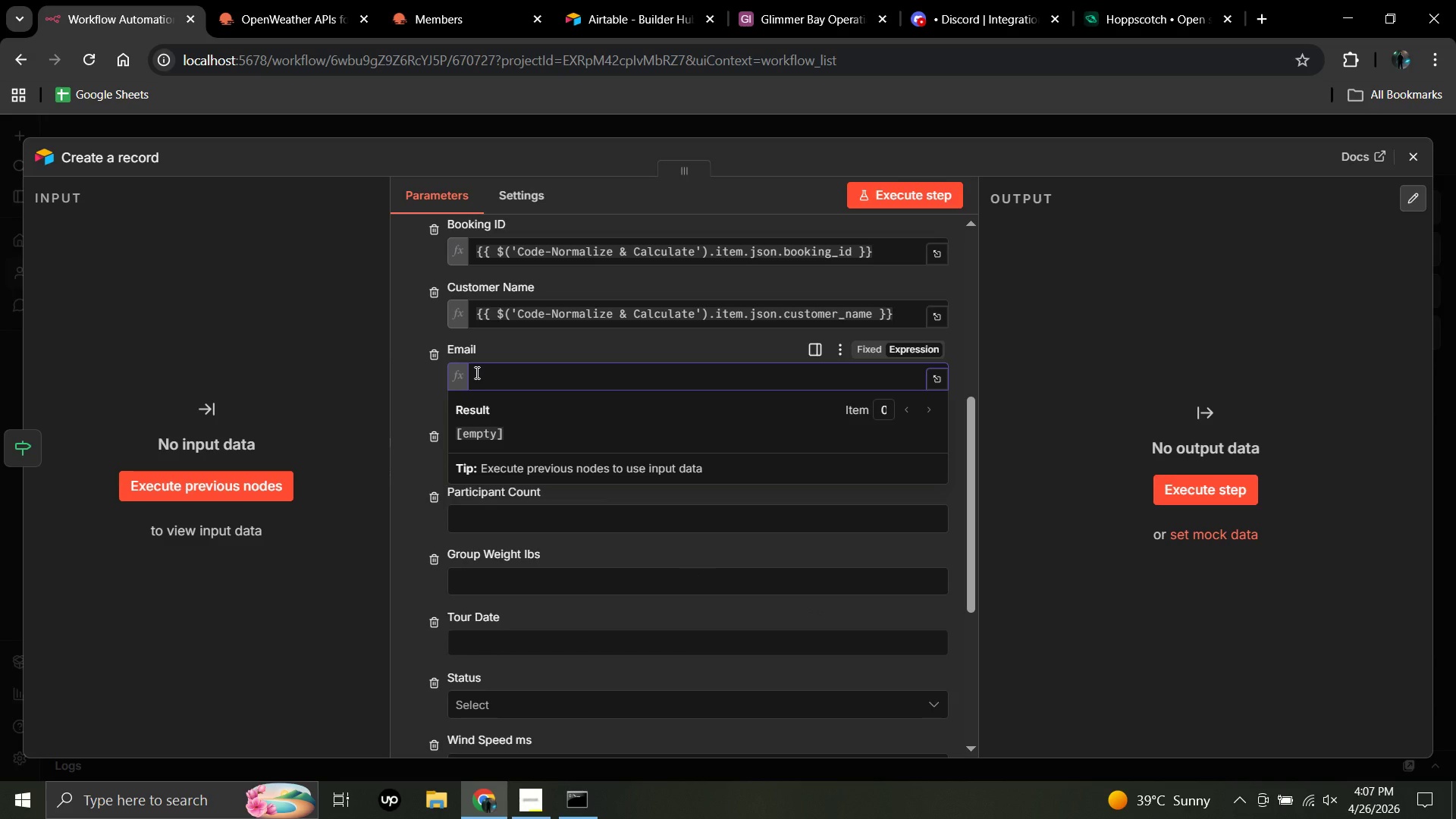 
key(Shift+BracketLeft)
 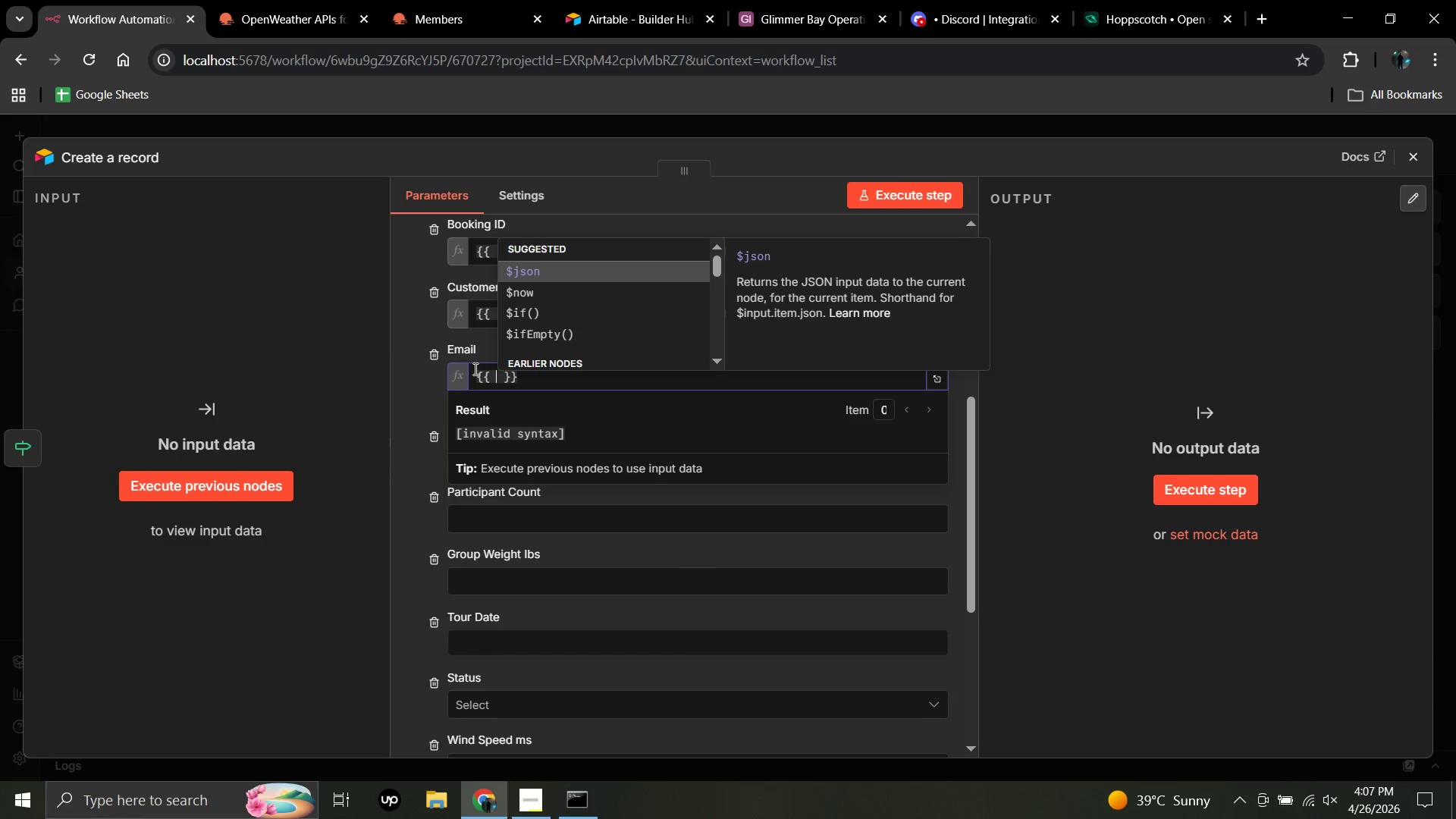 
key(Shift+ShiftRight)
 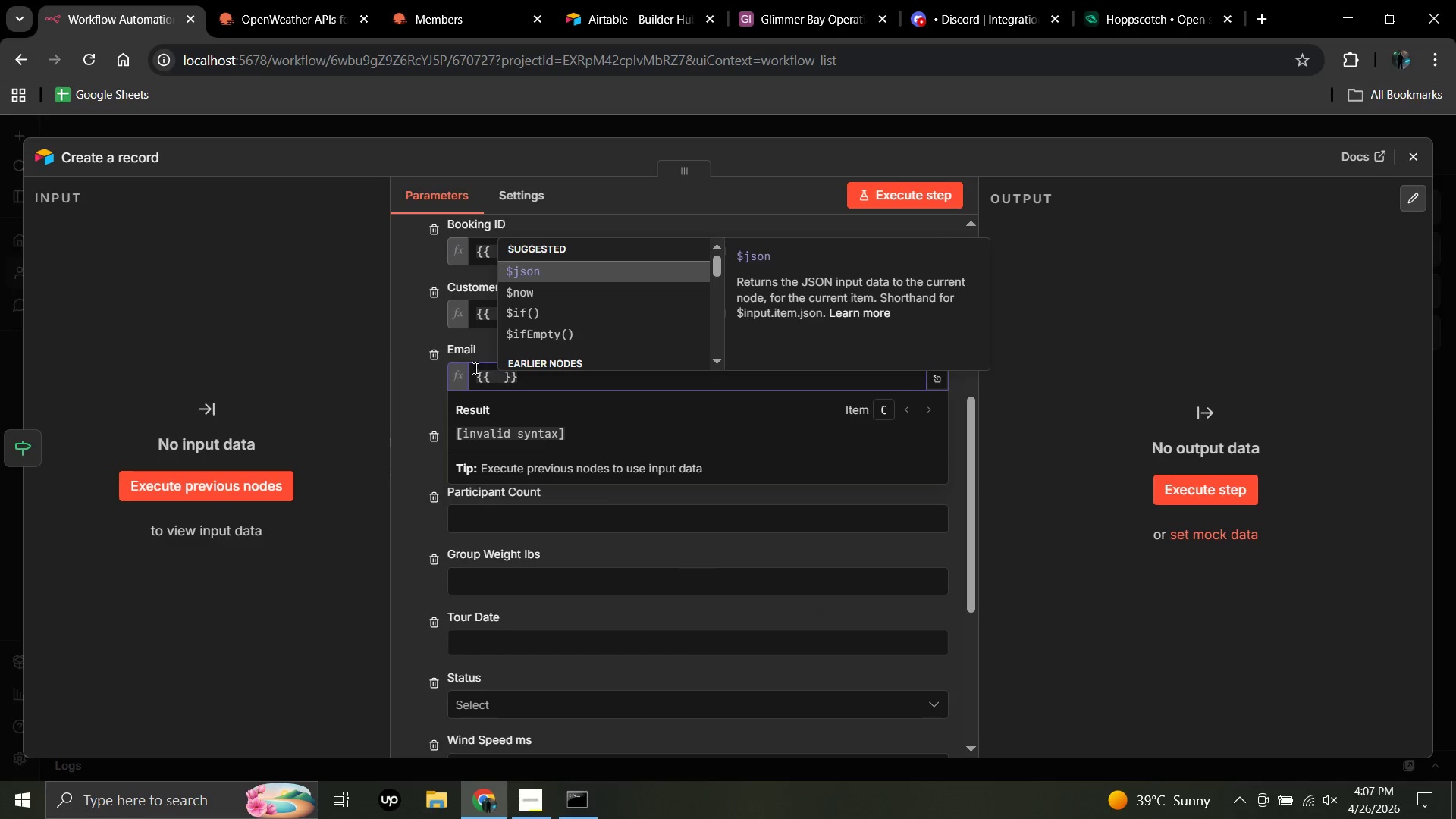 
key(Shift+BracketLeft)
 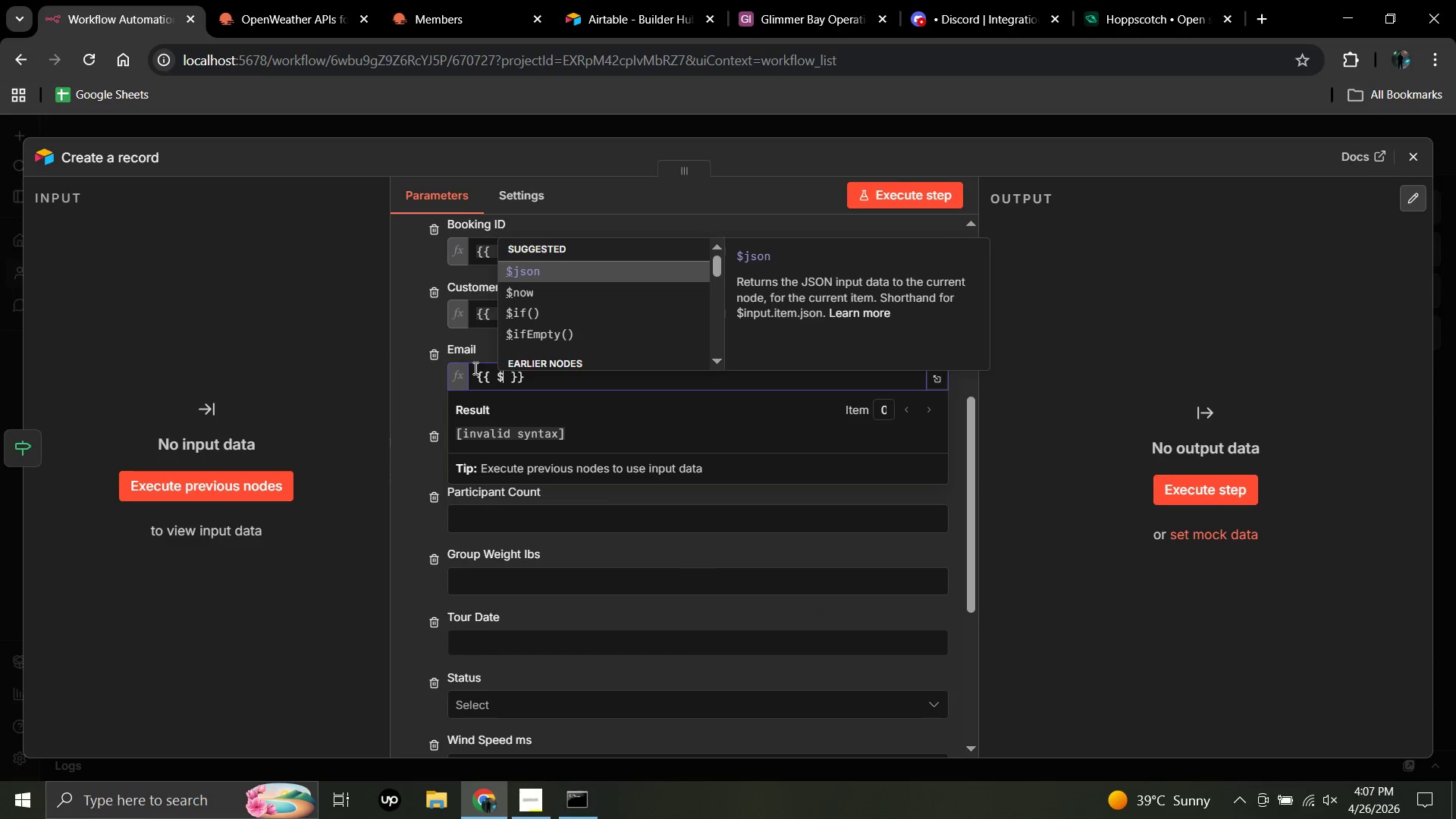 
key(Shift+4)
 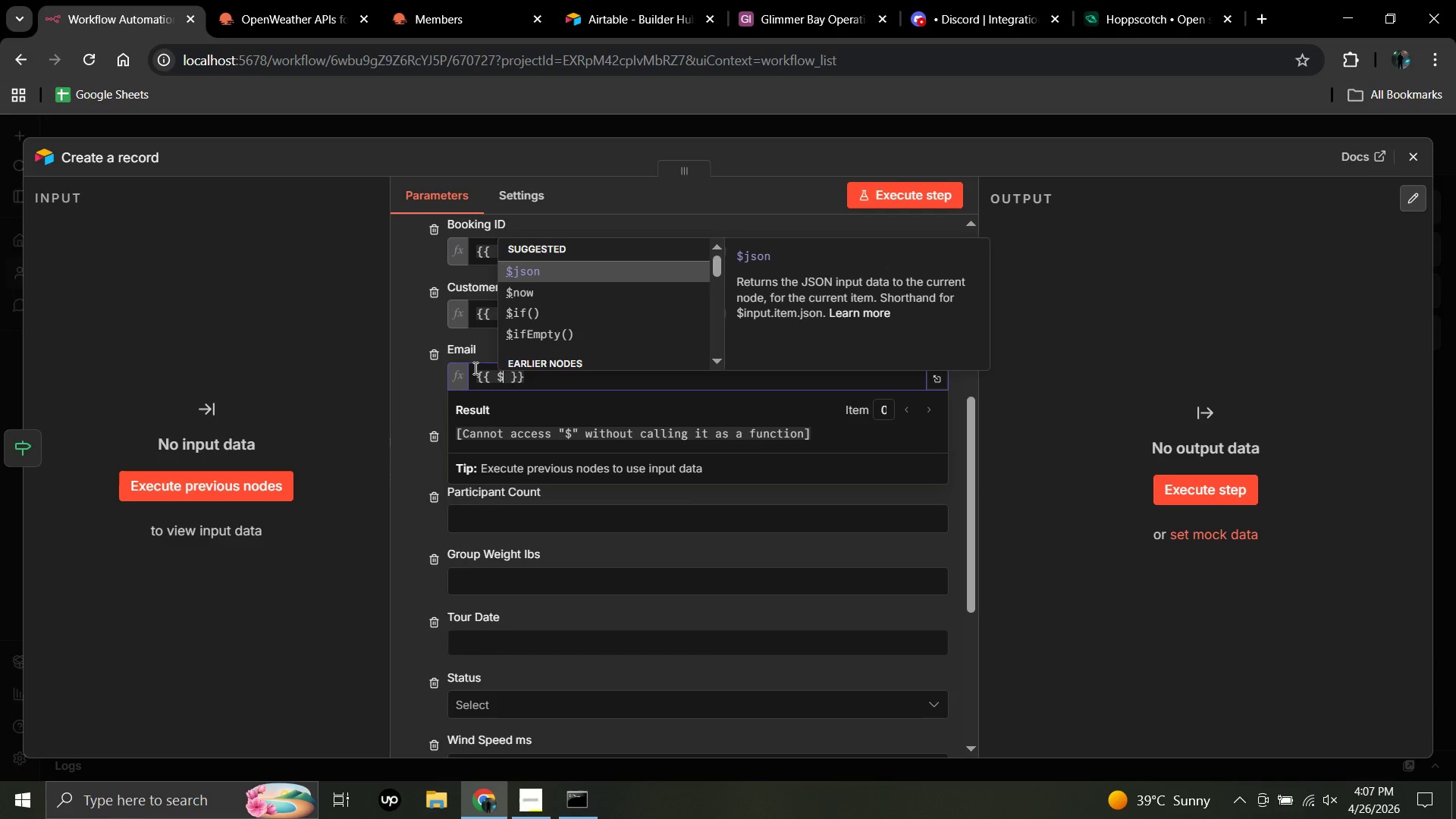 
wait(8.23)
 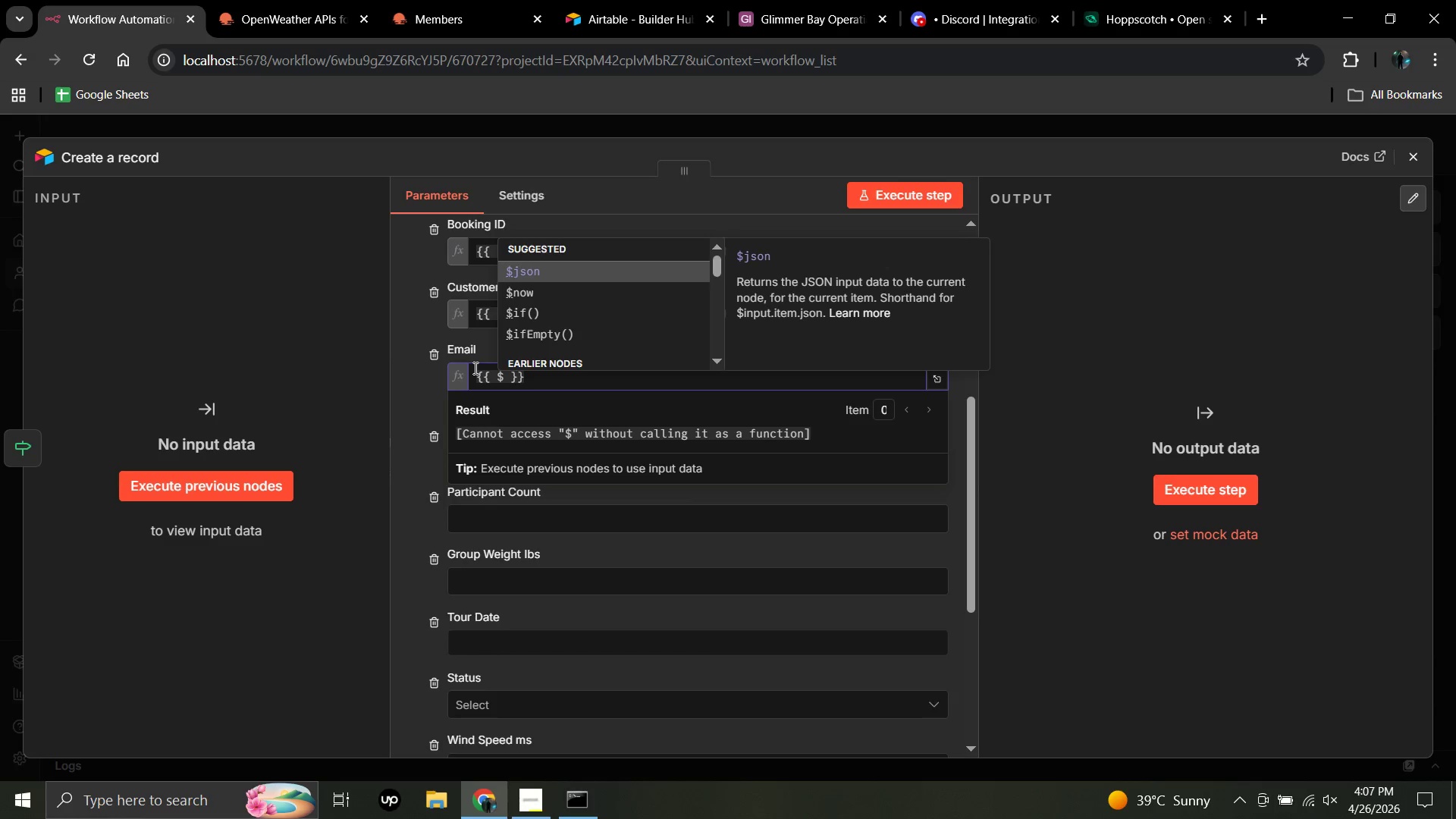 
key(Shift+9)
 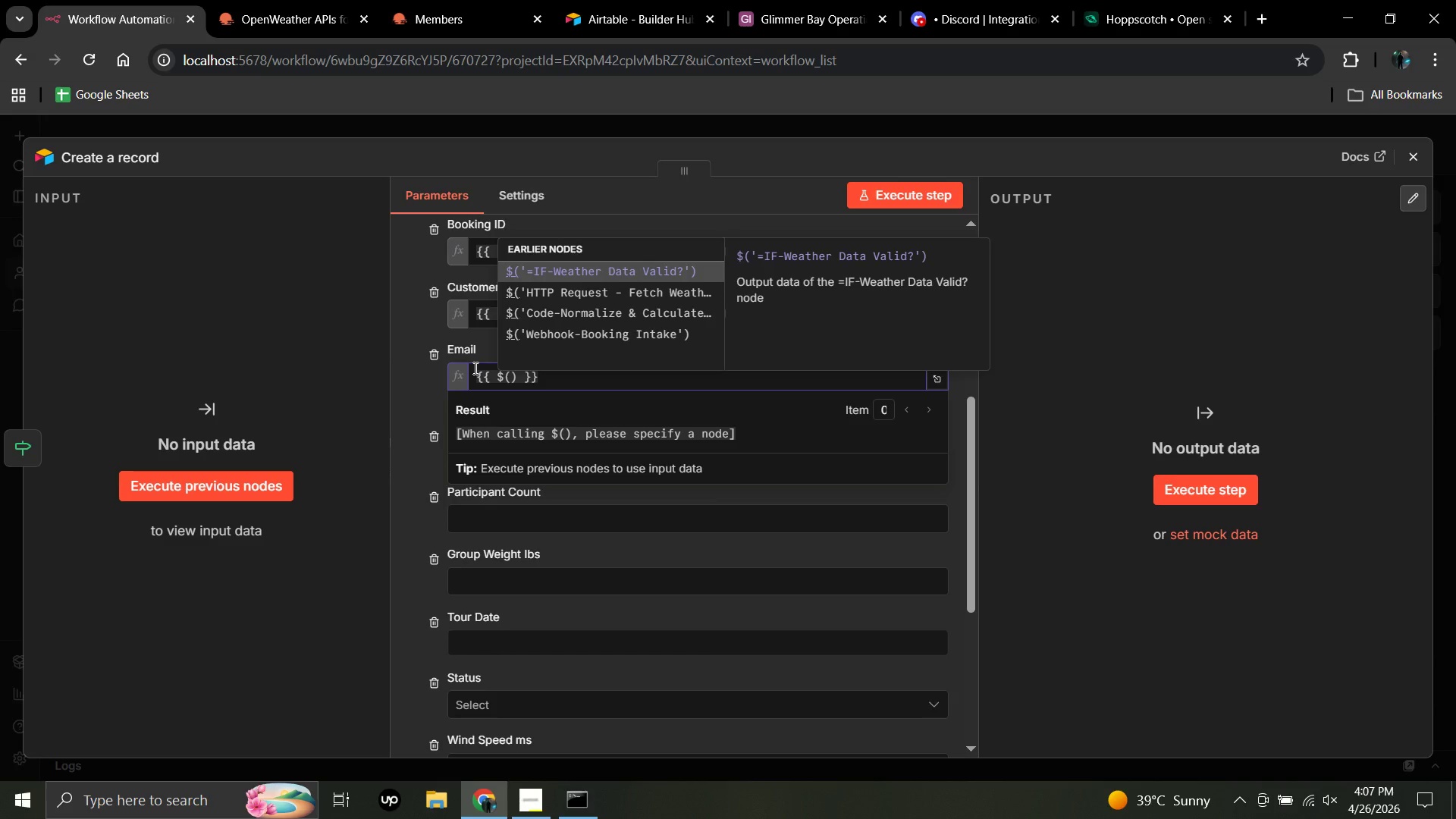 
wait(8.19)
 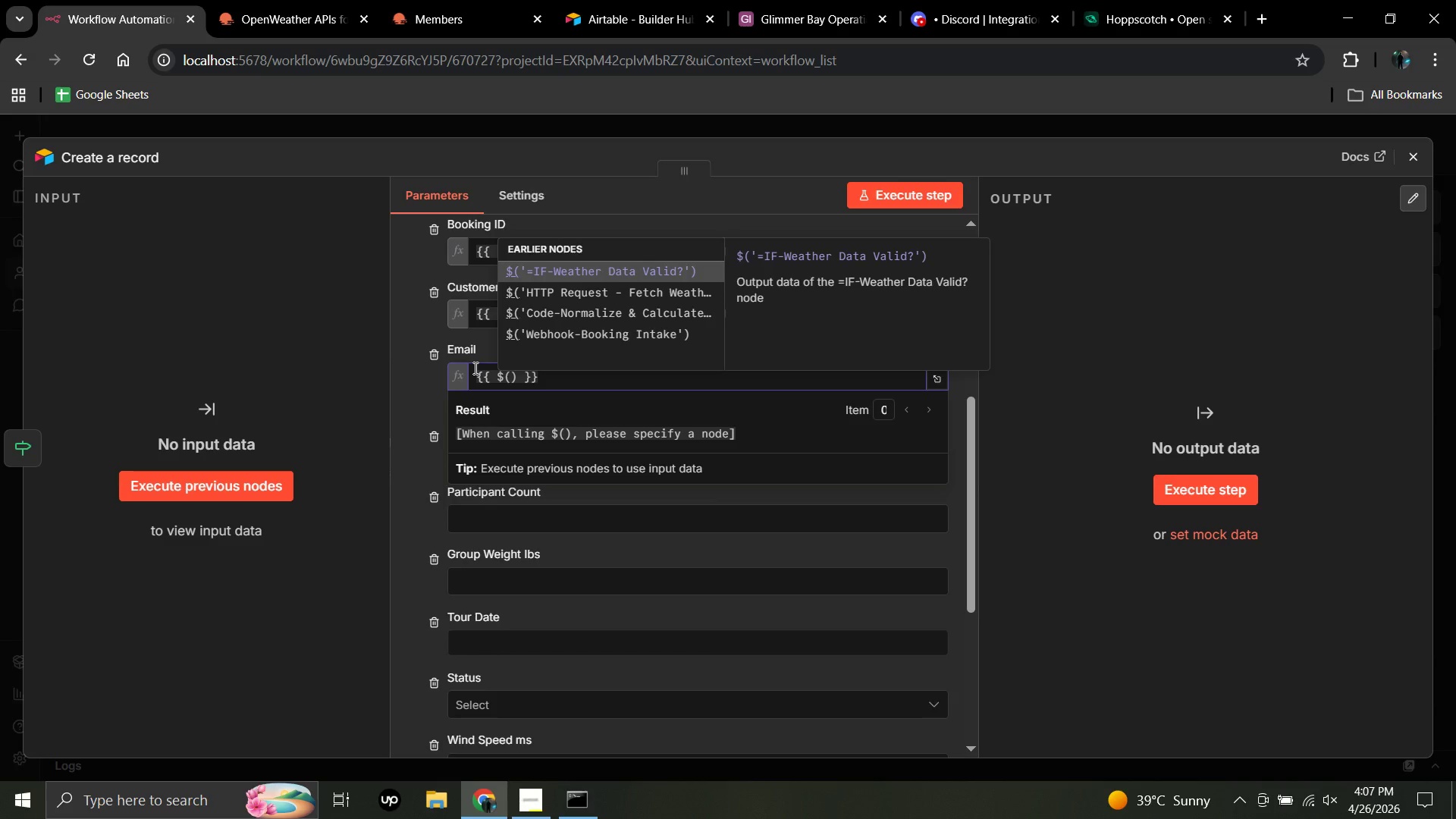 
left_click([583, 312])
 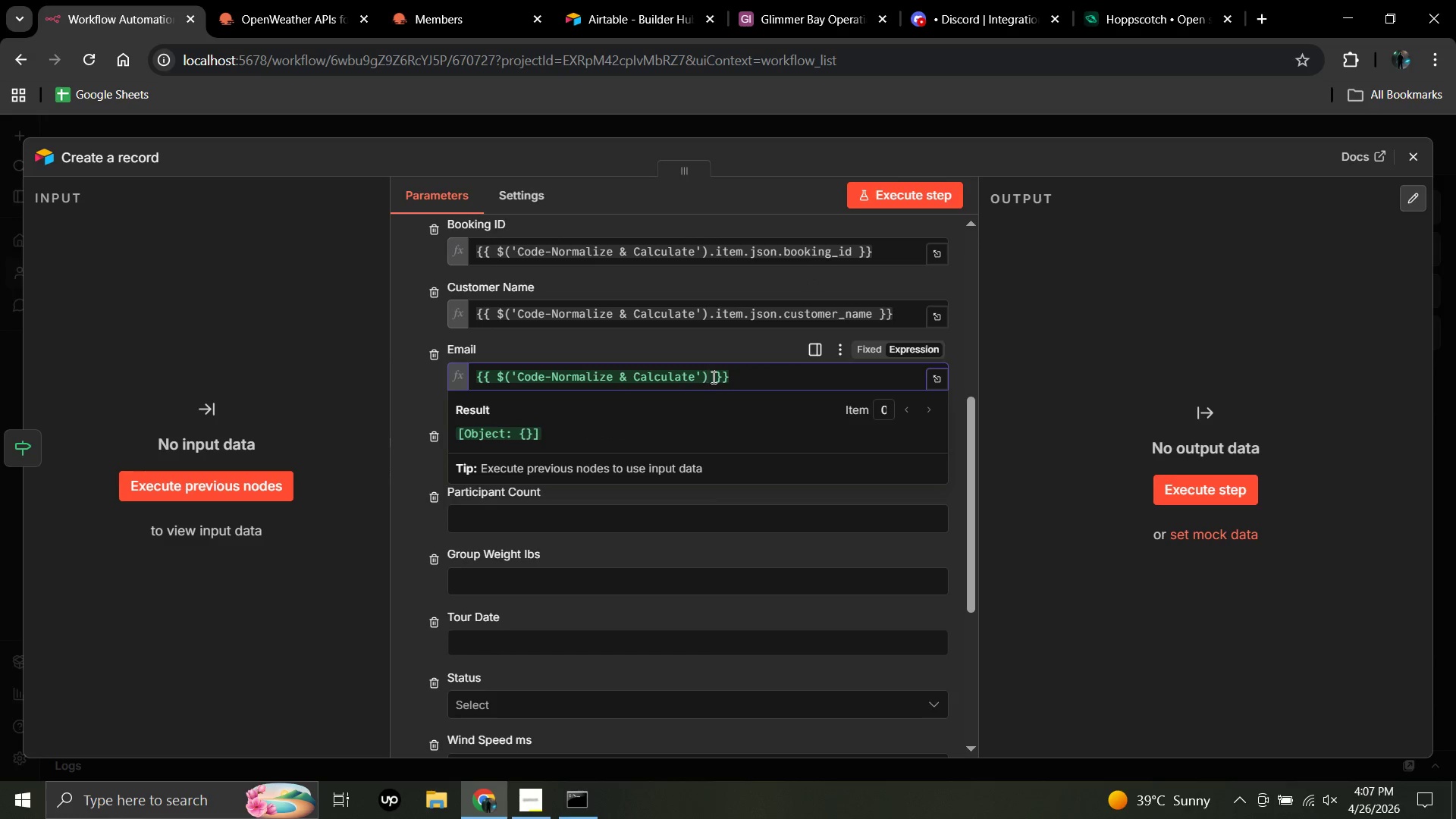 
left_click([712, 377])
 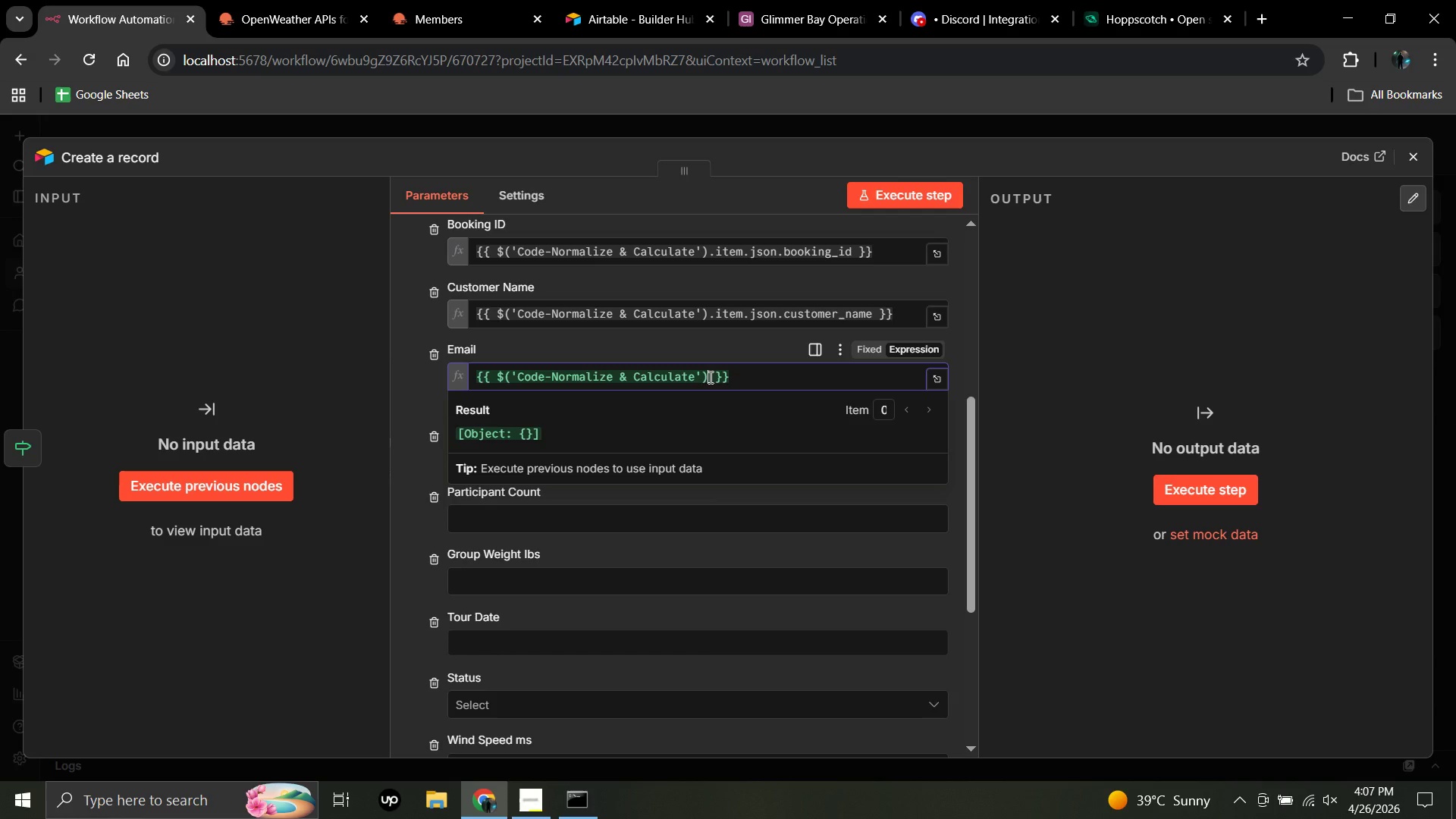 
left_click([709, 377])
 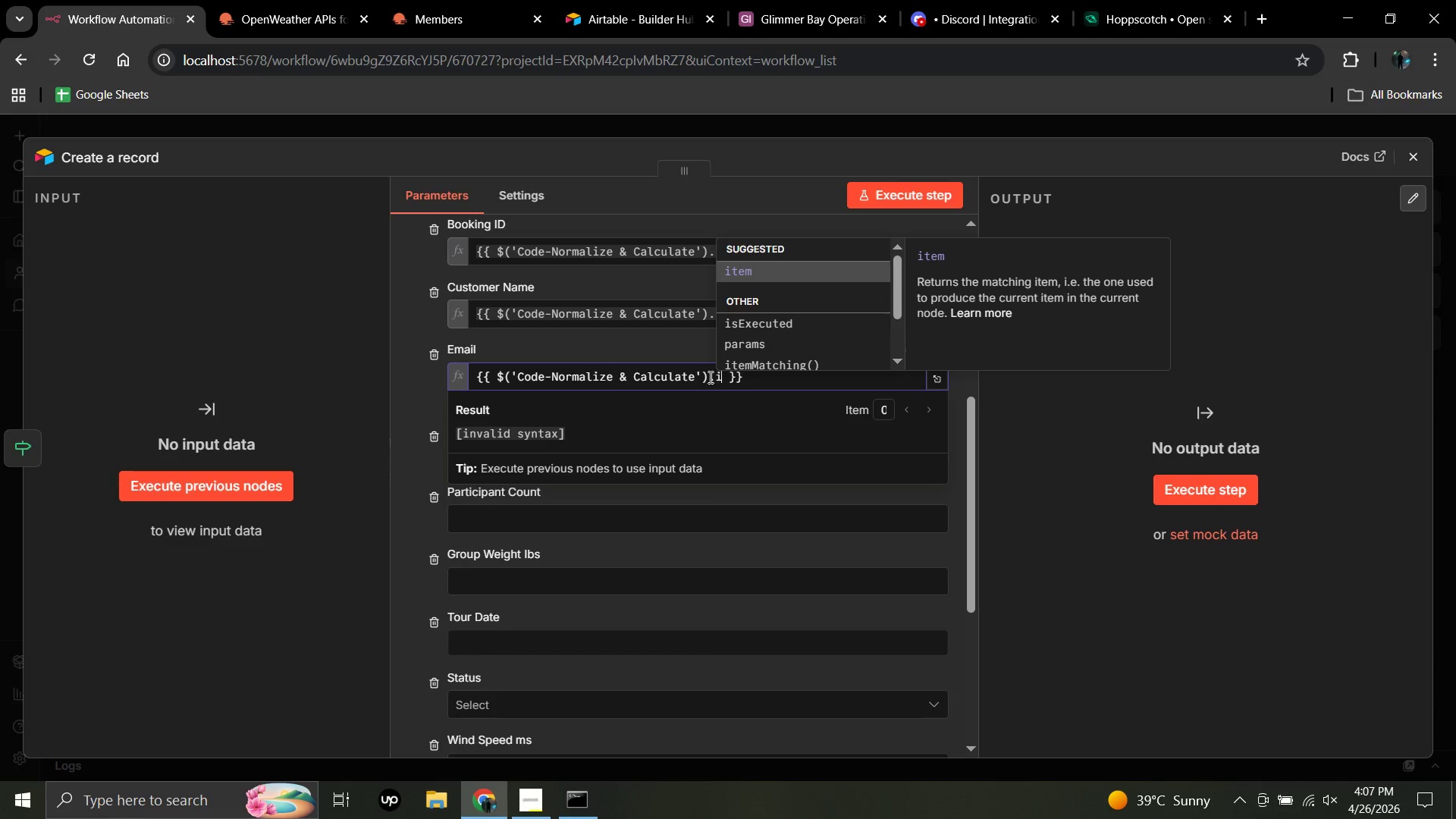 
type(.item.json.email)
 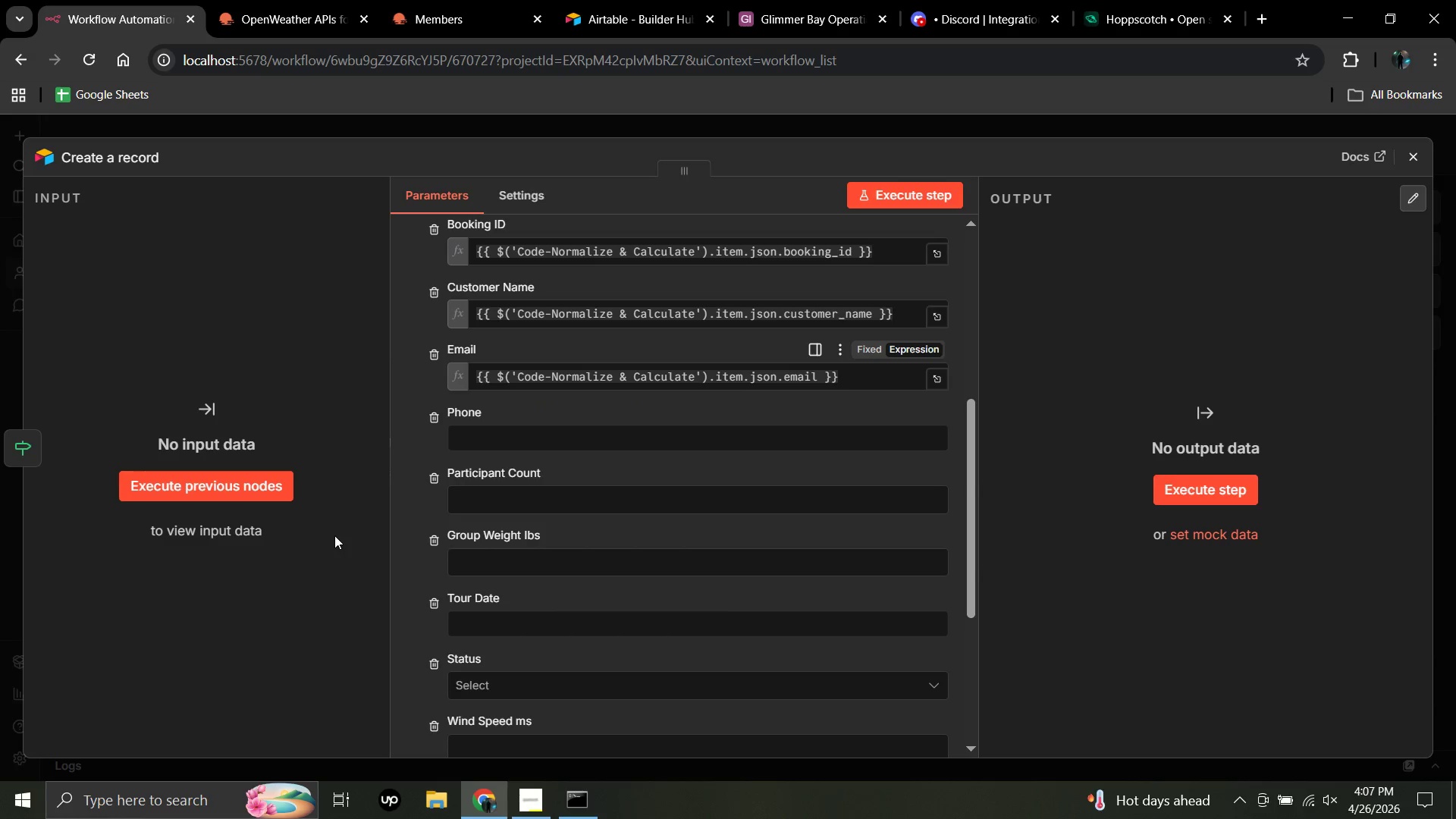 
left_click([334, 535])
 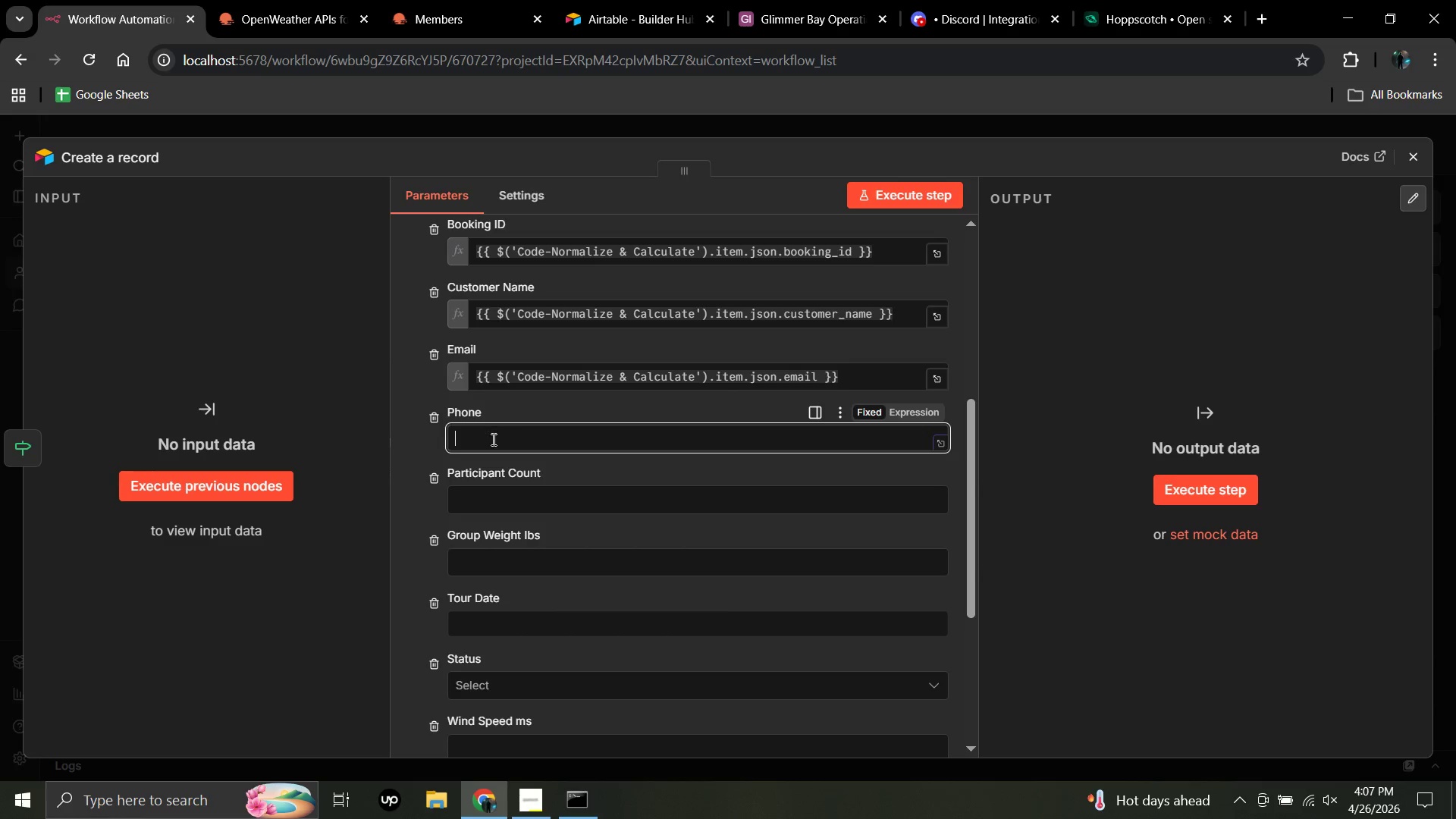 
left_click([492, 439])
 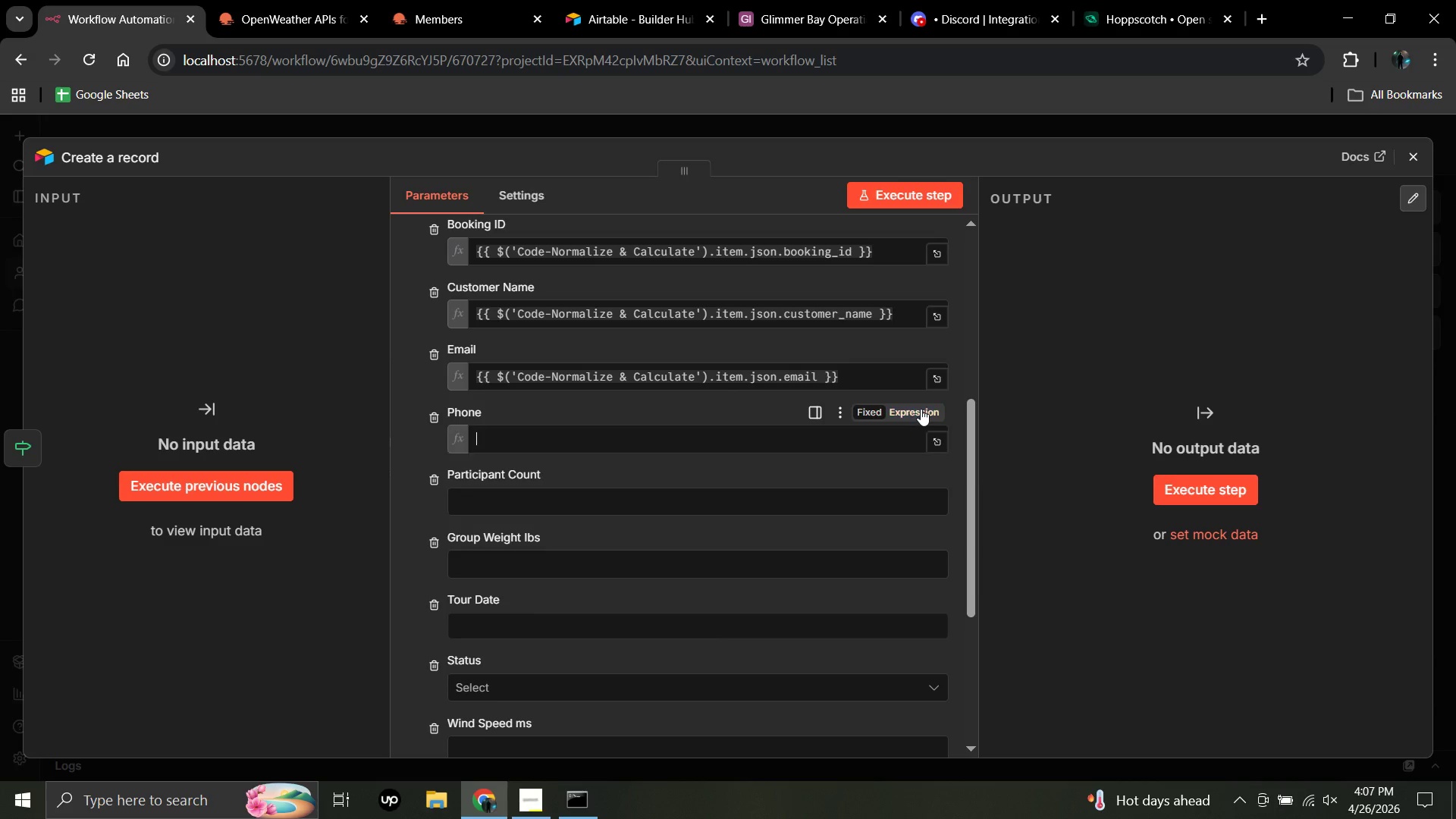 
left_click([921, 409])
 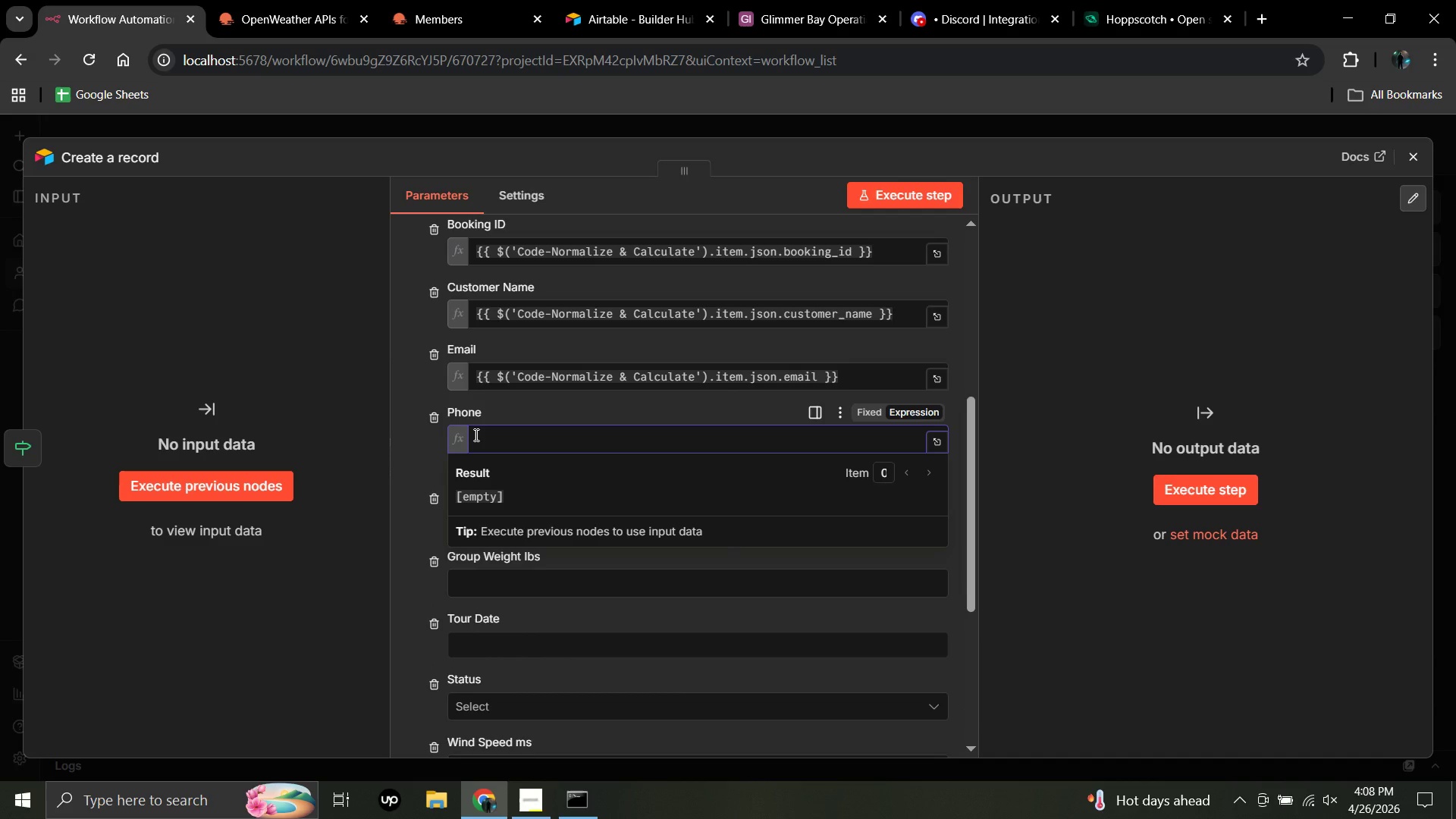 
left_click([475, 435])
 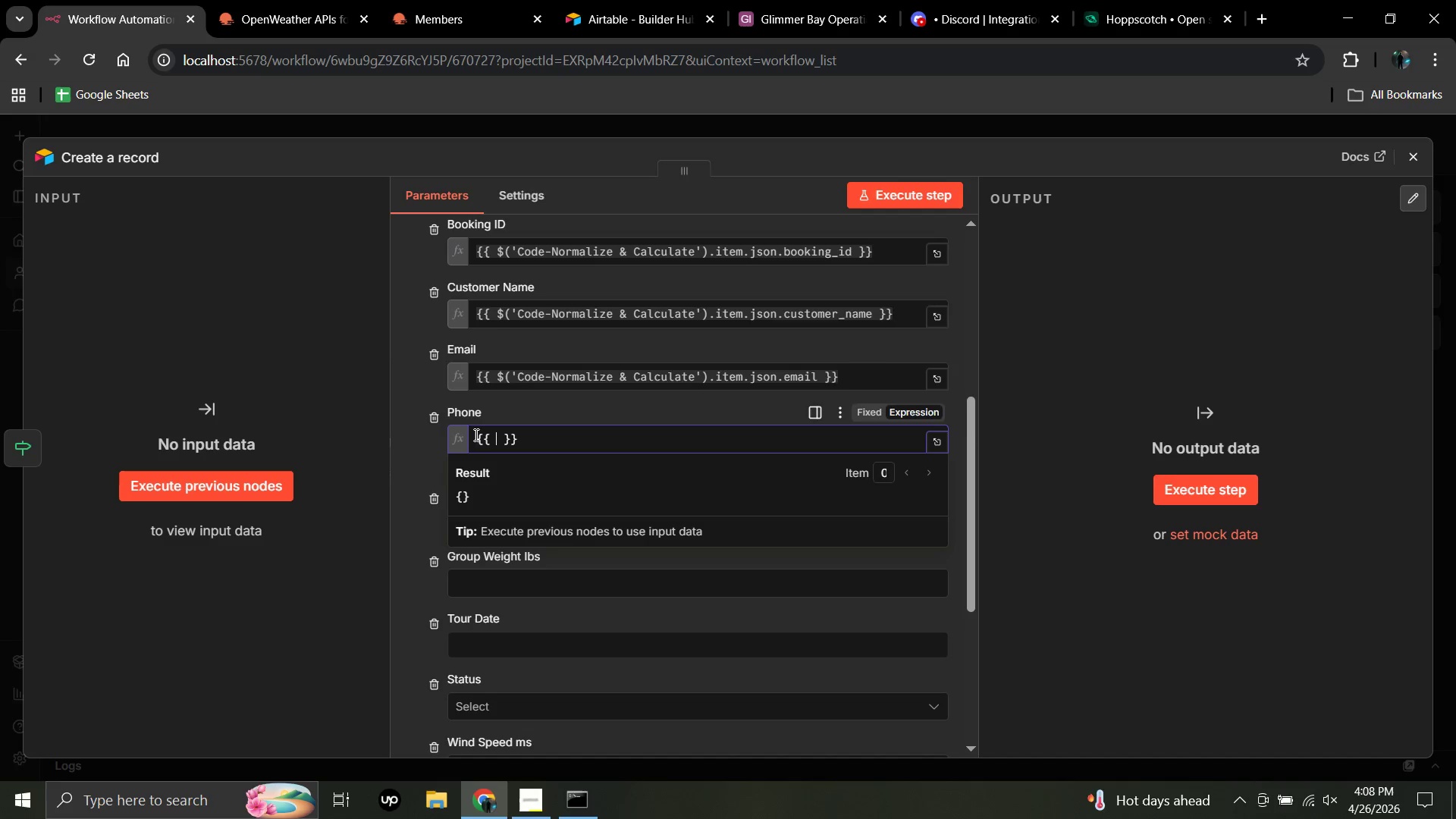 
type({{$()
 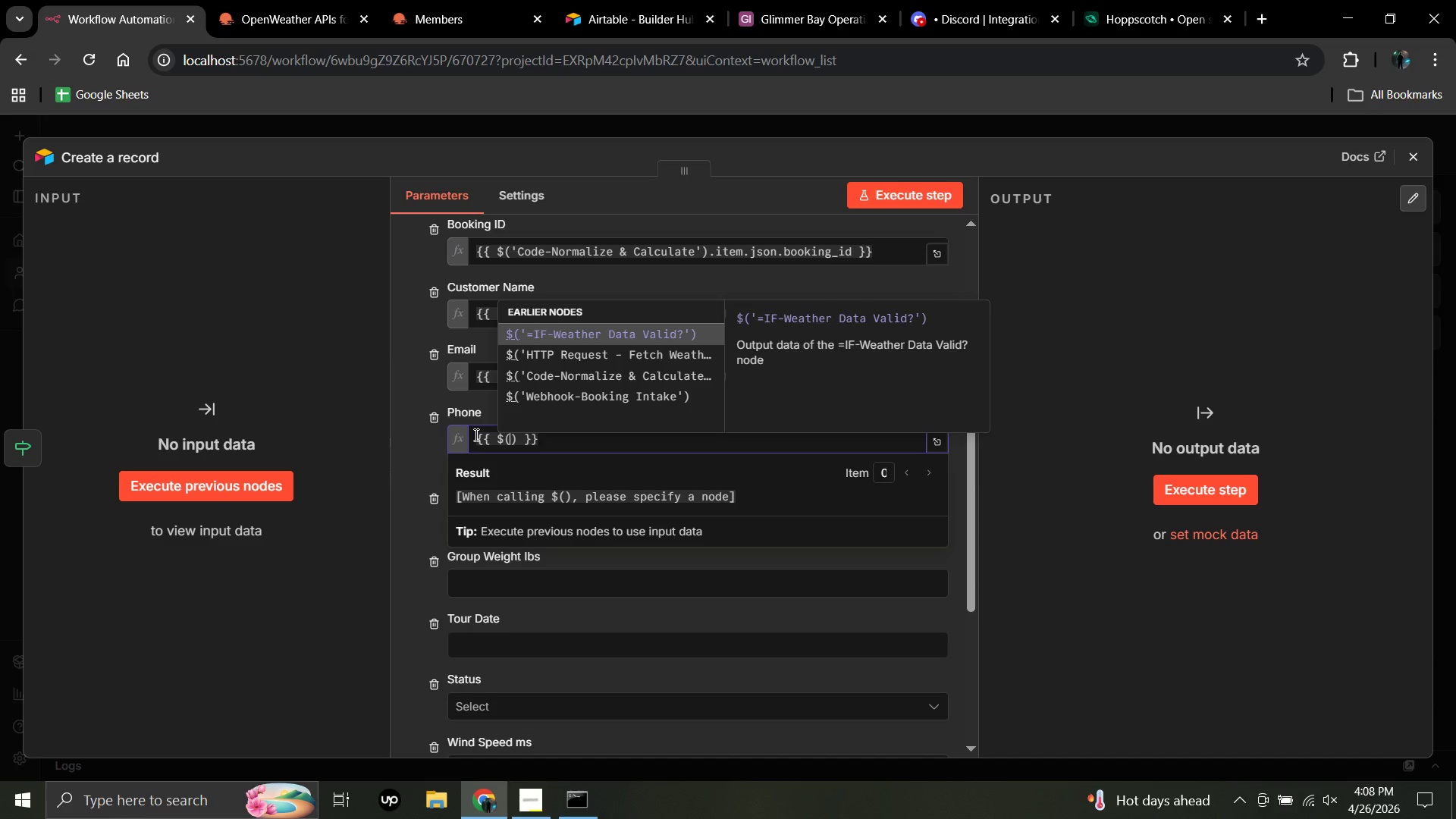 
wait(5.44)
 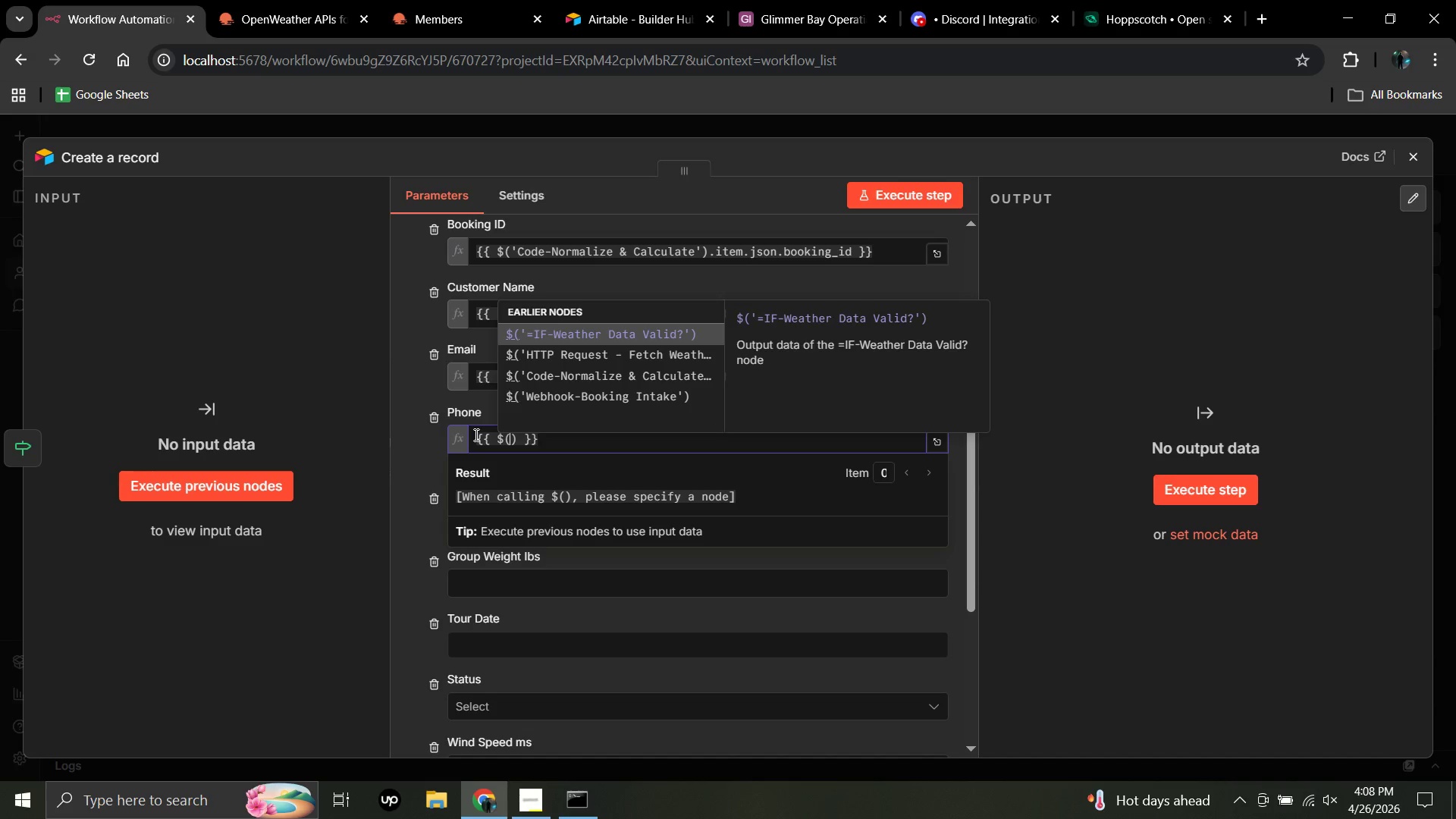 
left_click([584, 371])
 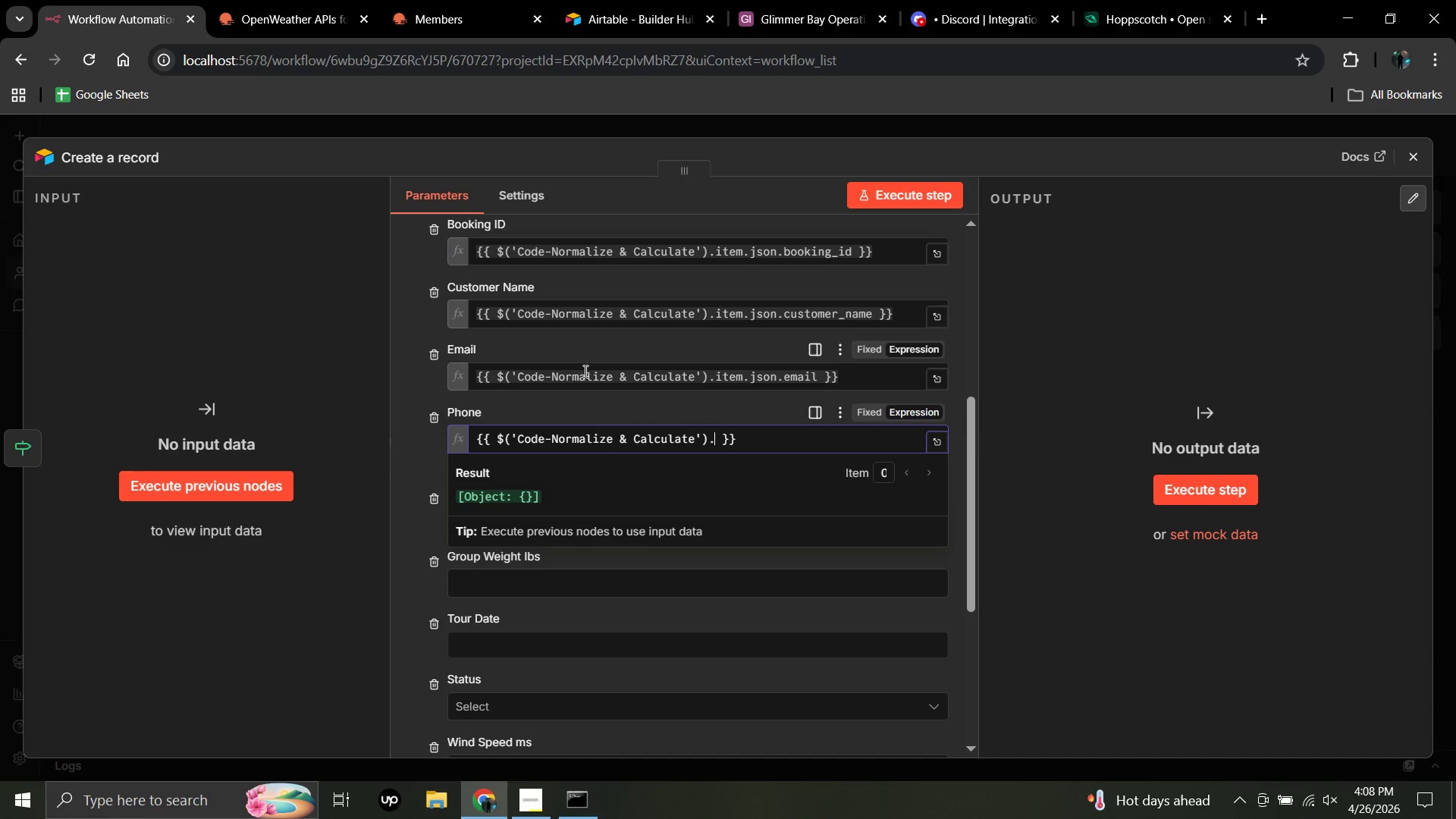 
type(.item.json.phone)
 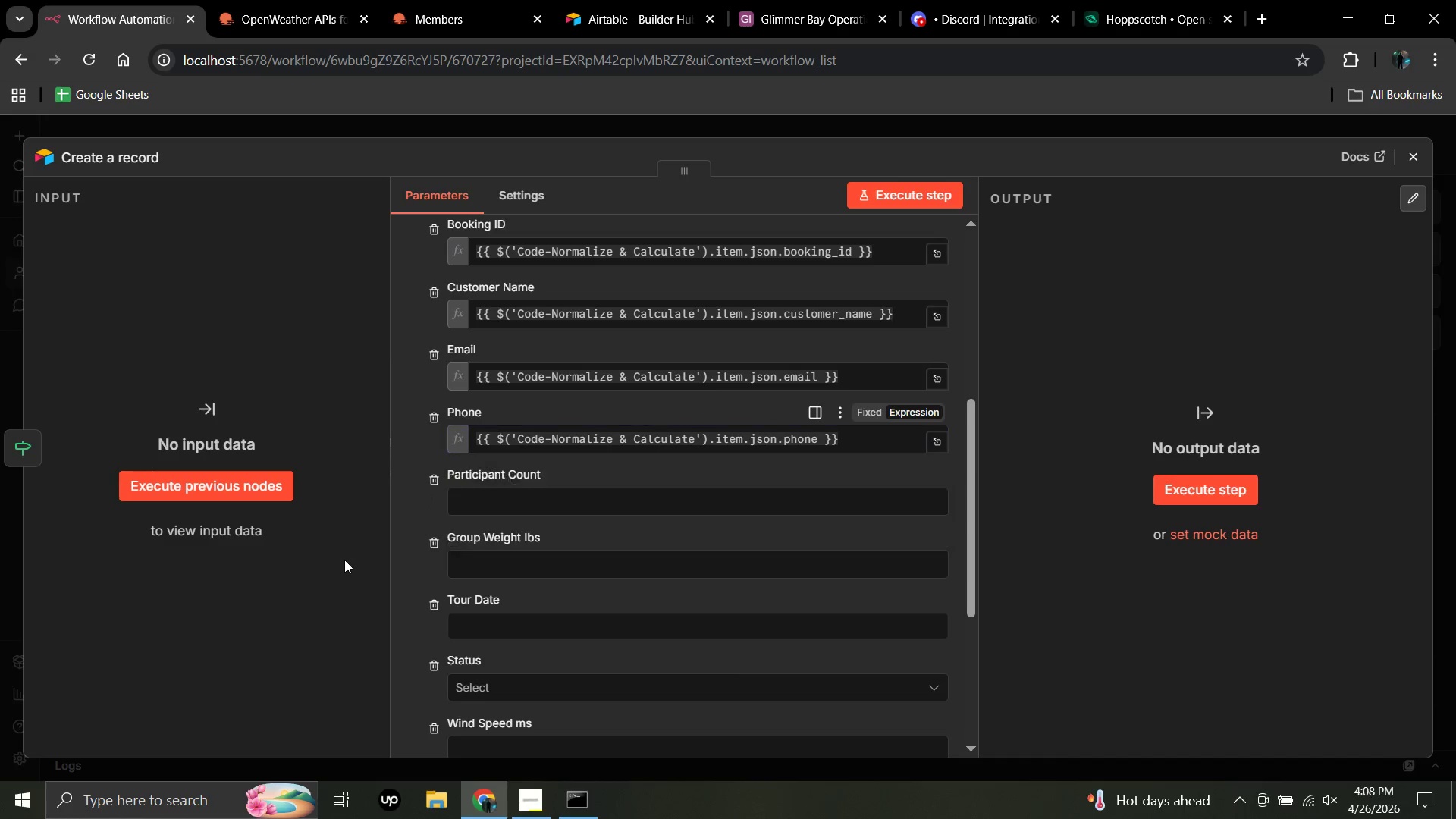 
left_click([344, 560])
 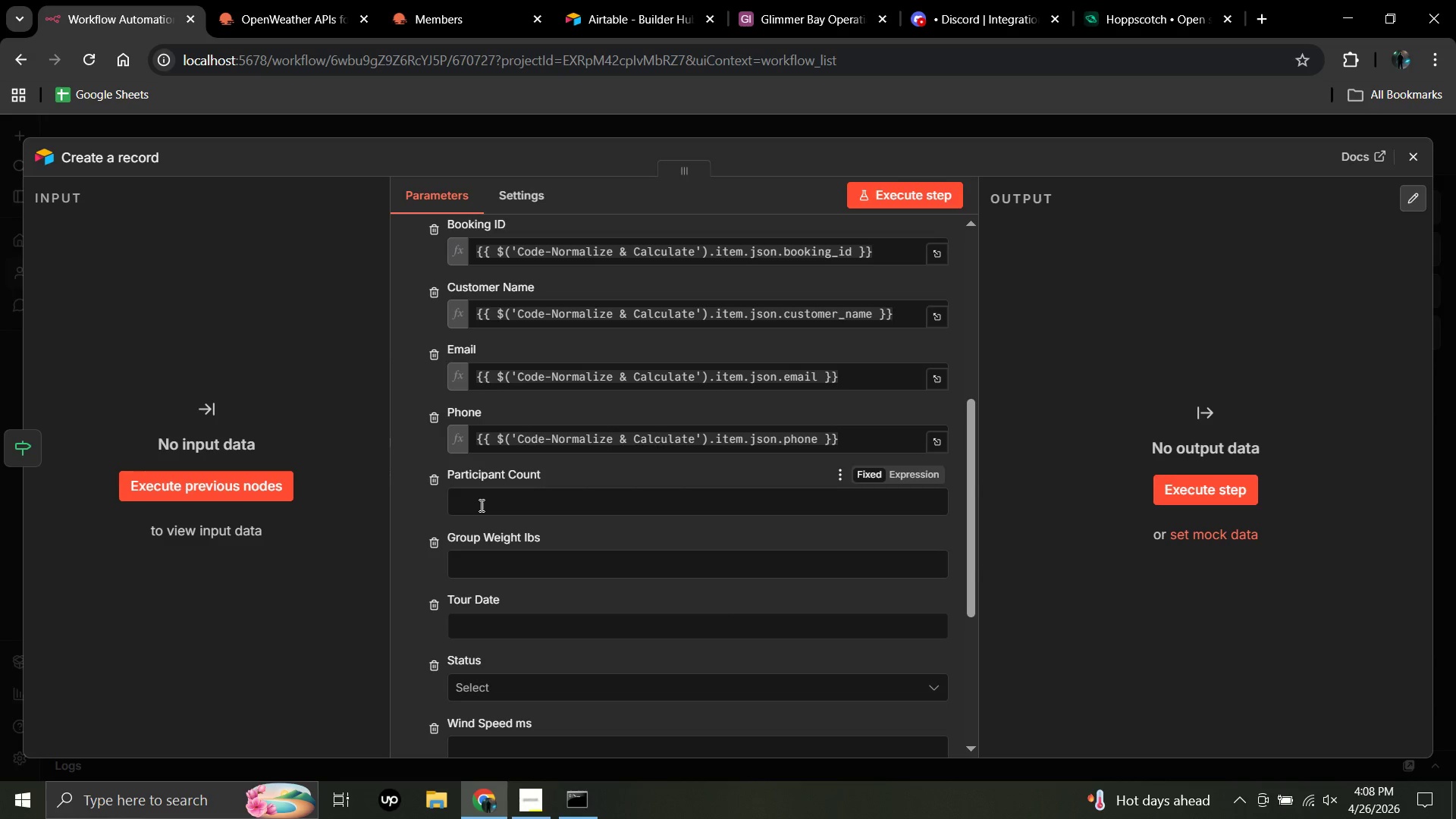 
wait(5.19)
 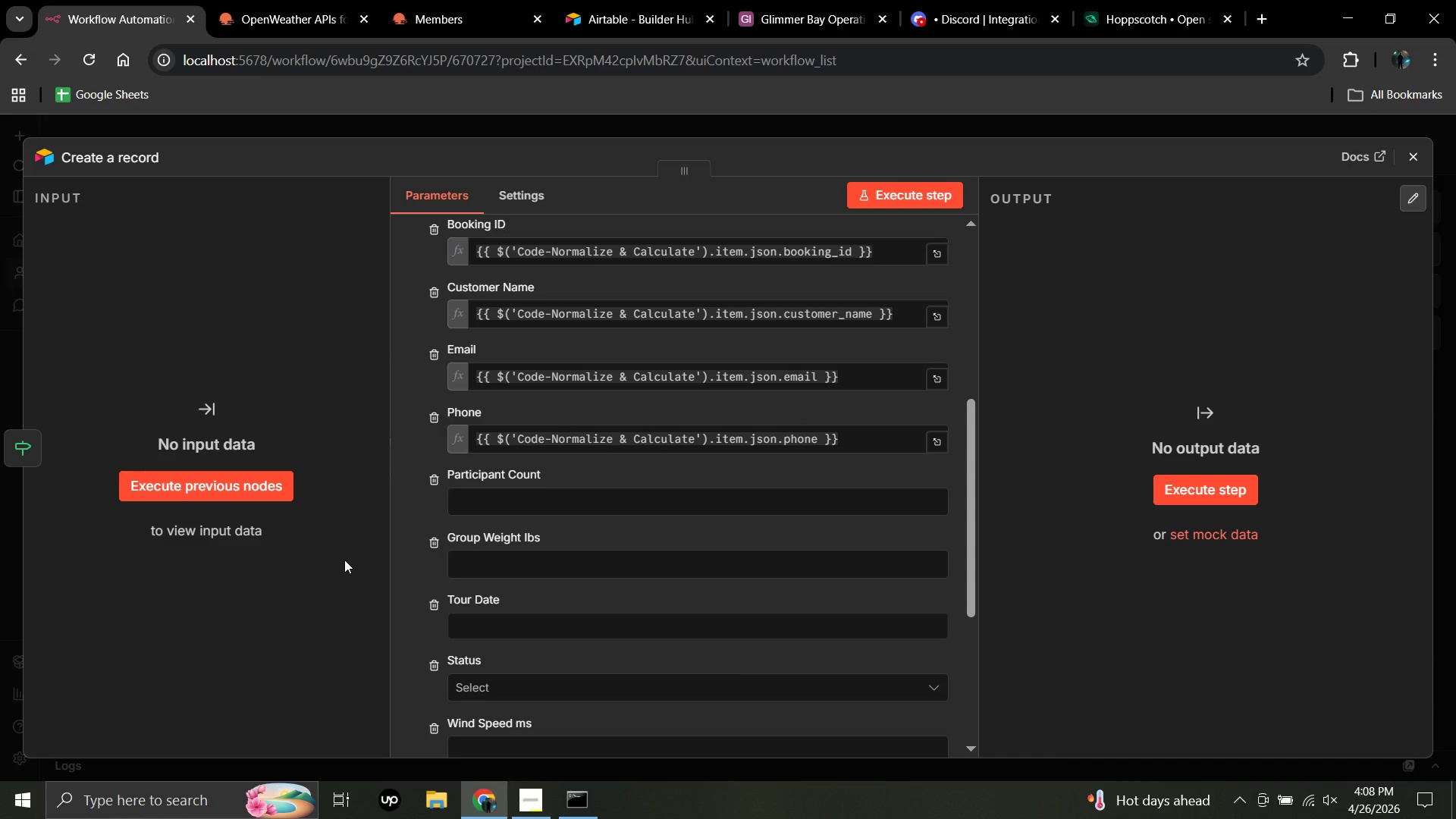 
left_click([480, 505])
 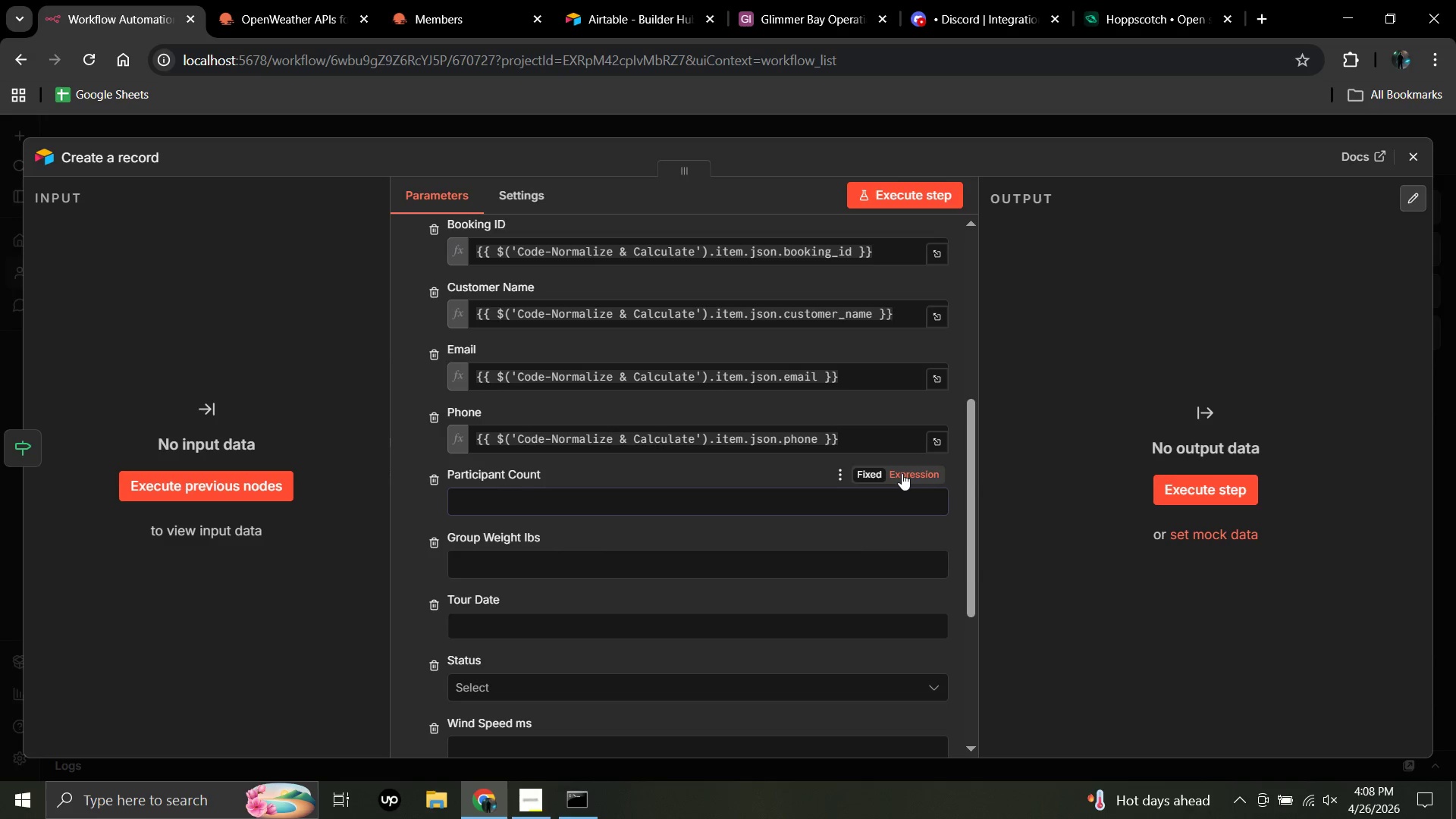 
left_click([902, 473])
 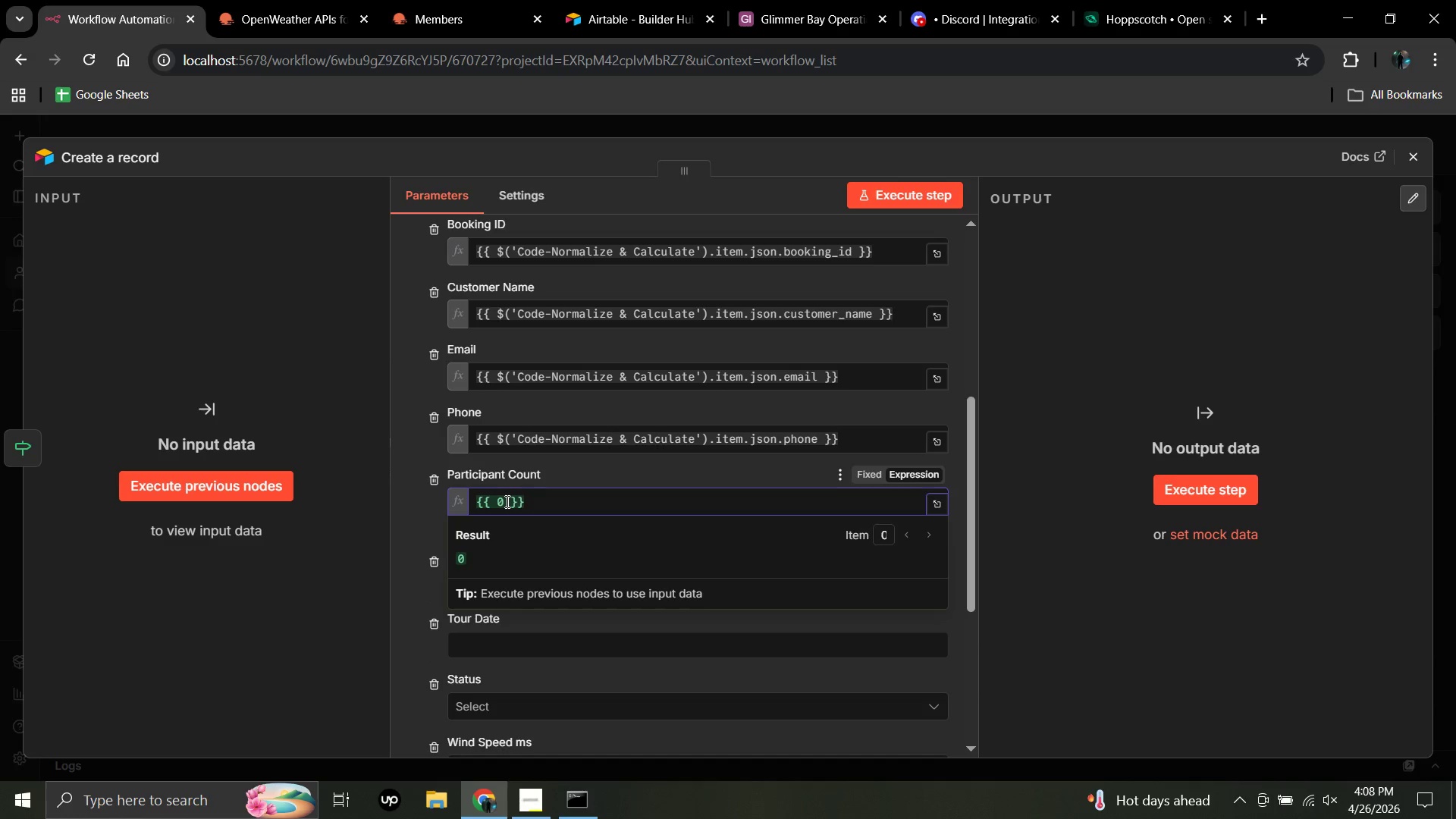 
left_click([506, 501])
 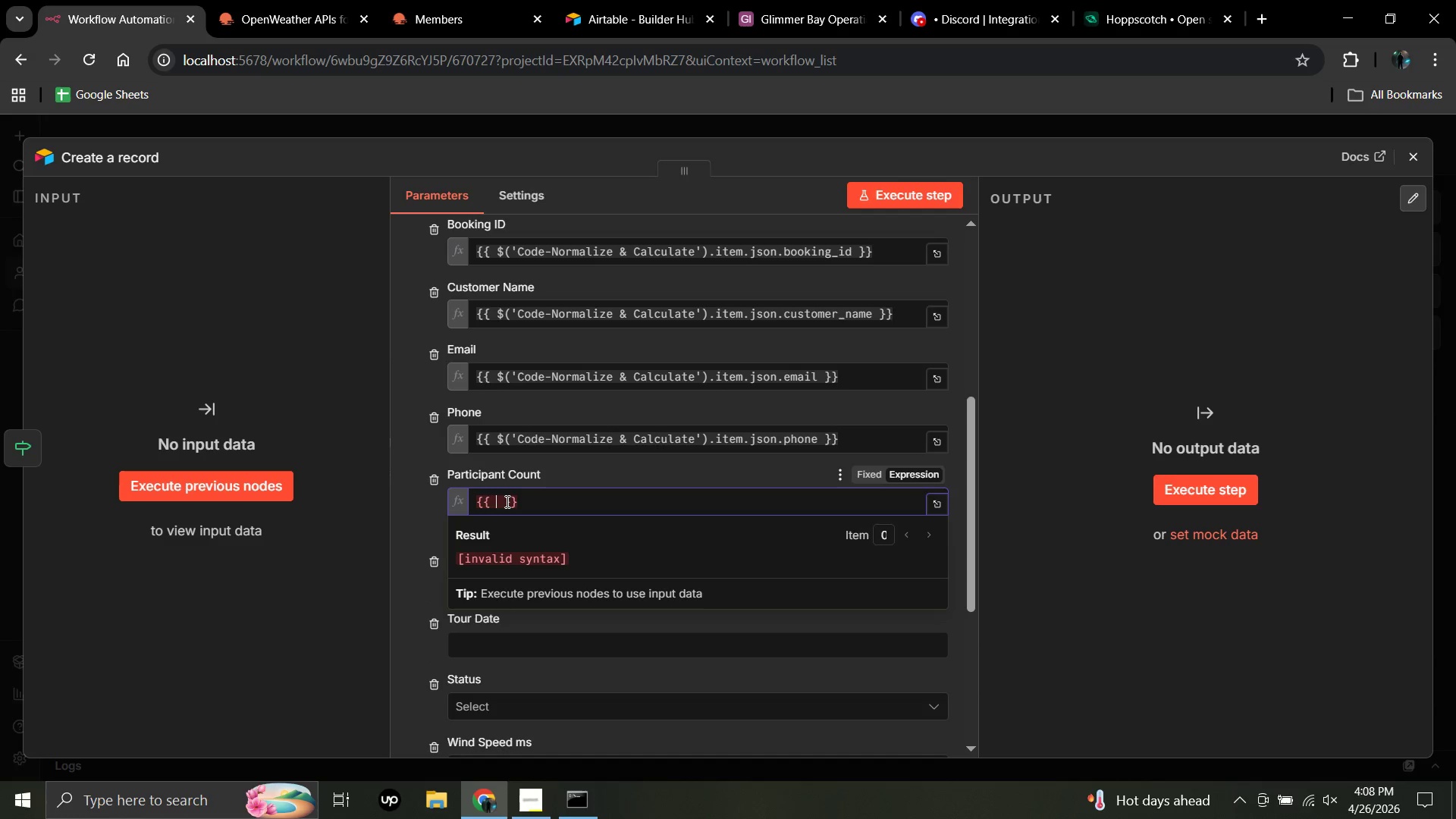 
key(Backspace)
 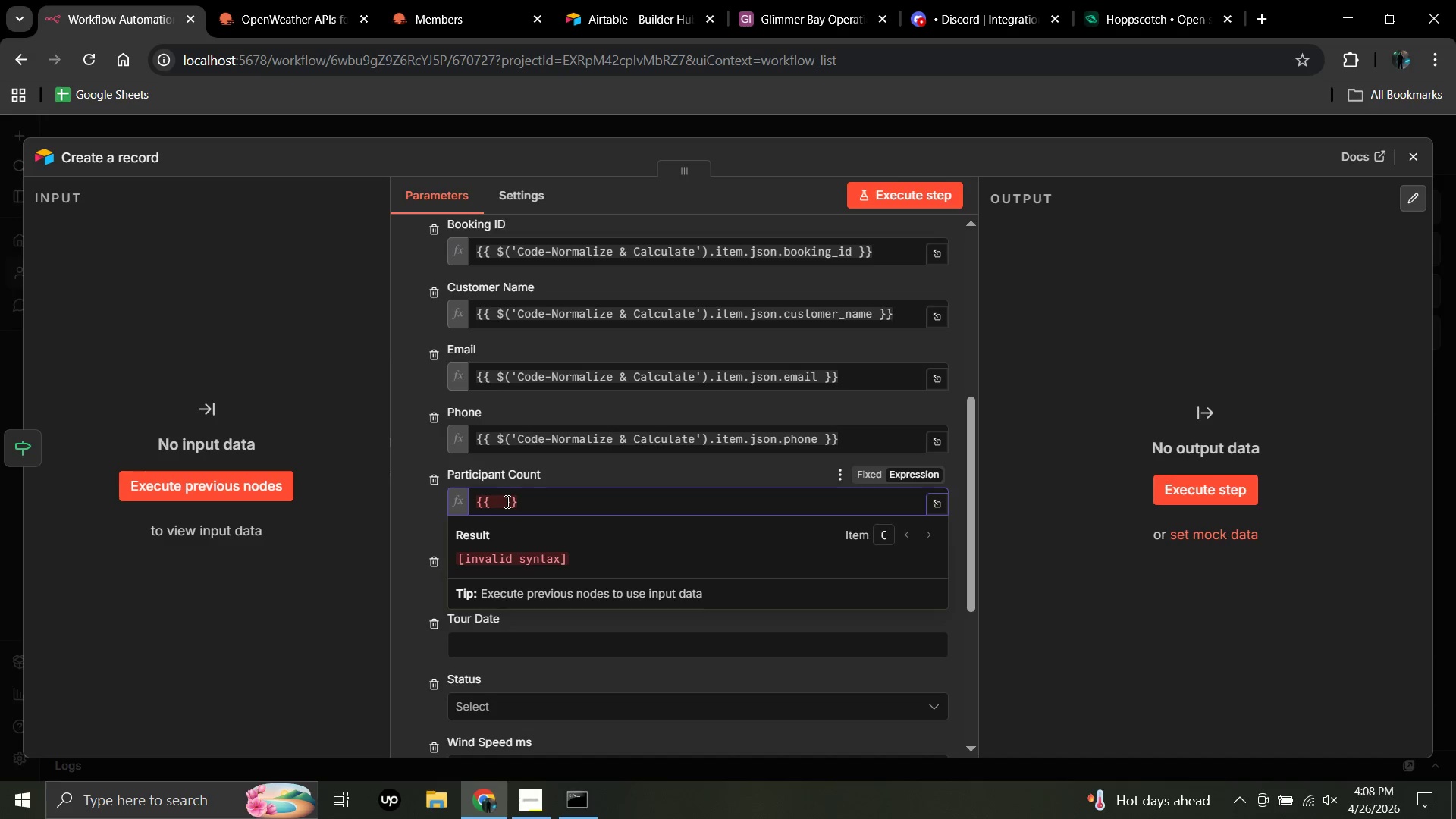 
type($()
 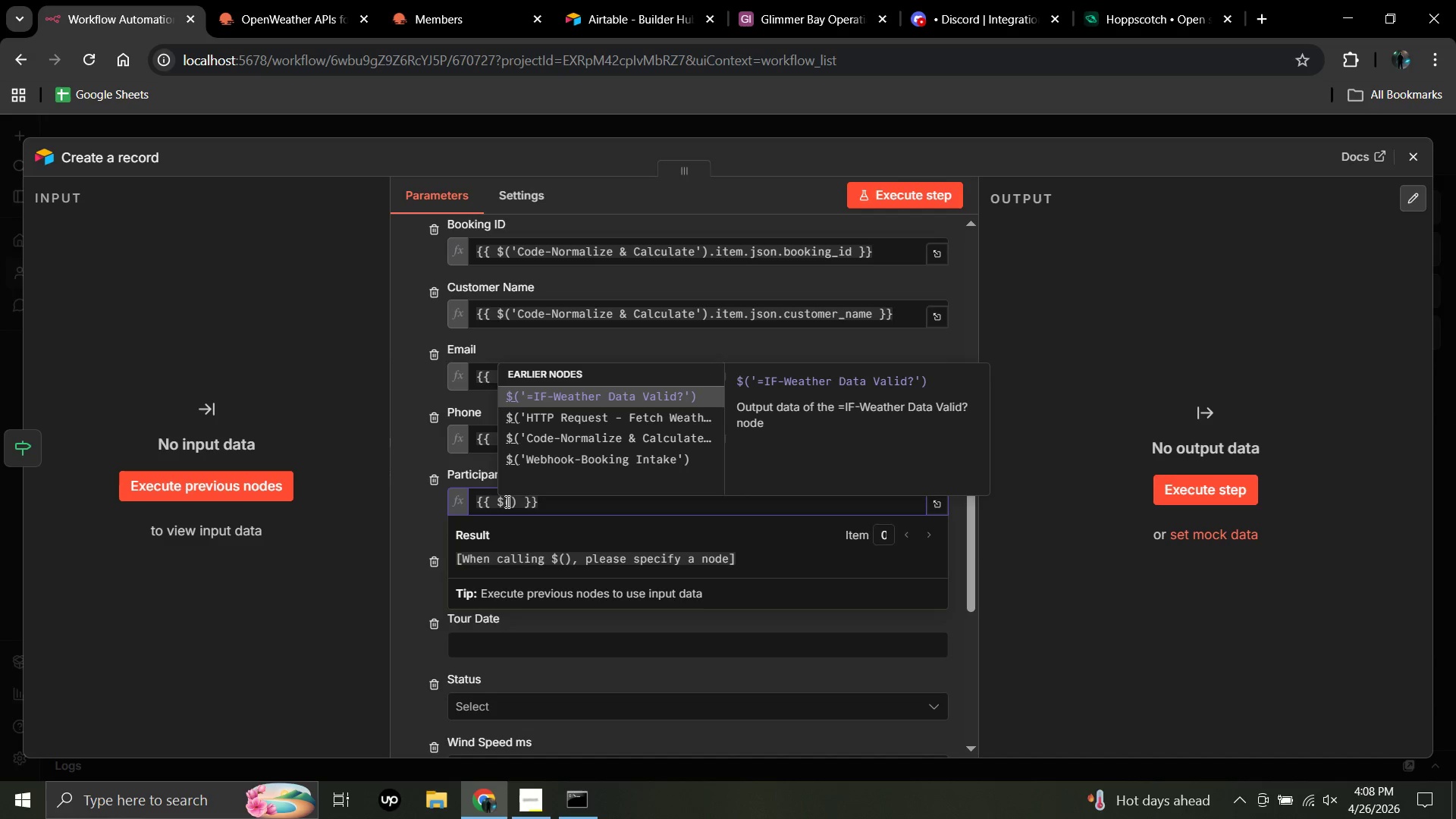 
type('Code)
 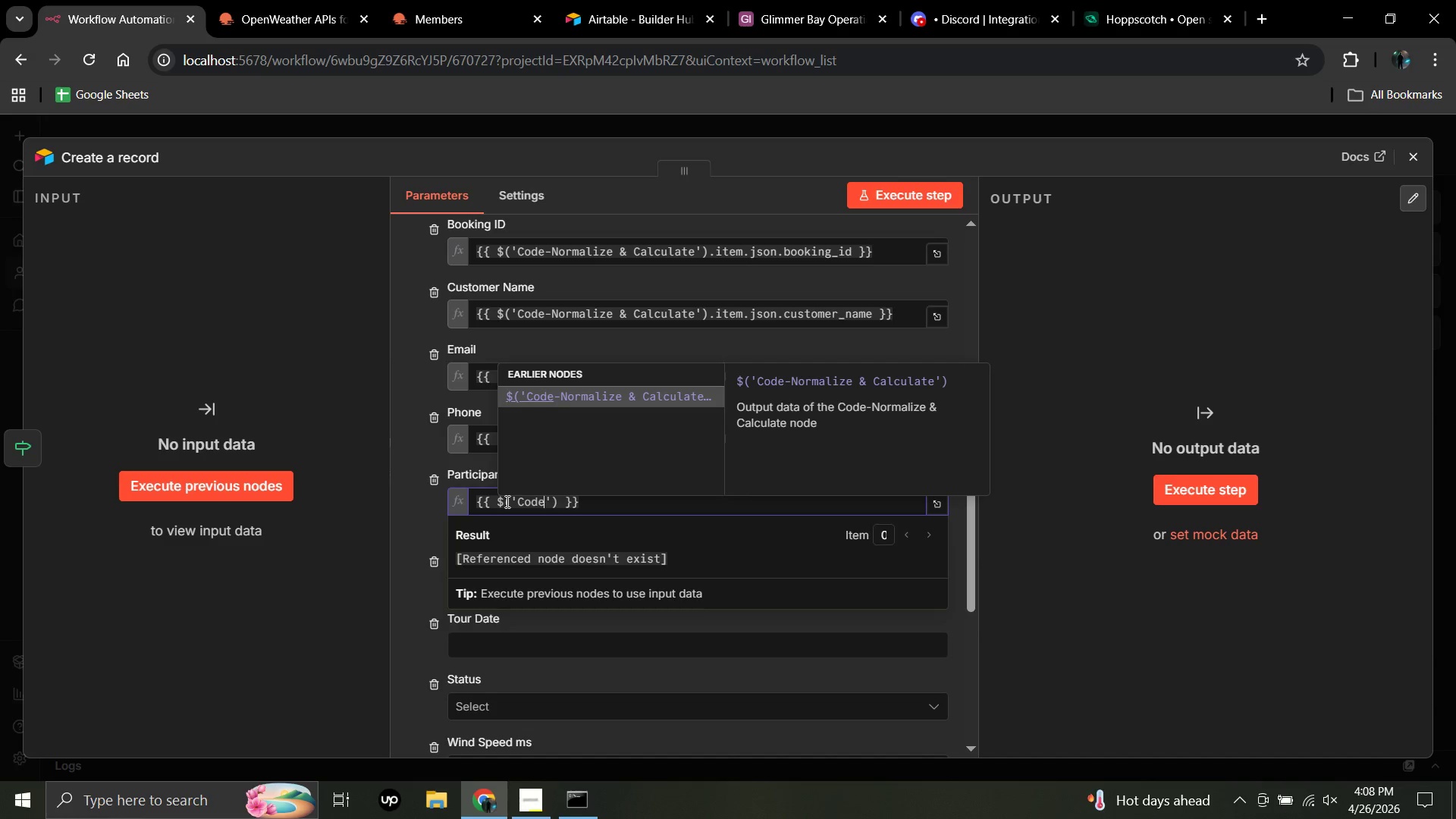 
left_click([604, 397])
 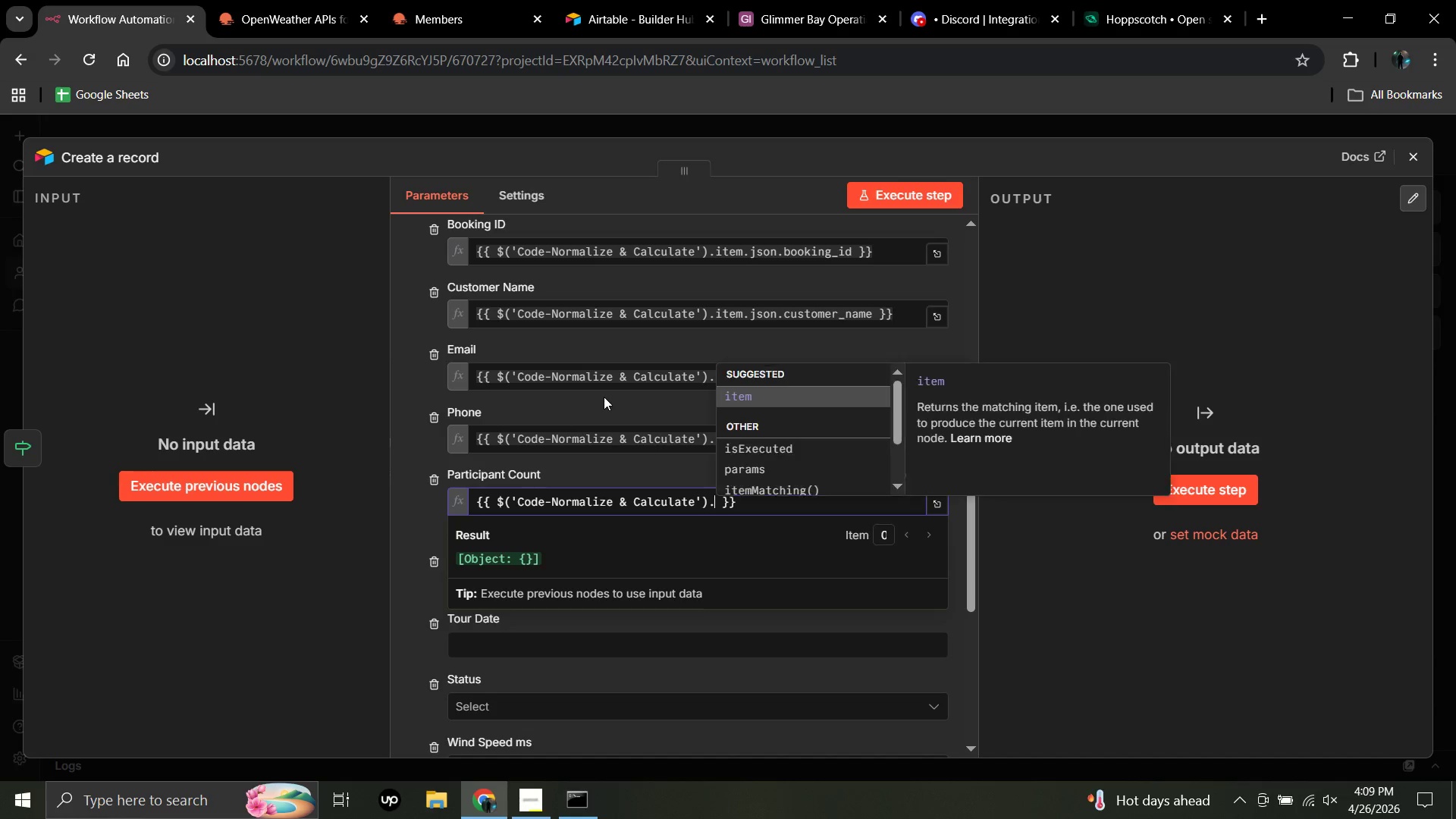 
type(.item.json.participant_count)
 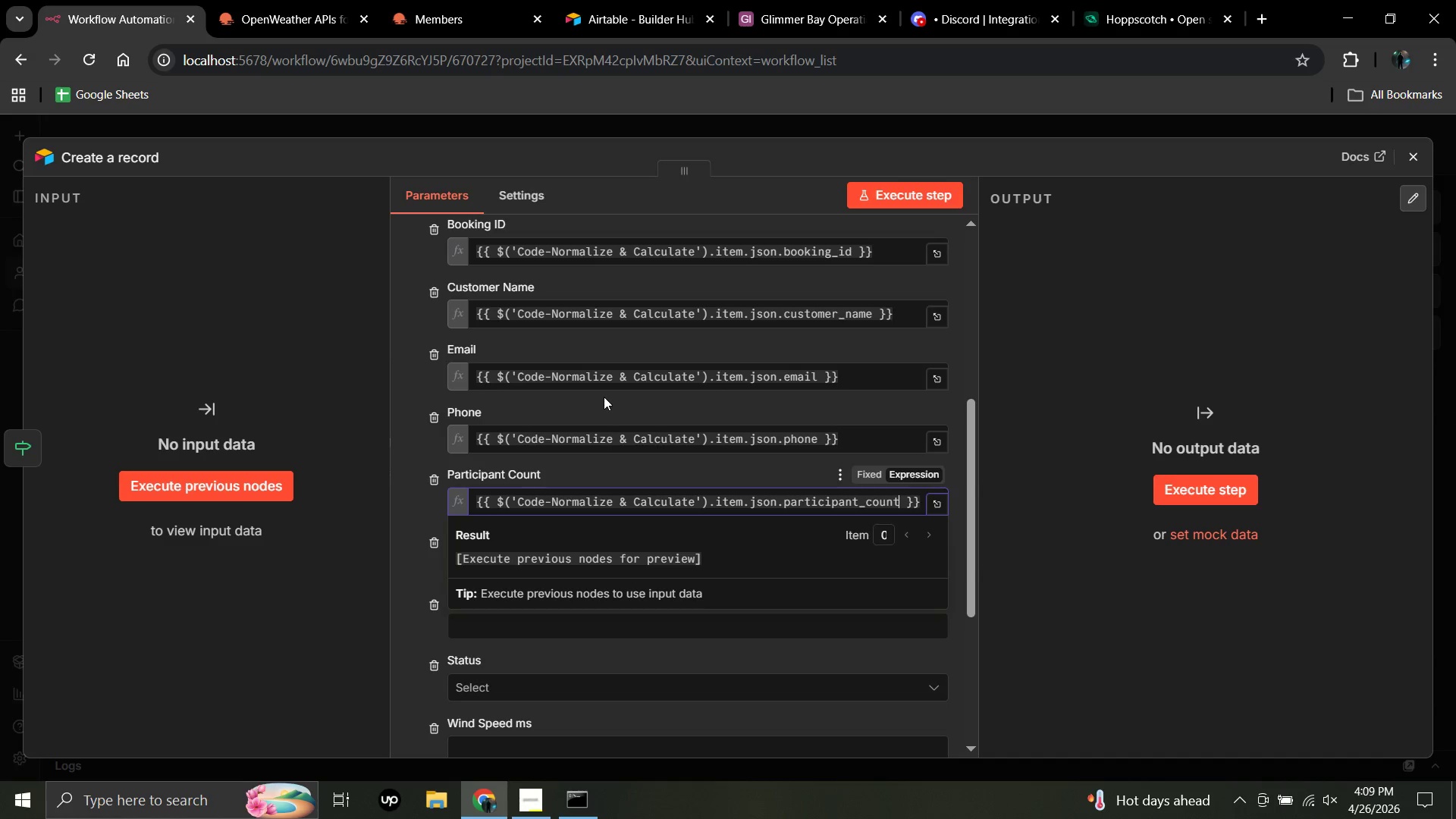 
wait(11.06)
 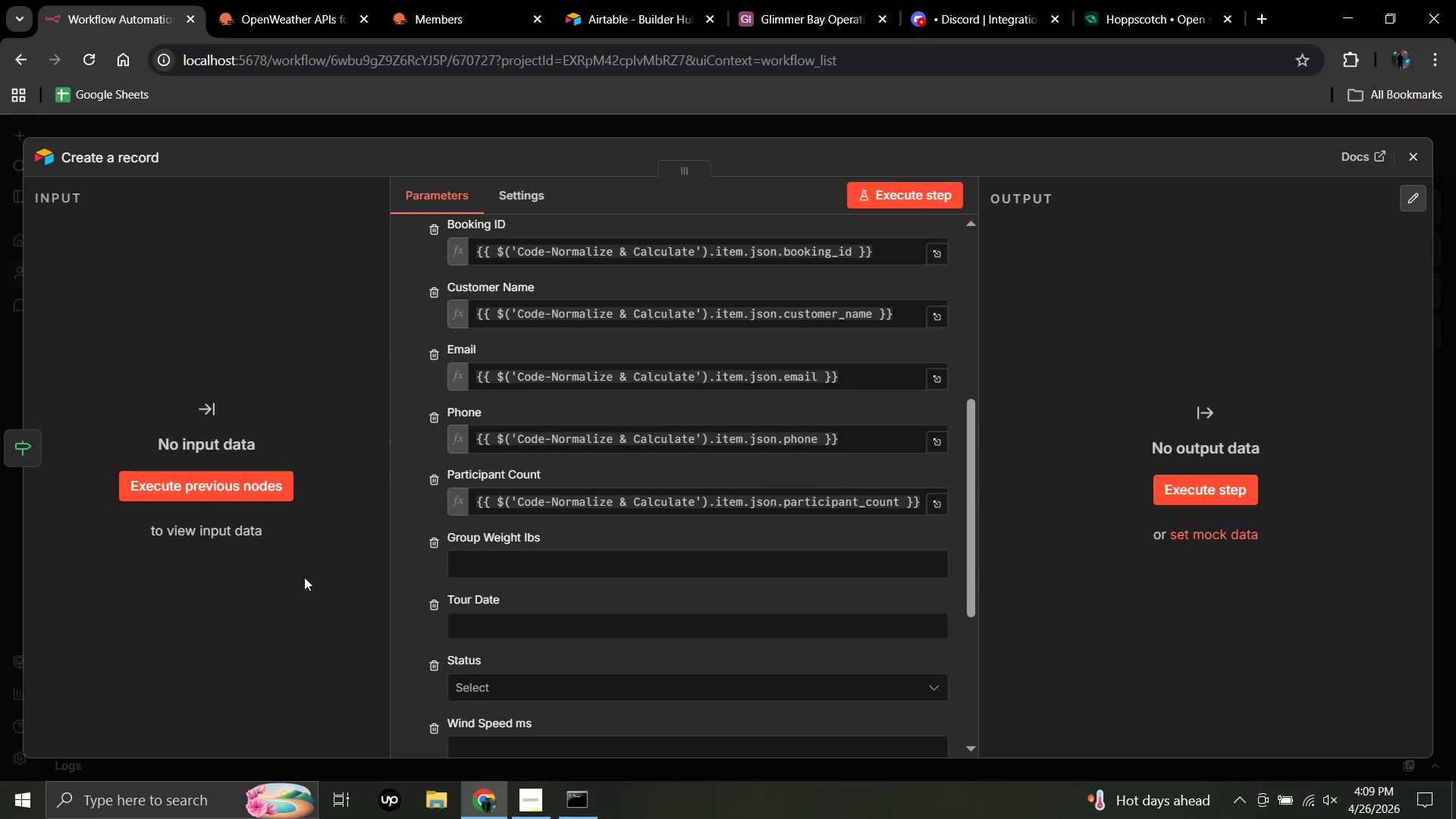 
left_click([468, 560])
 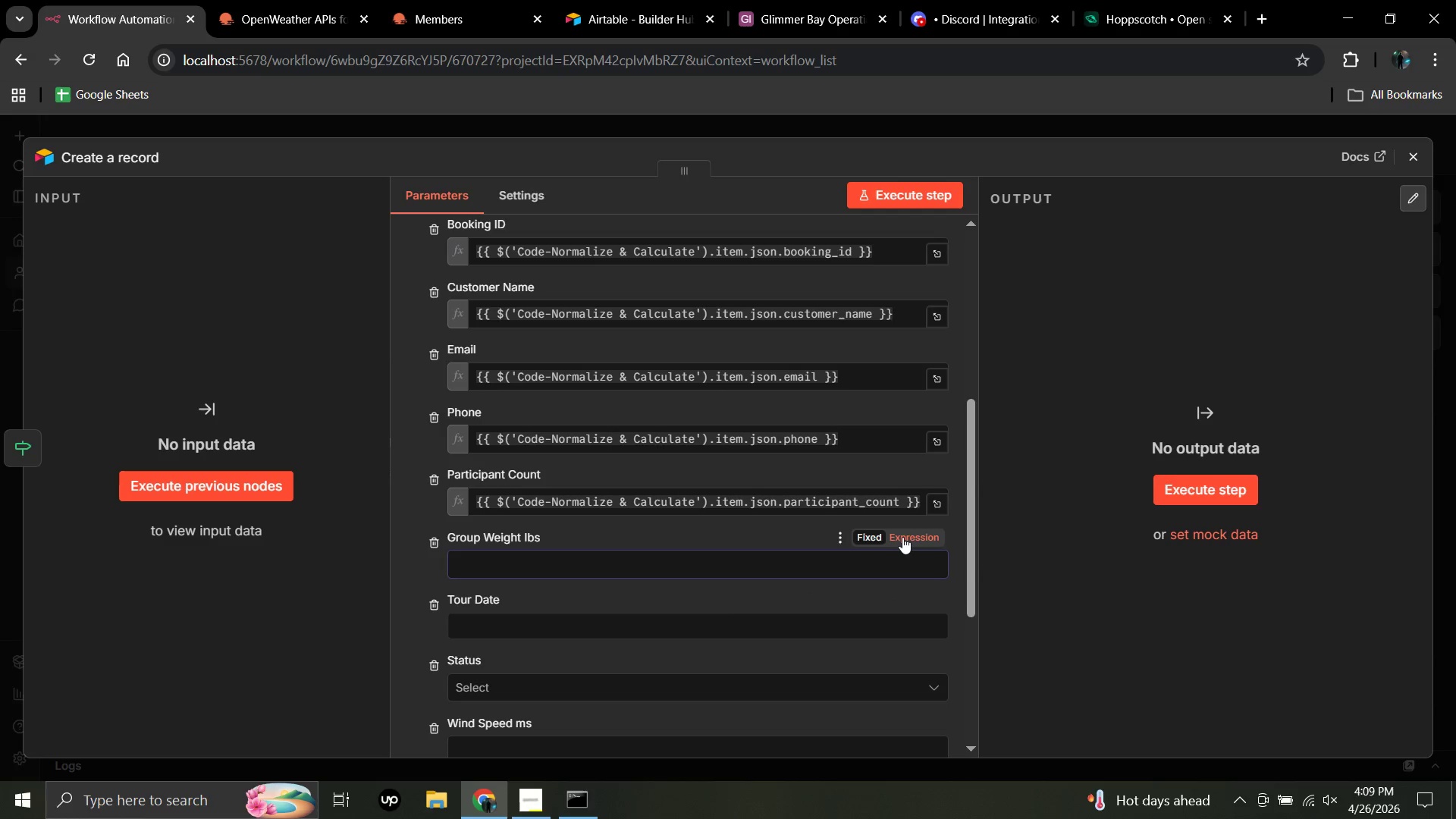 
left_click([902, 537])
 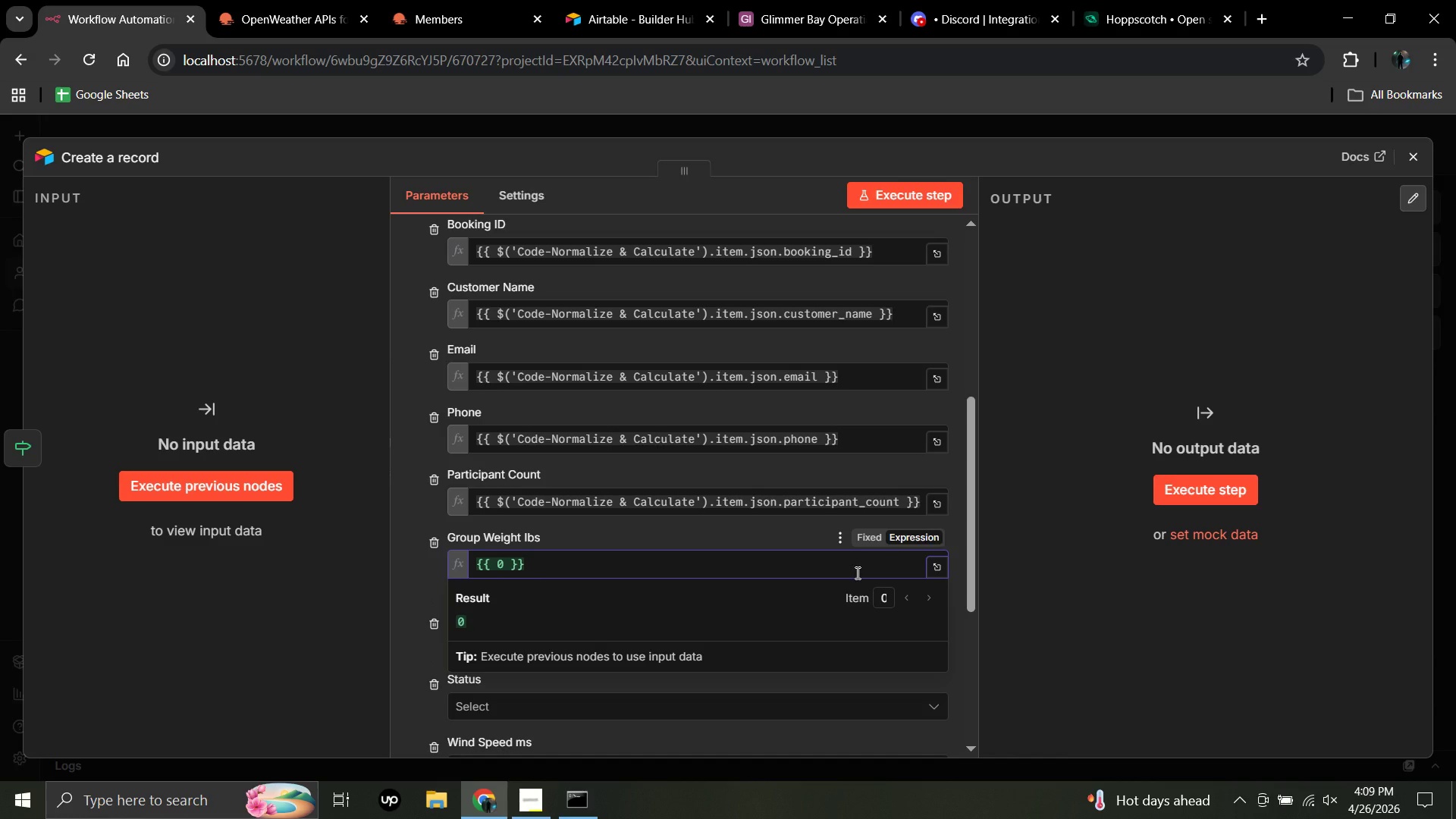 
key(Backspace)
 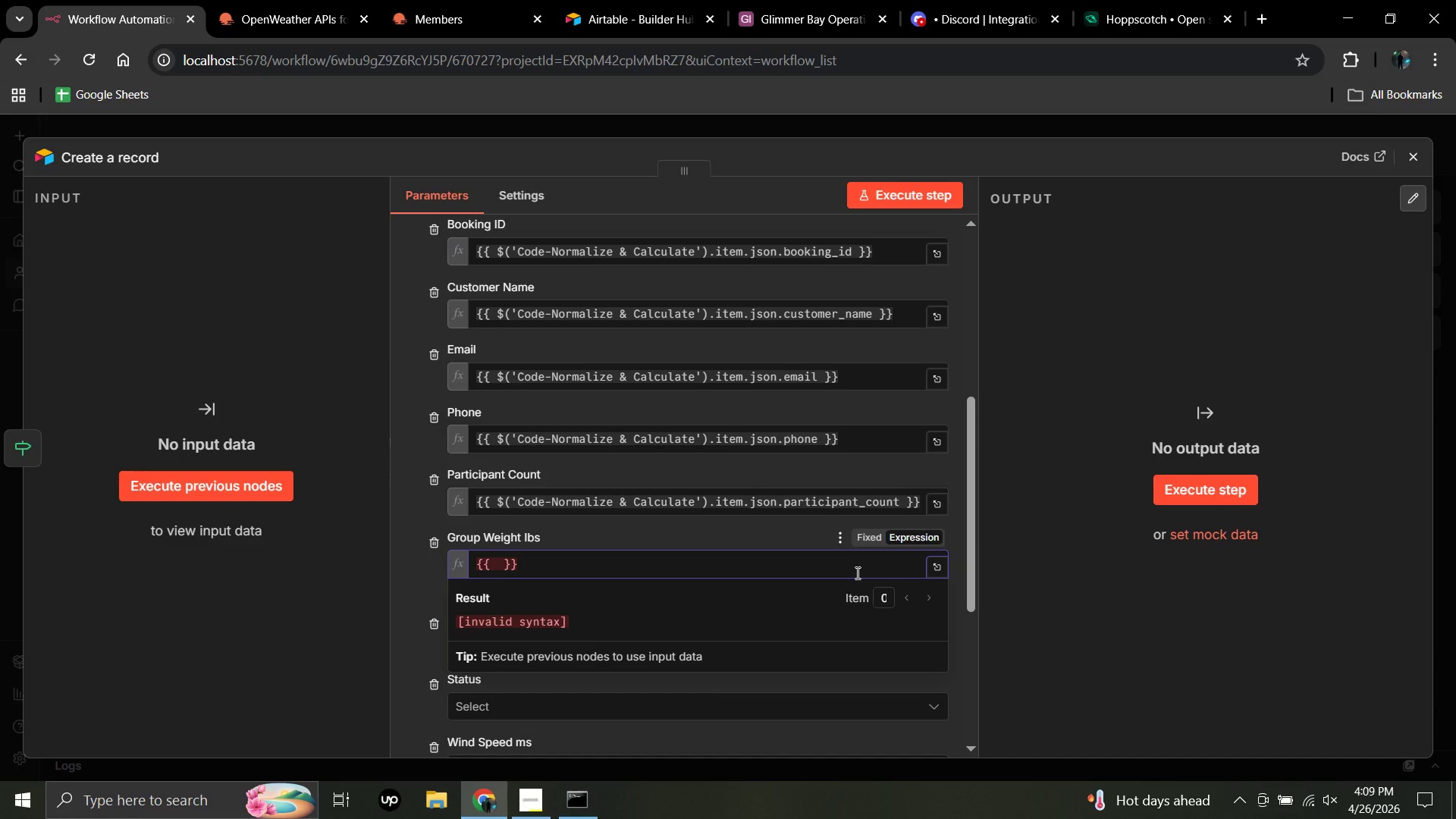 
key(Shift+4)
 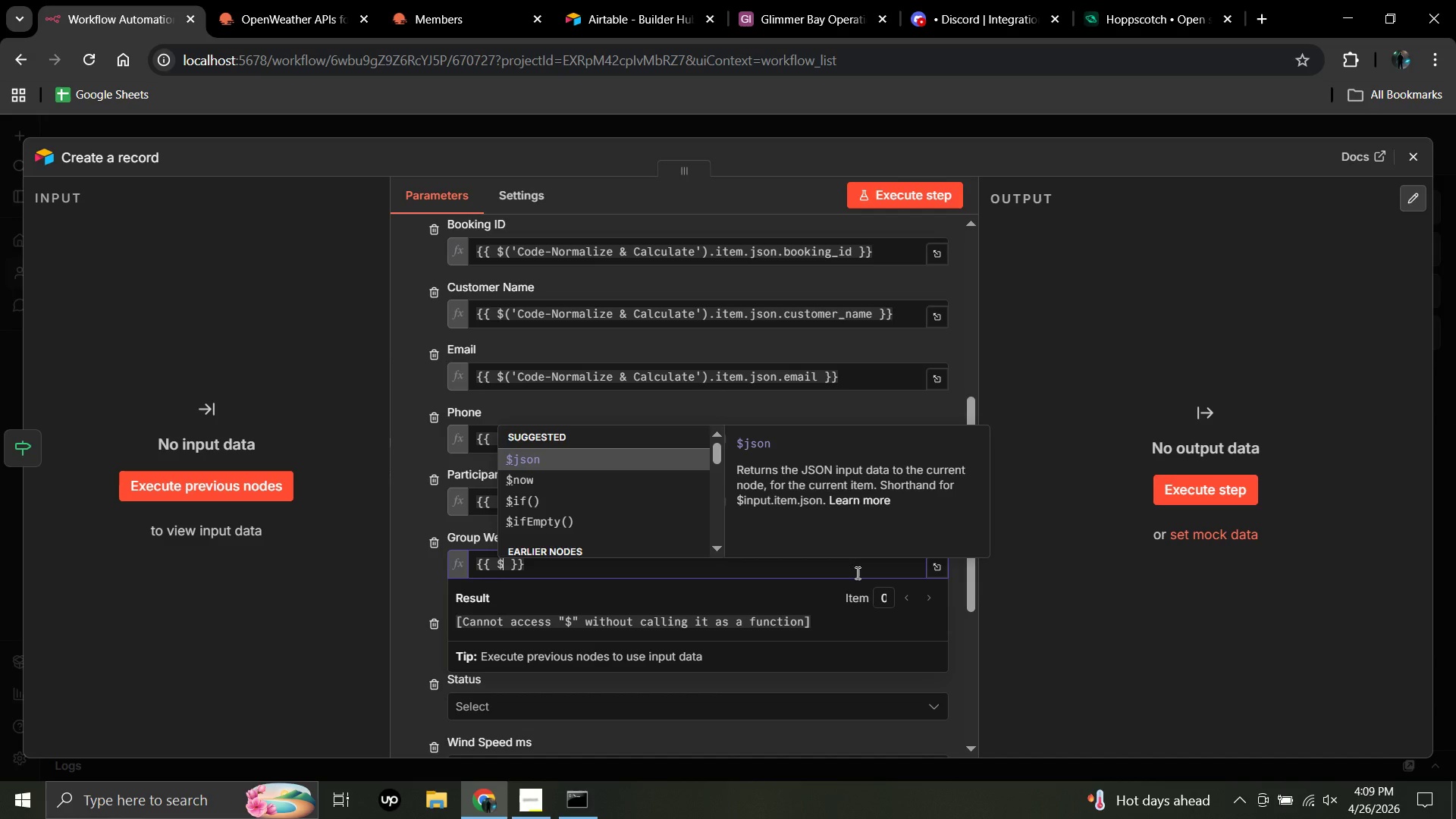 
key(Shift+9)
 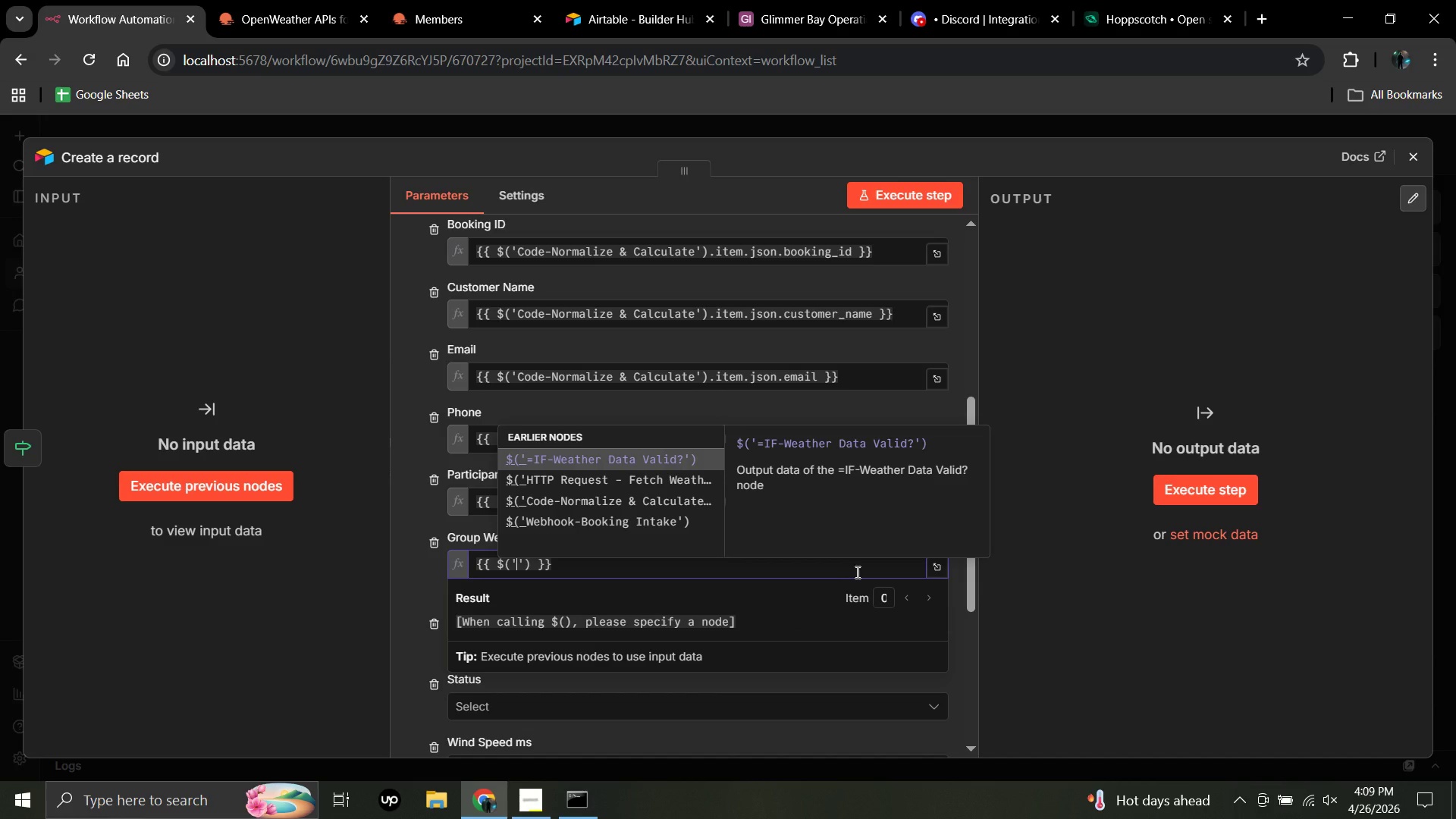 
key(Quote)
 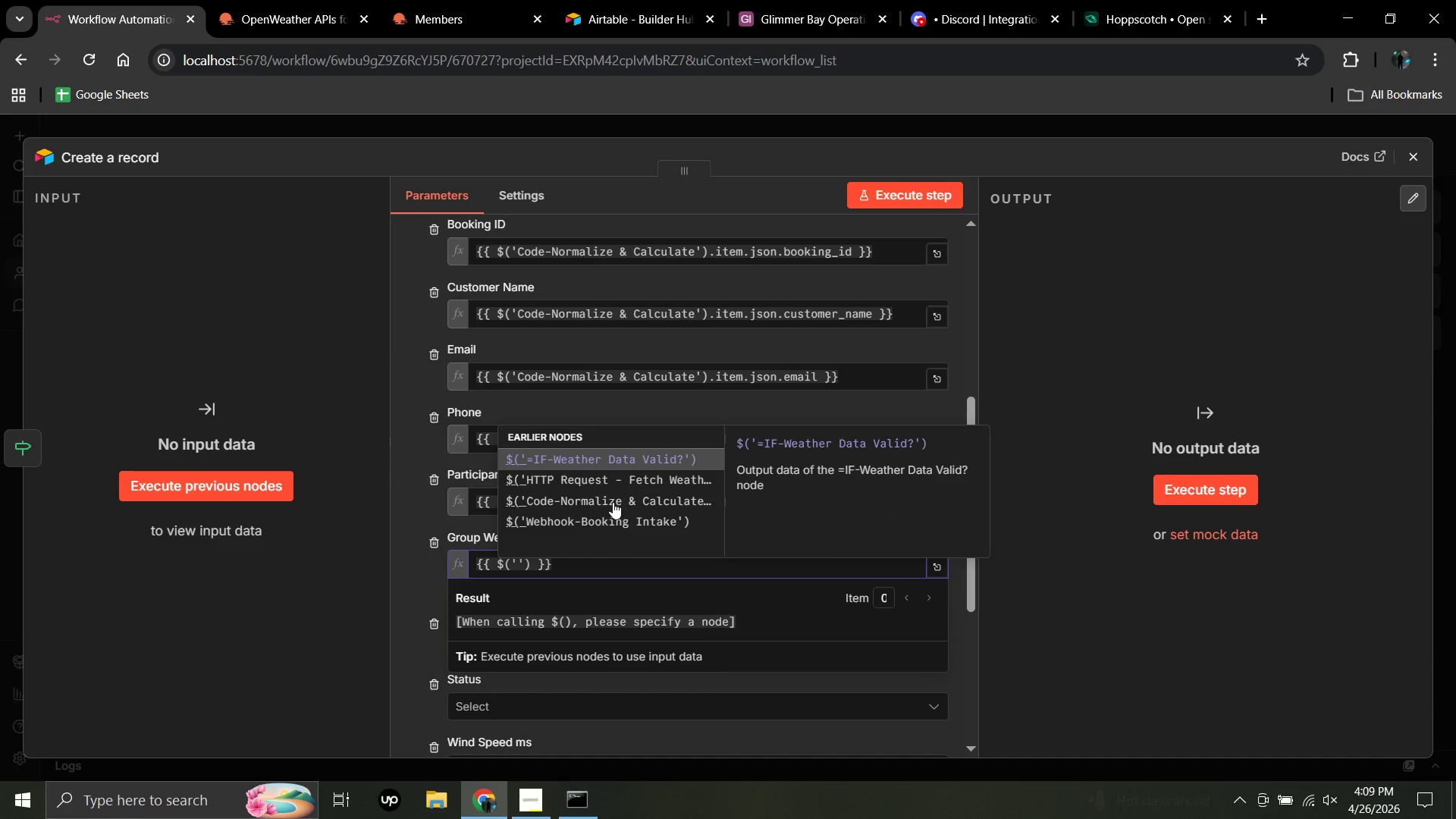 
wait(6.09)
 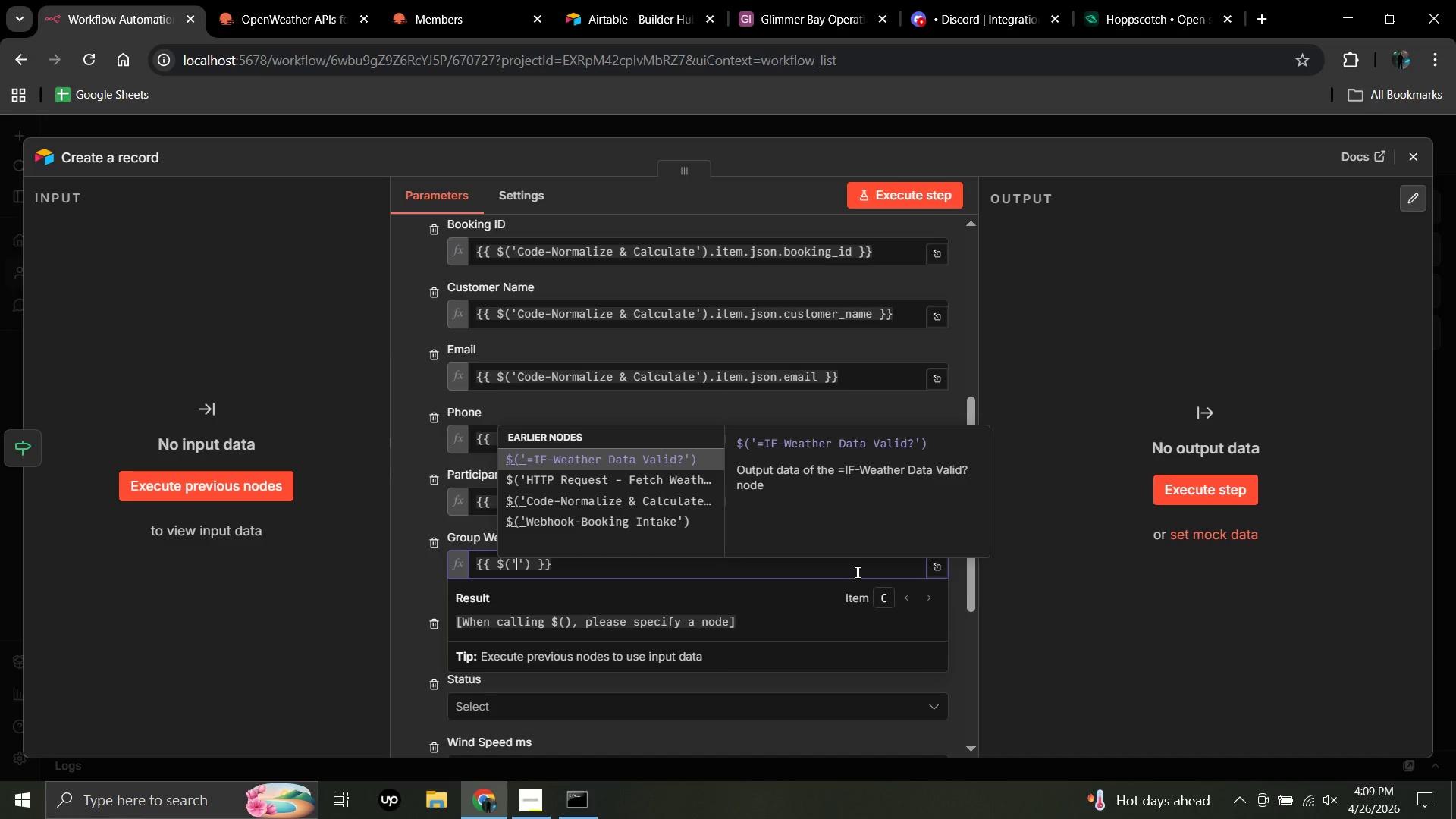 
left_click([611, 500])
 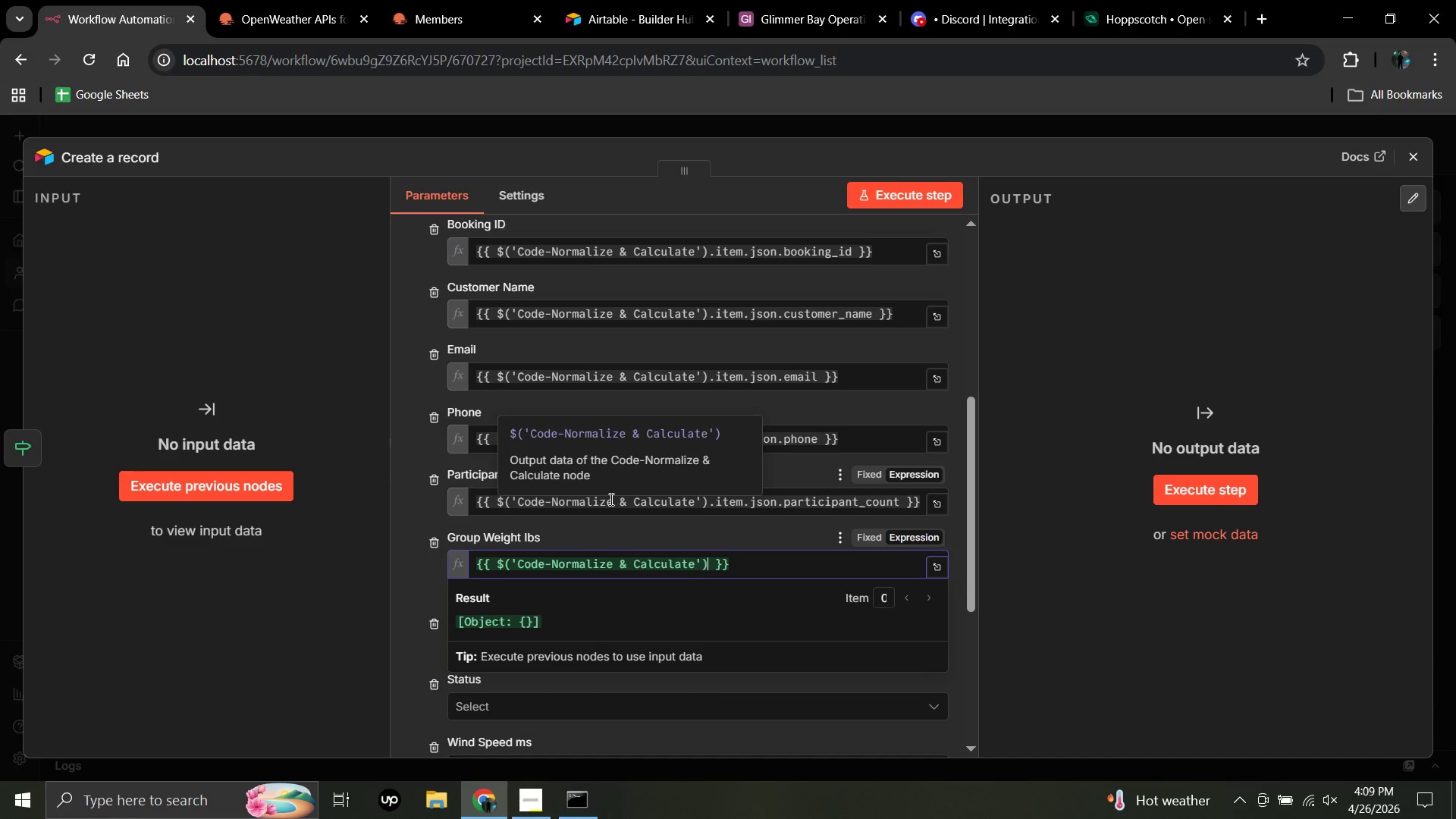 
wait(5.3)
 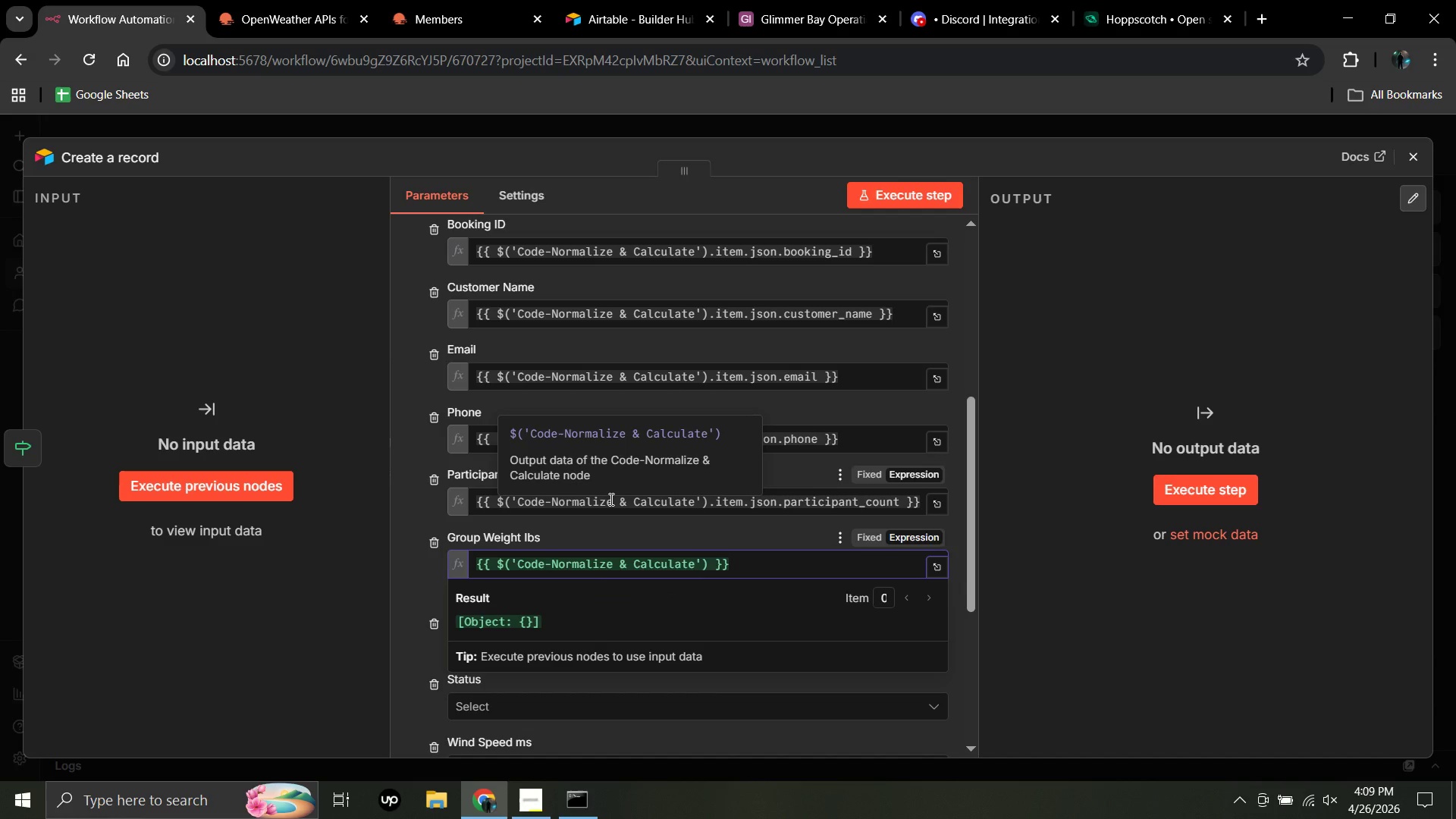 
type(.item.json)
 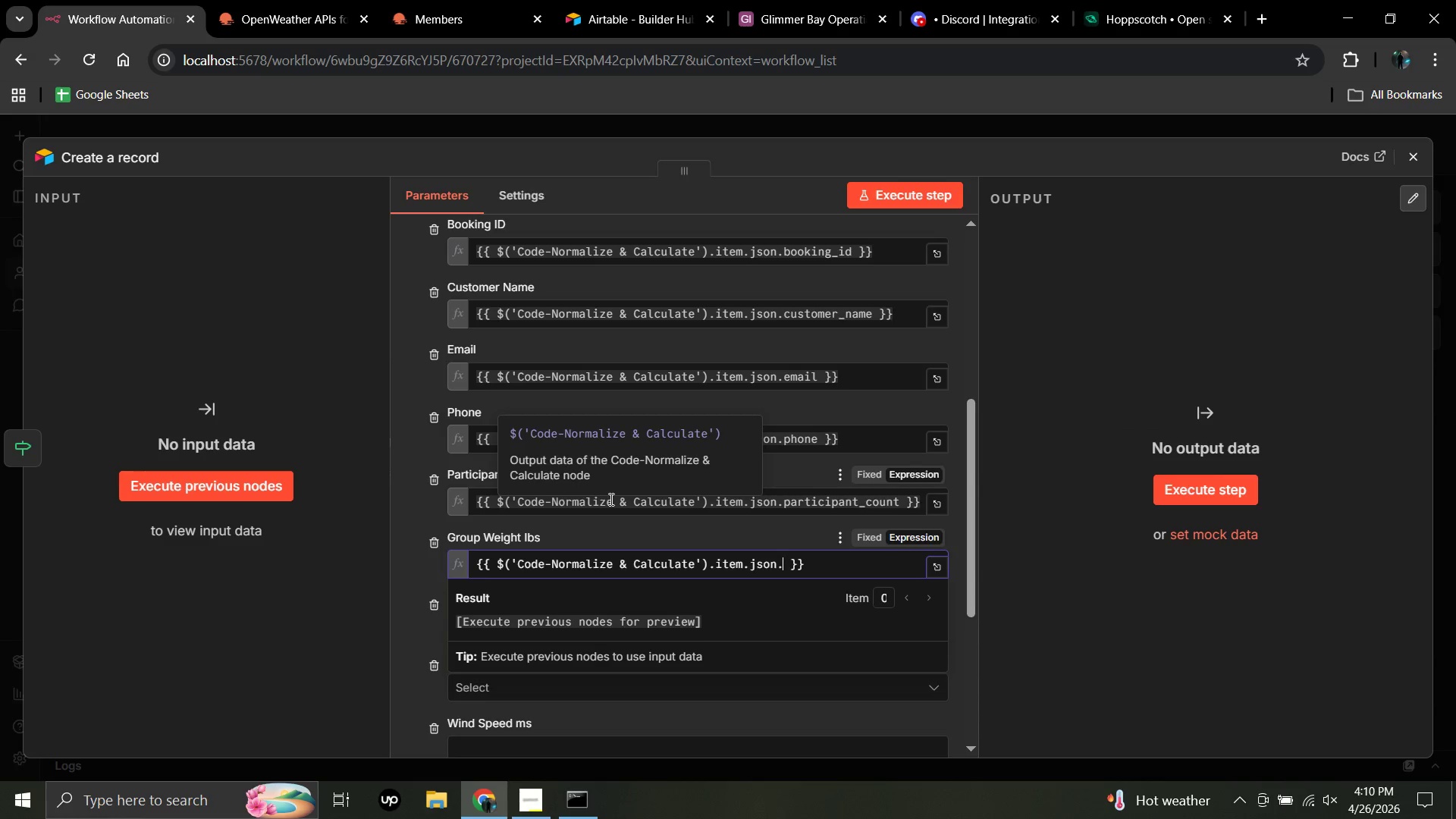 
type(.group_weight)
 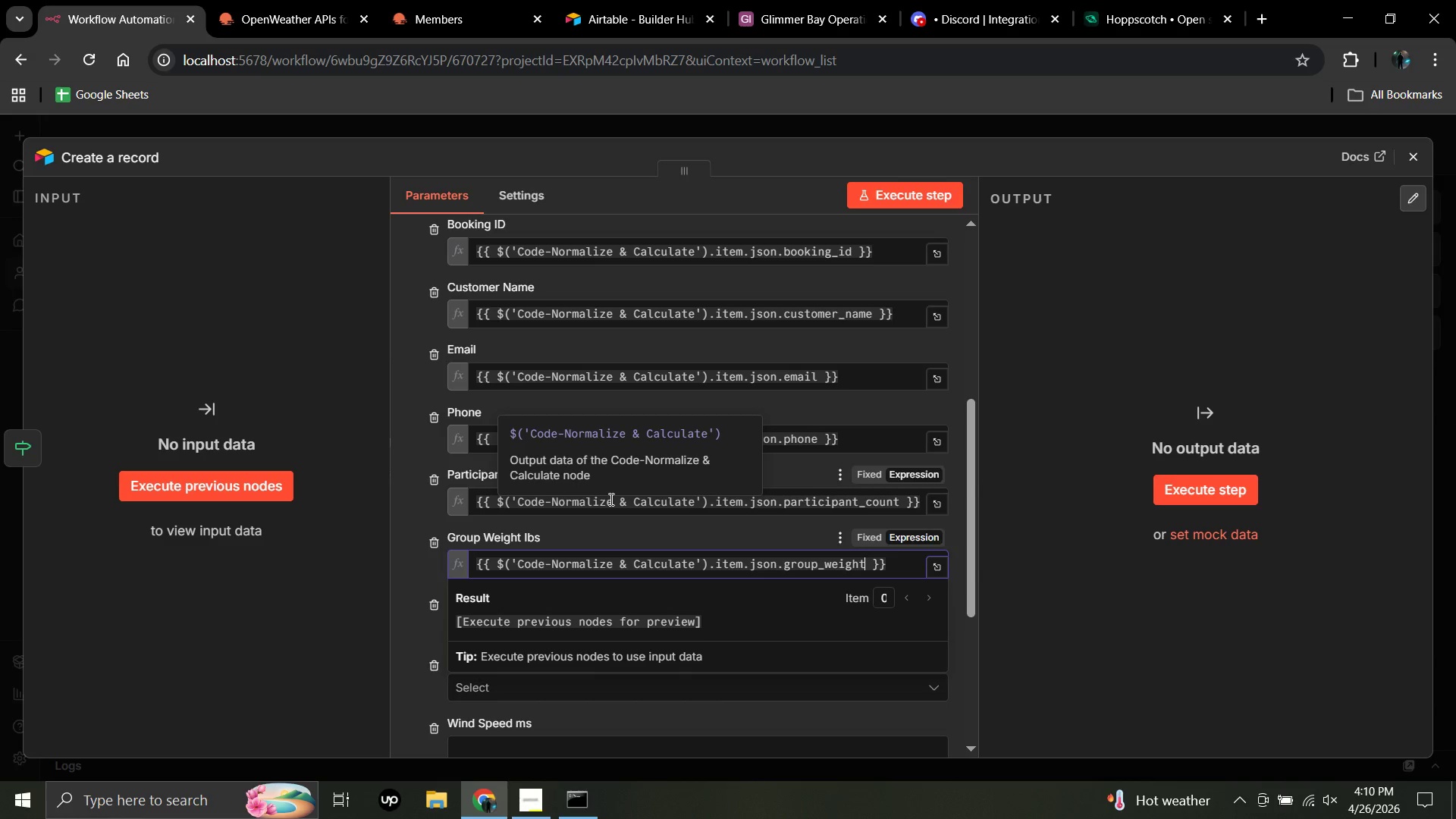 
left_click([249, 632])
 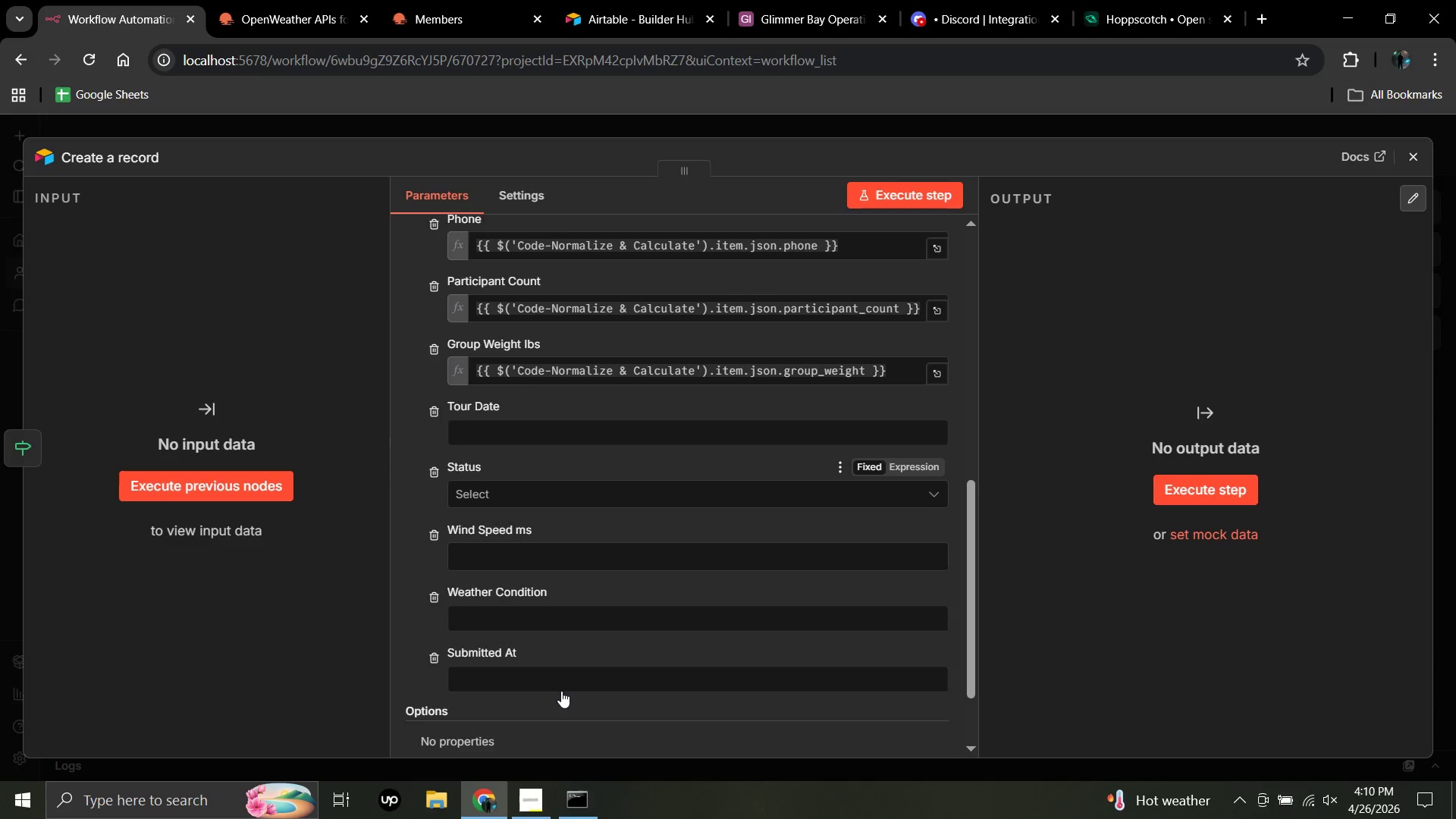 
scroll: coordinate [561, 691], scroll_direction: down, amount: 3.0
 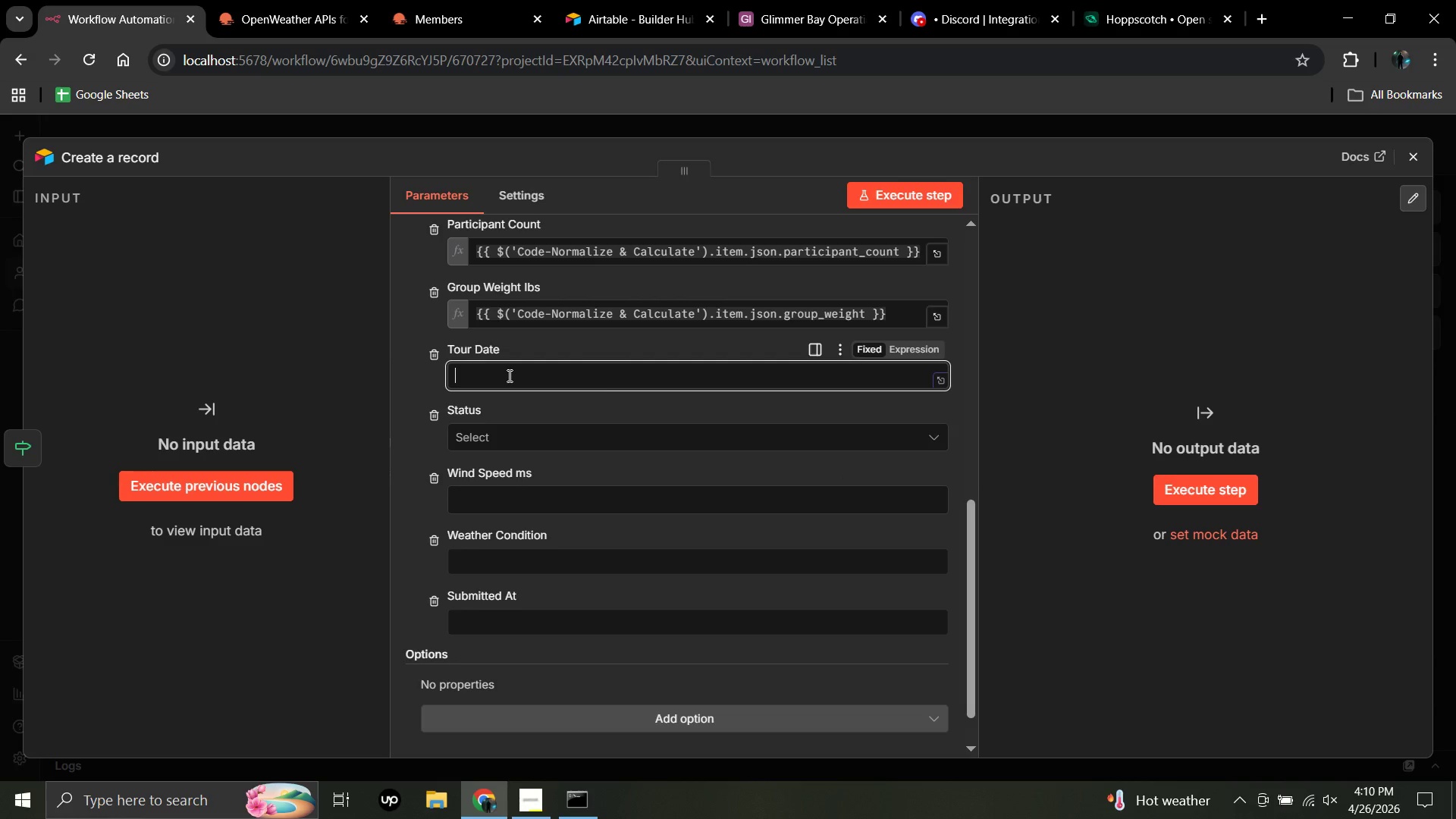 
left_click([481, 373])
 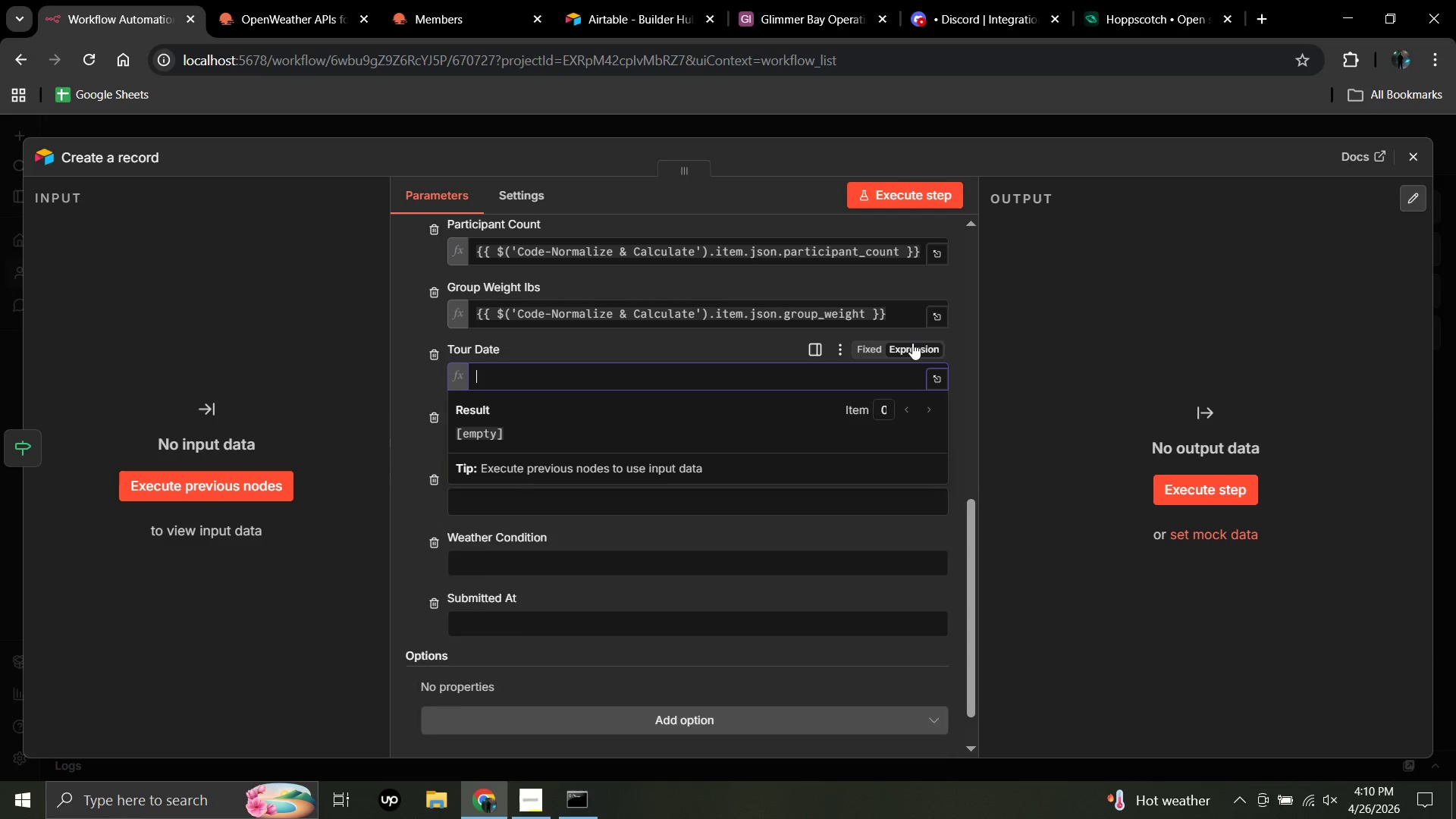 
left_click([912, 343])
 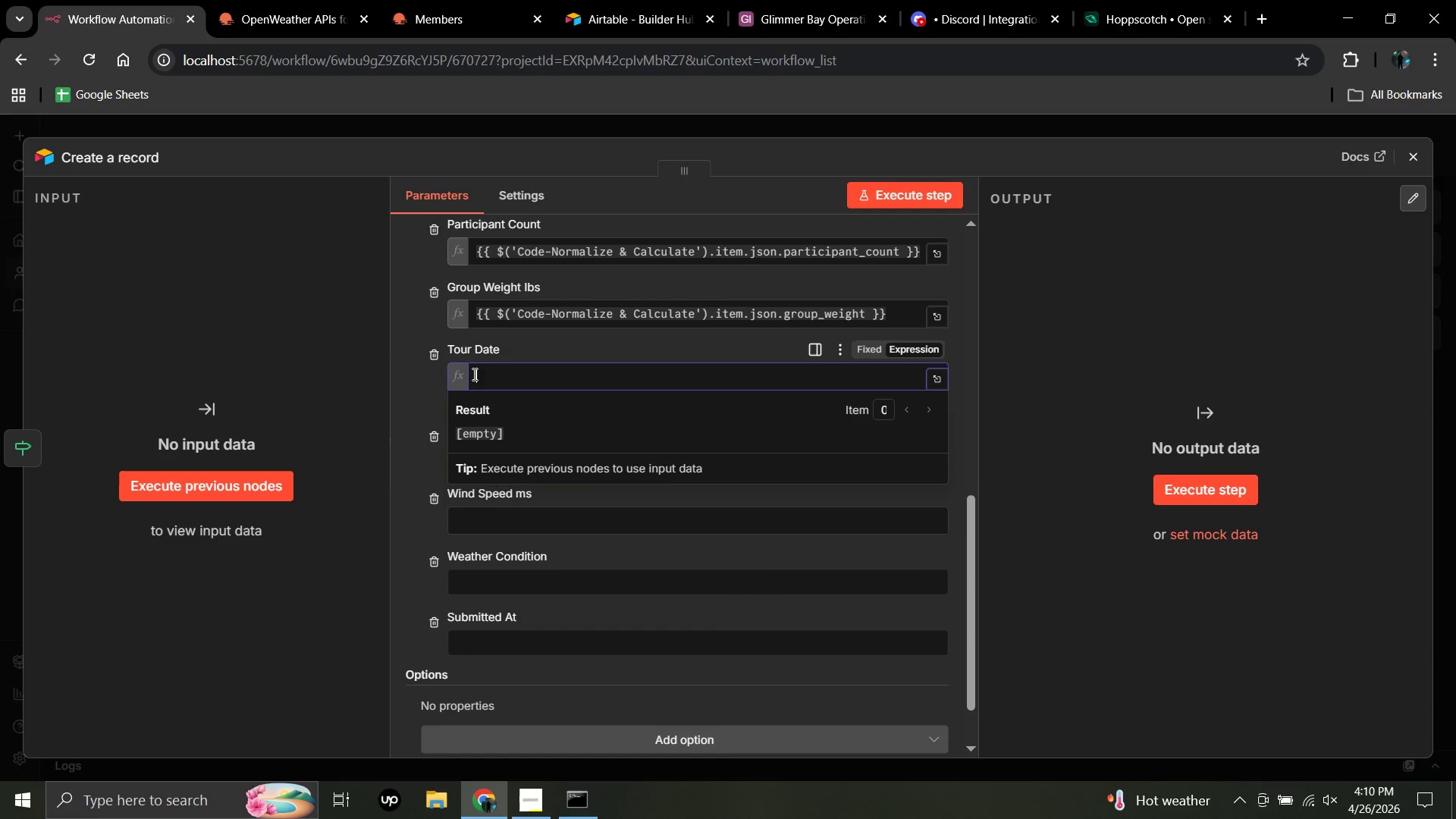 
left_click([473, 374])
 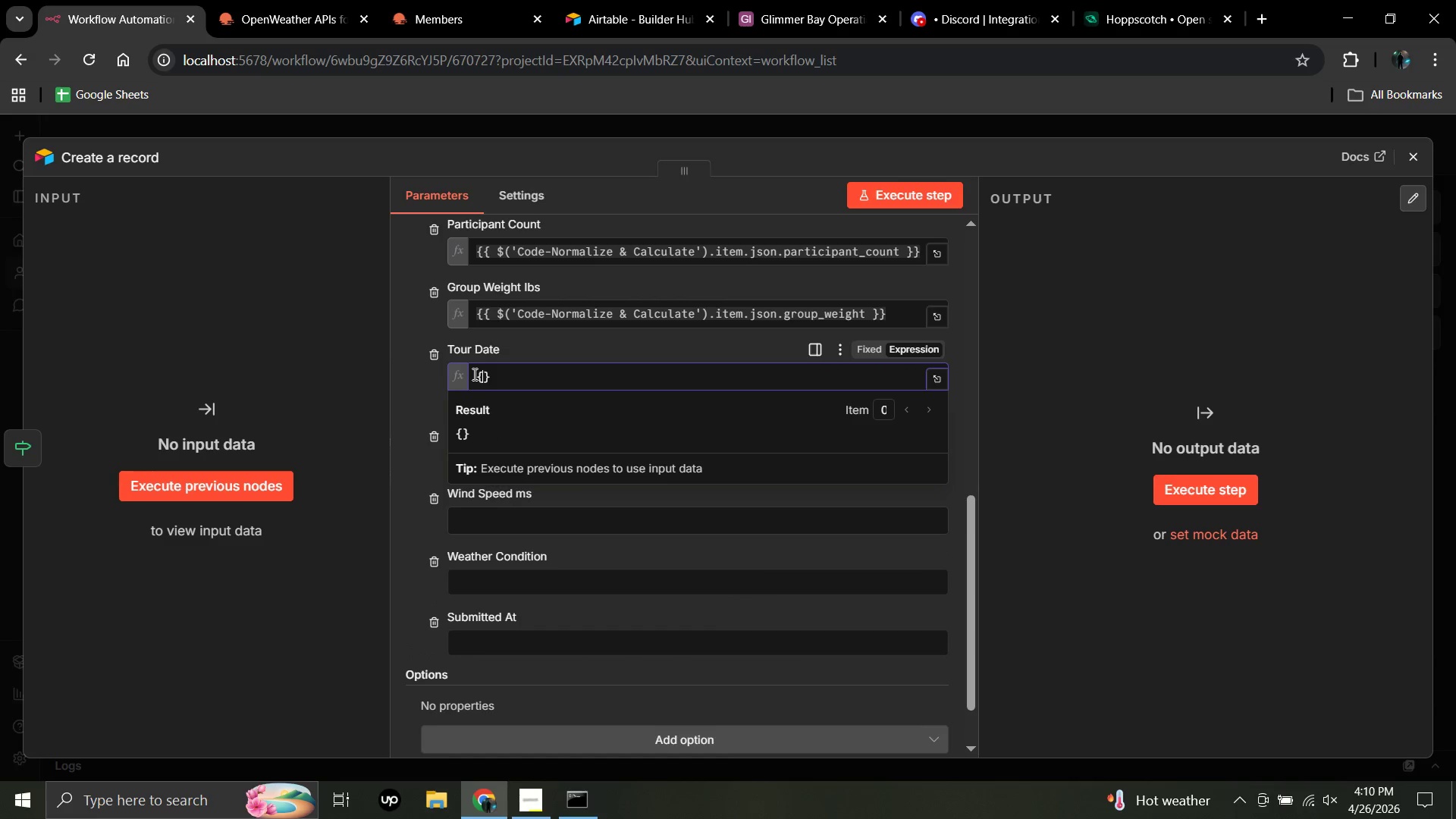 
type({{$()
 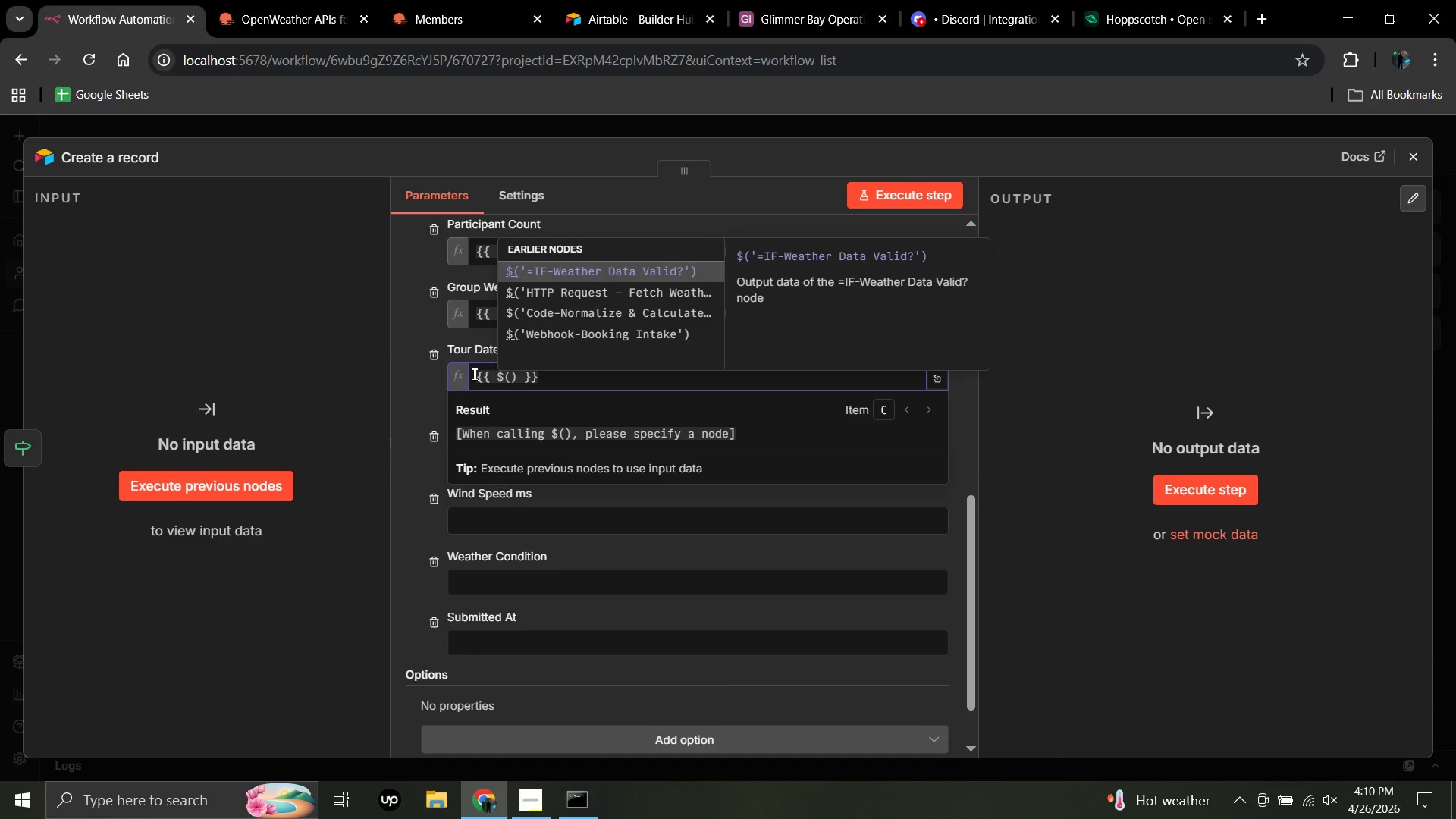 
wait(5.41)
 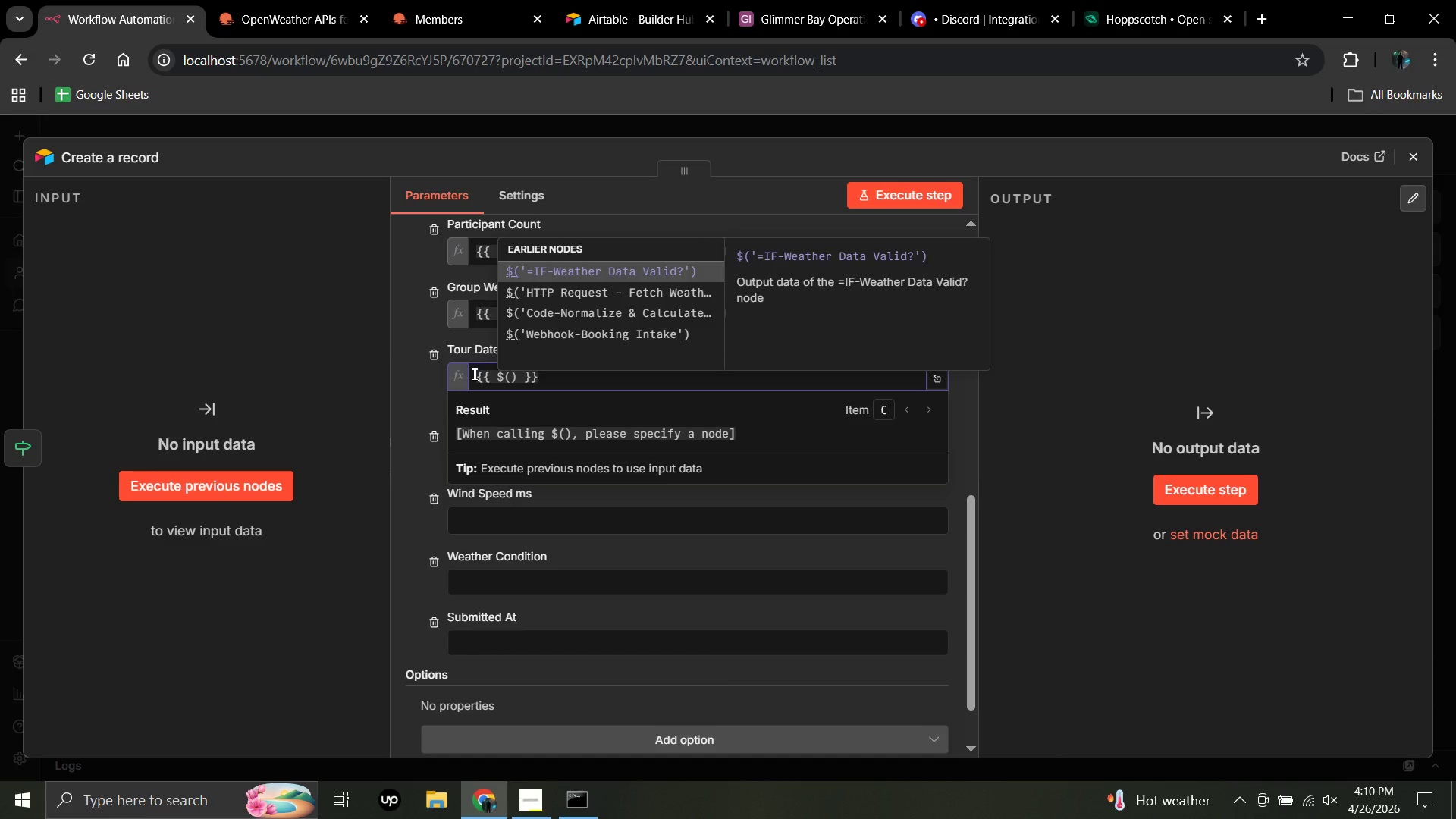 
left_click([568, 311])
 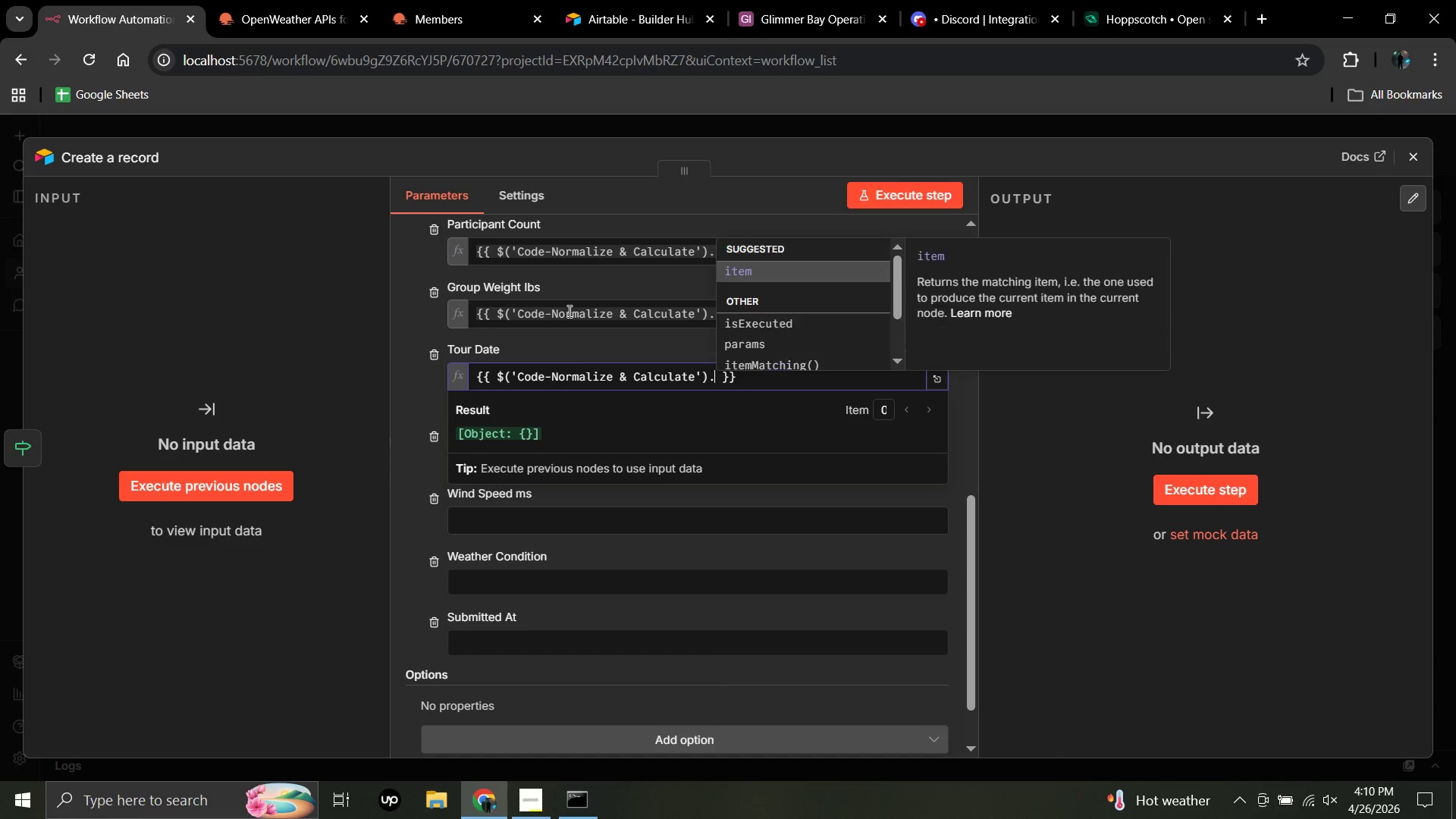 
type(.item.json.tour)
 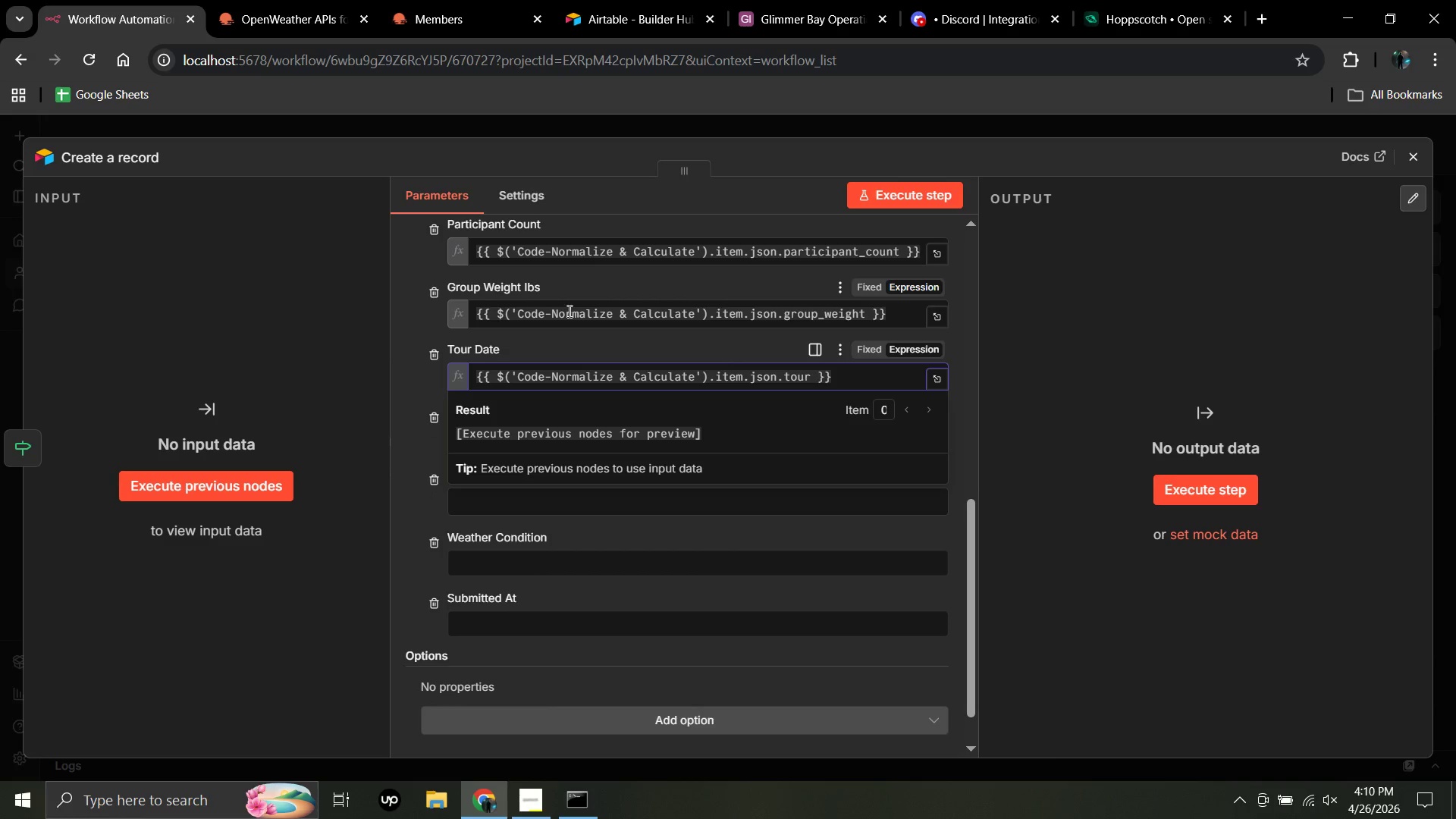 
type(_date)
 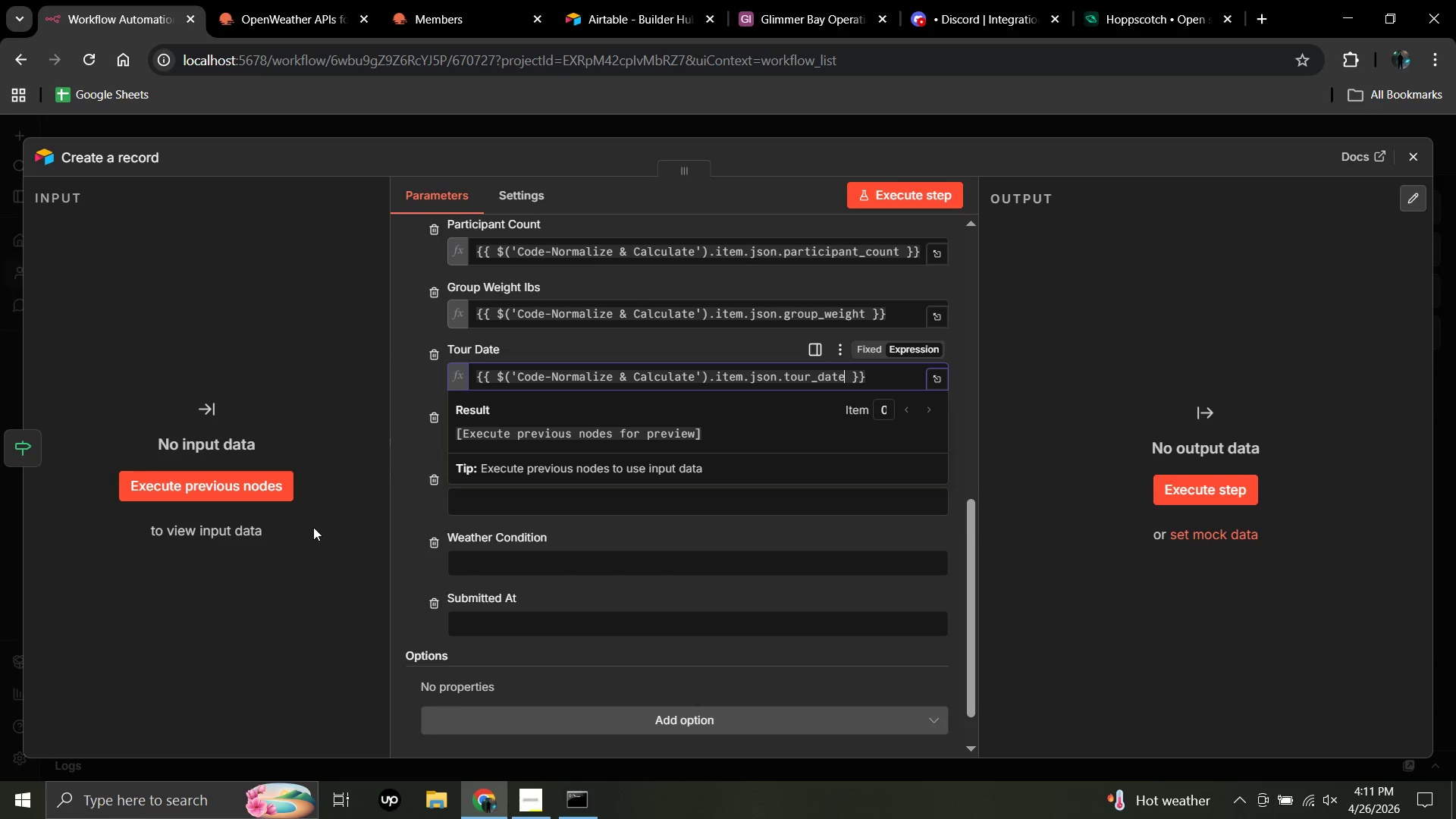 
wait(5.25)
 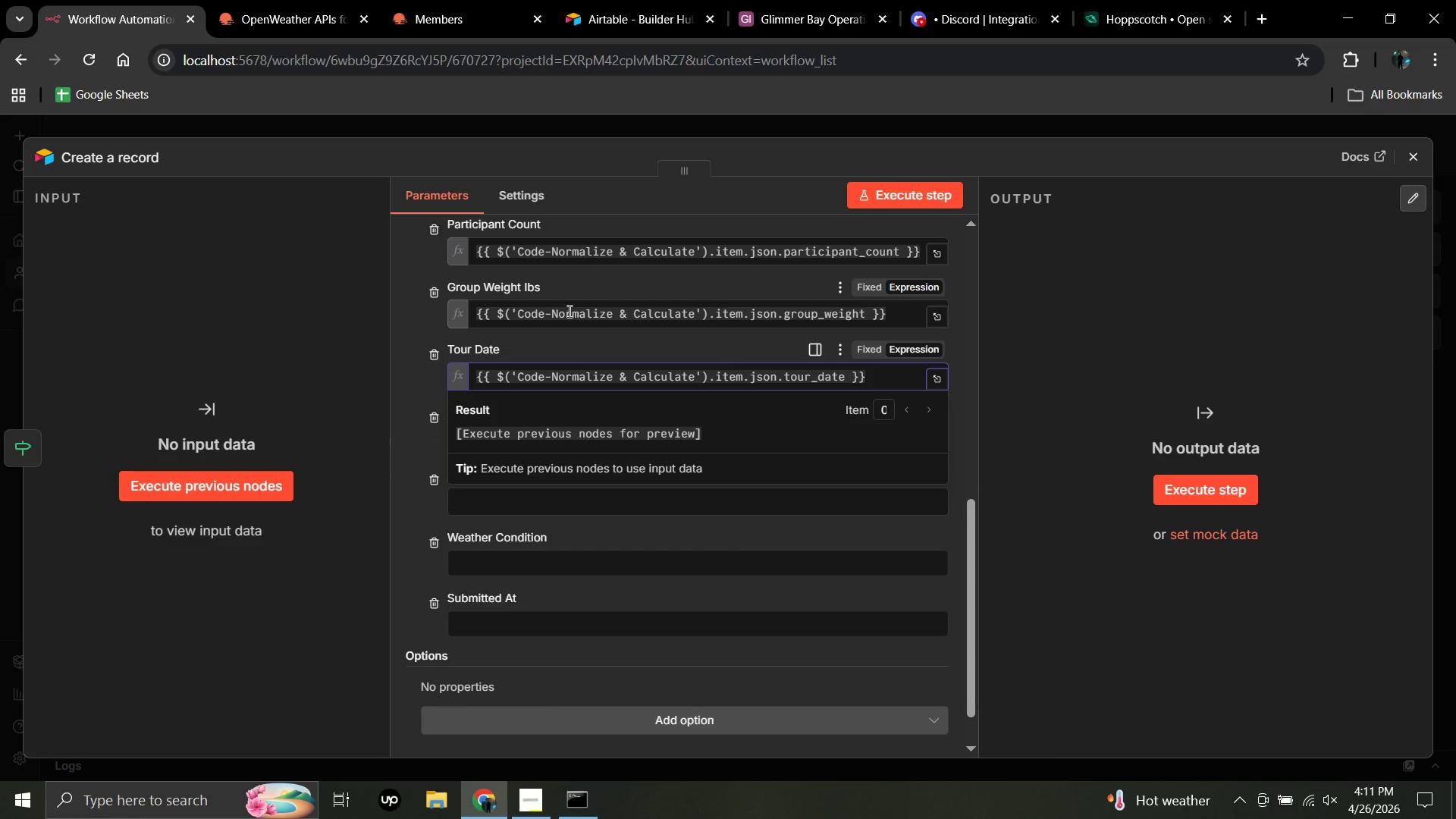 
left_click([319, 527])
 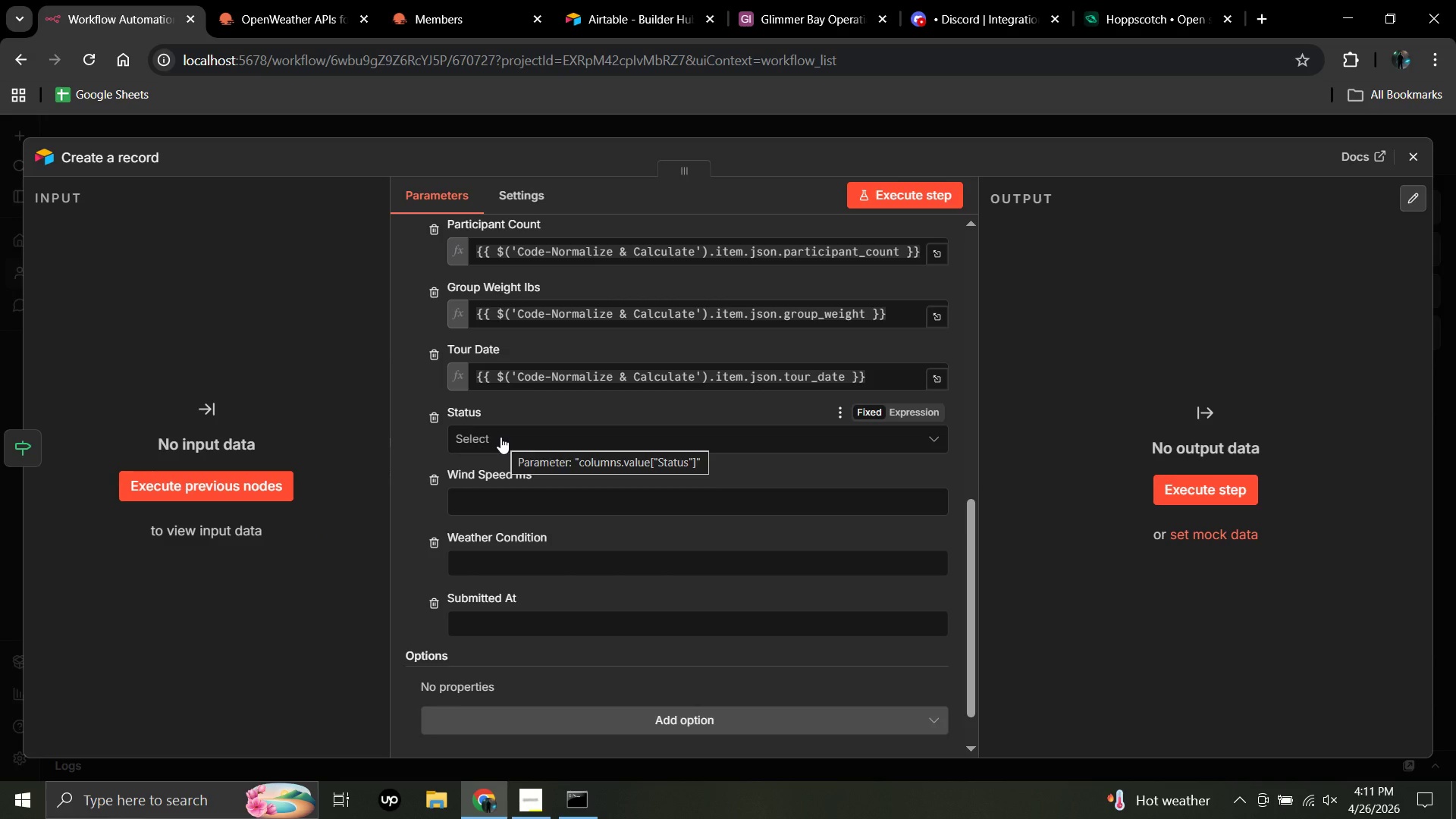 
left_click([500, 437])
 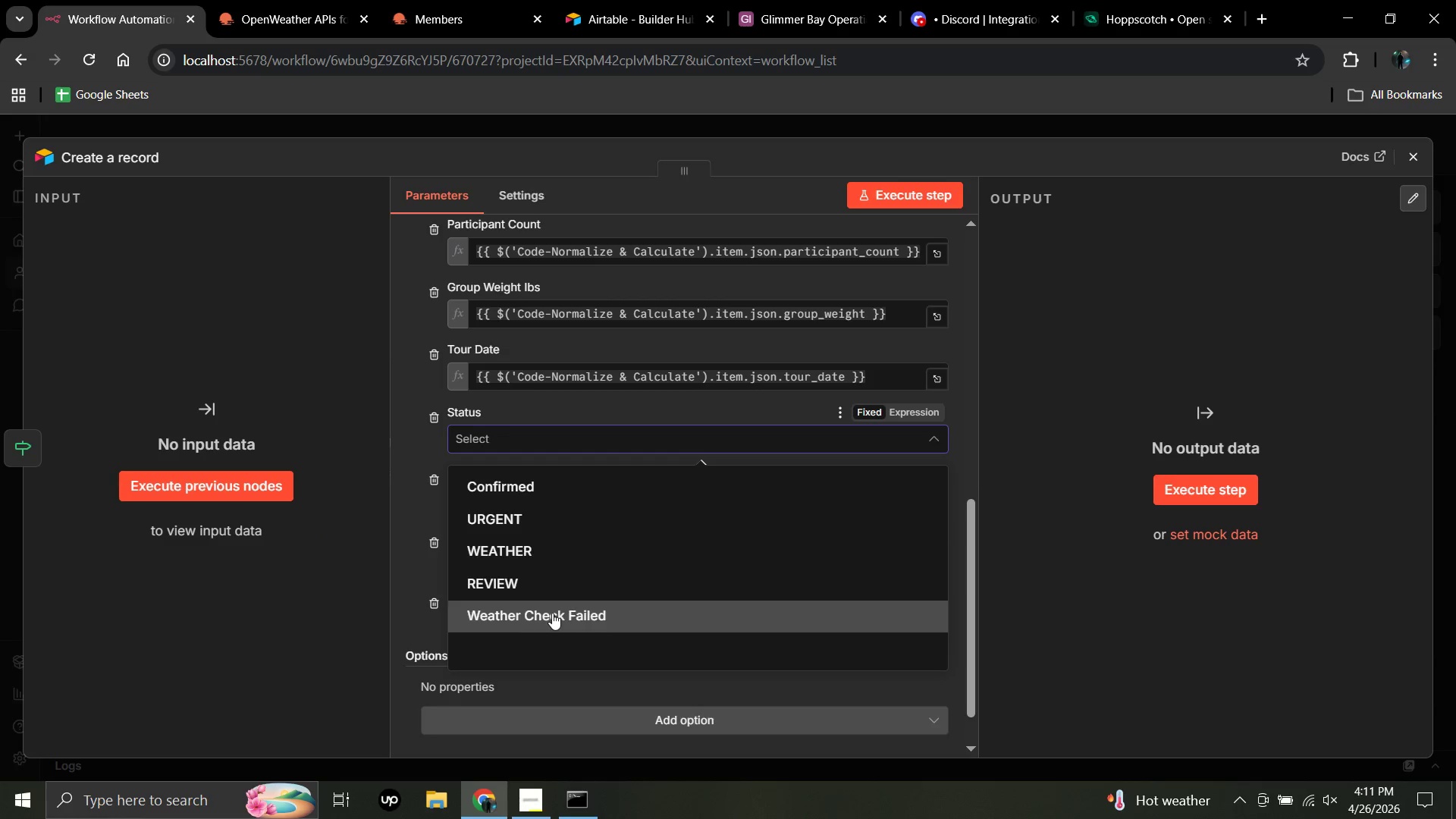 
double_click([552, 613])
 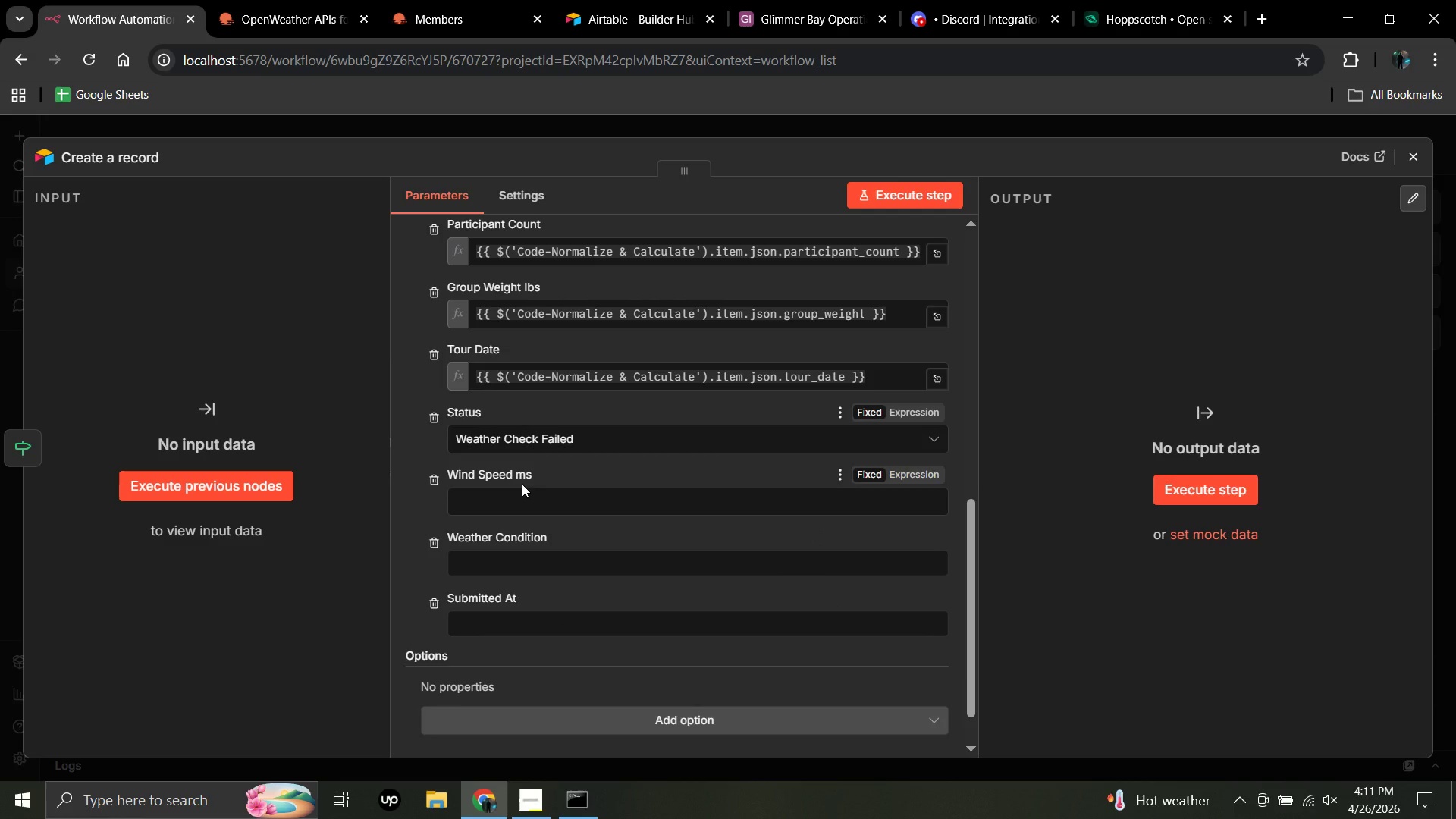 
mouse_move([517, 494])
 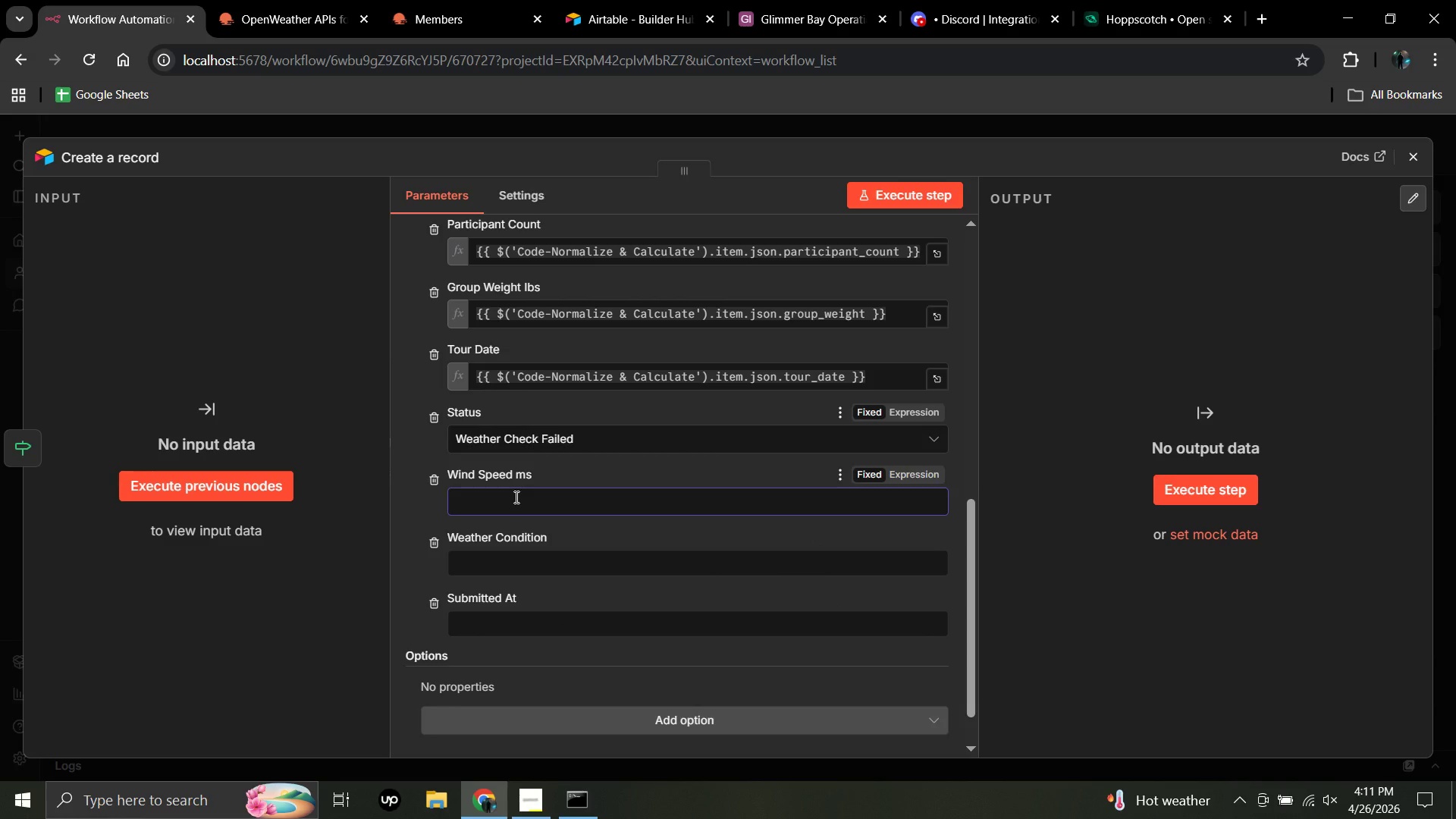 
left_click([515, 497])
 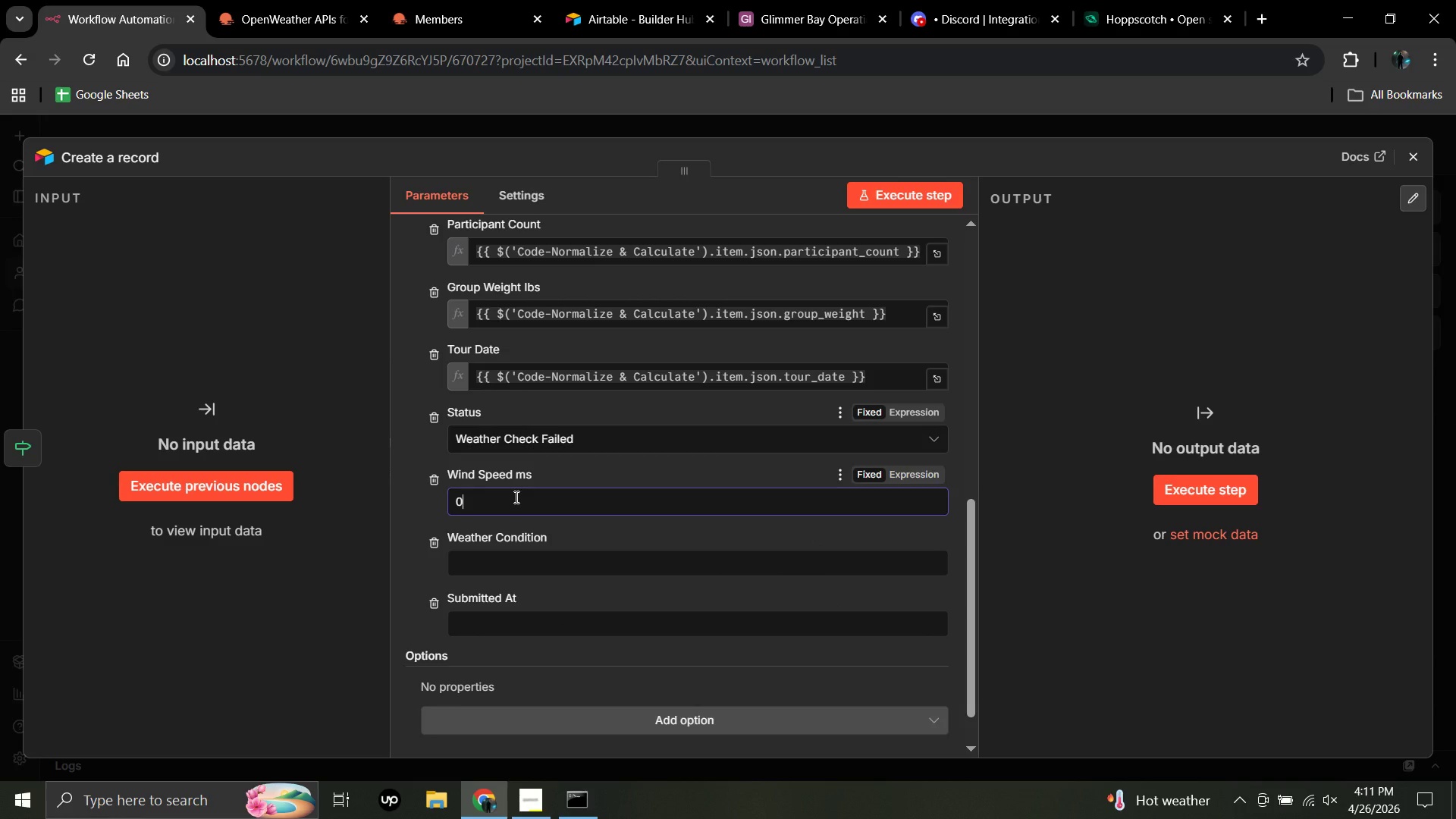 
key(0)
 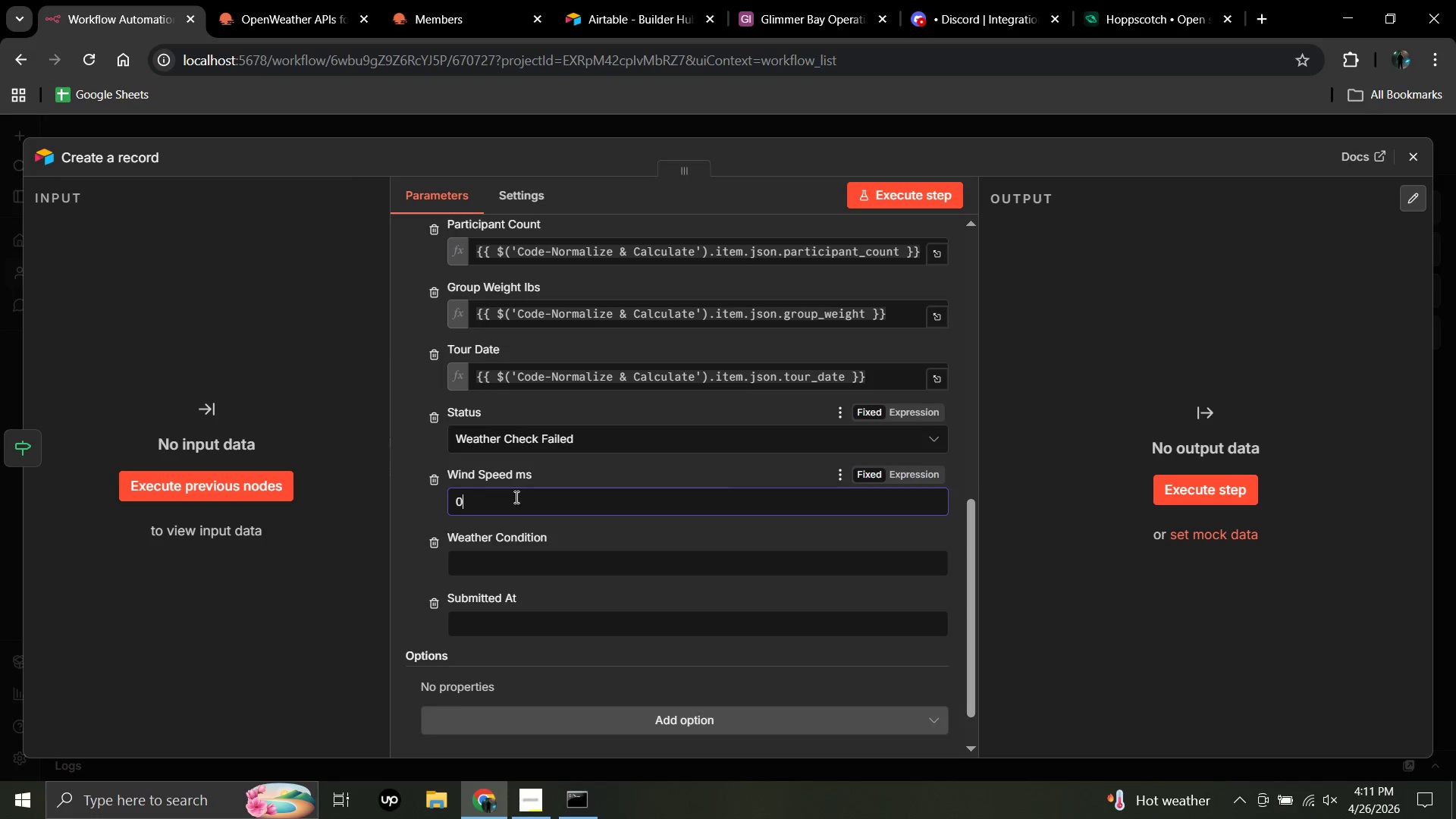 
wait(8.5)
 